 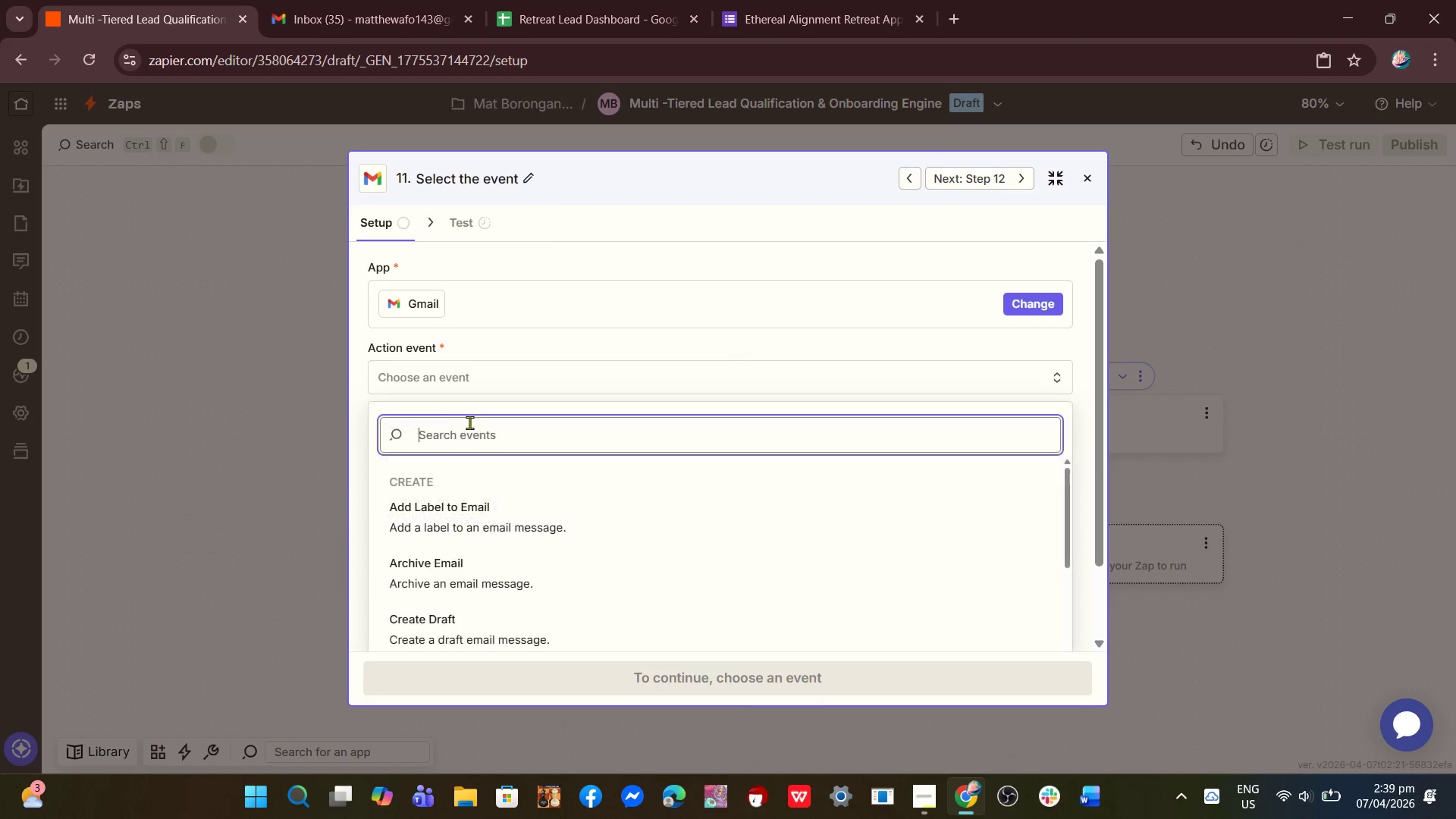 
type(se)
 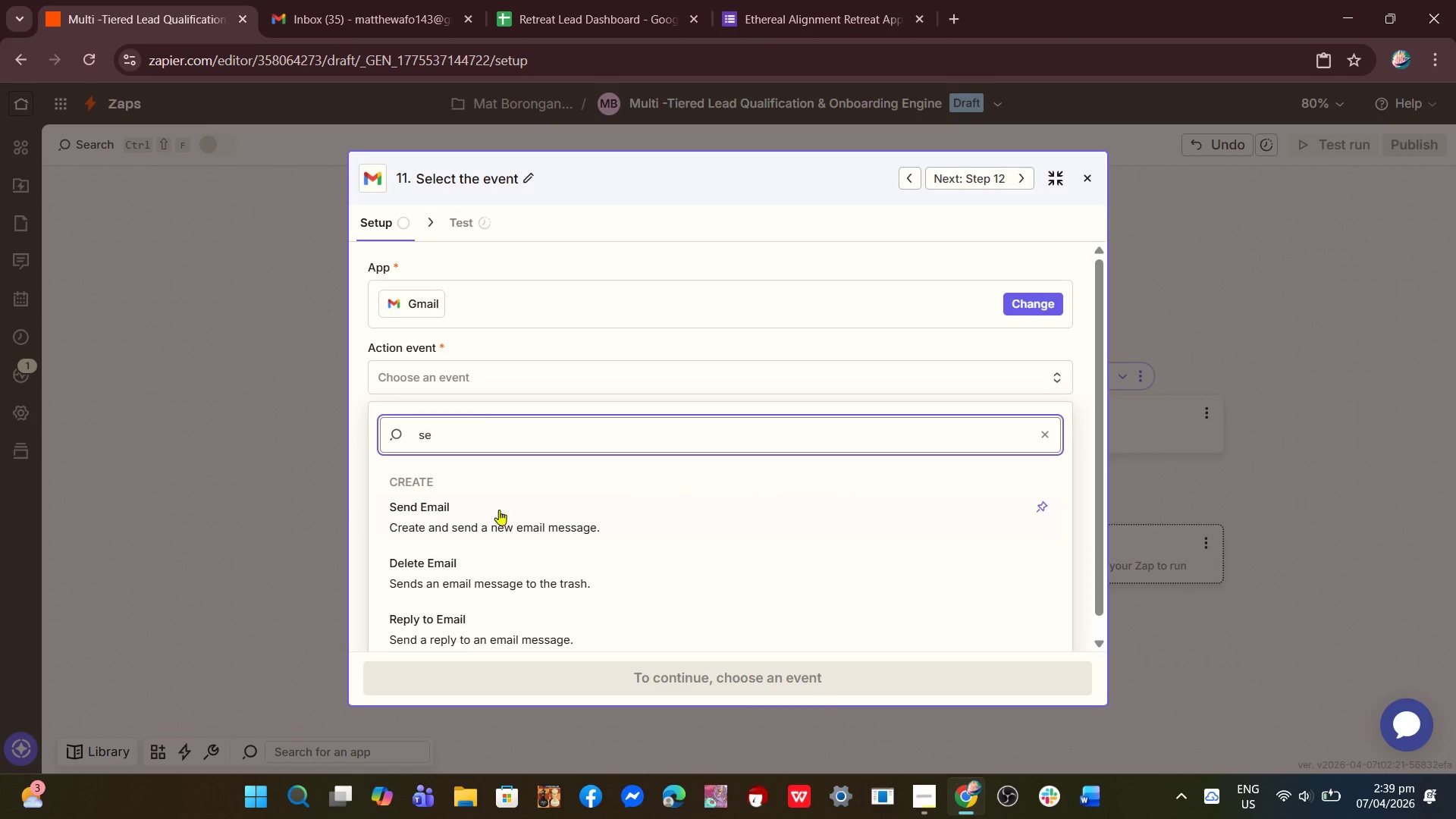 
left_click([499, 526])
 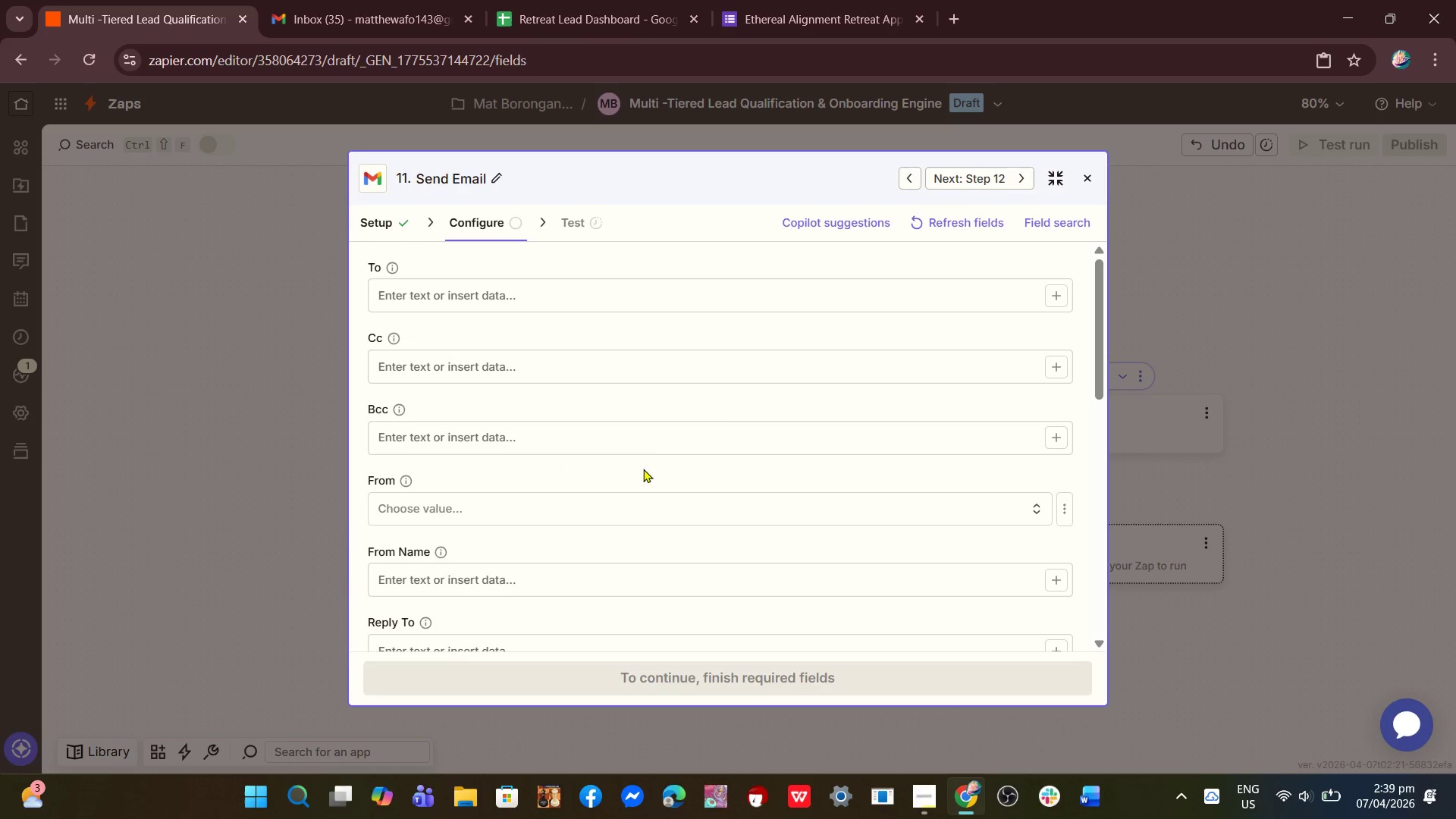 
wait(5.03)
 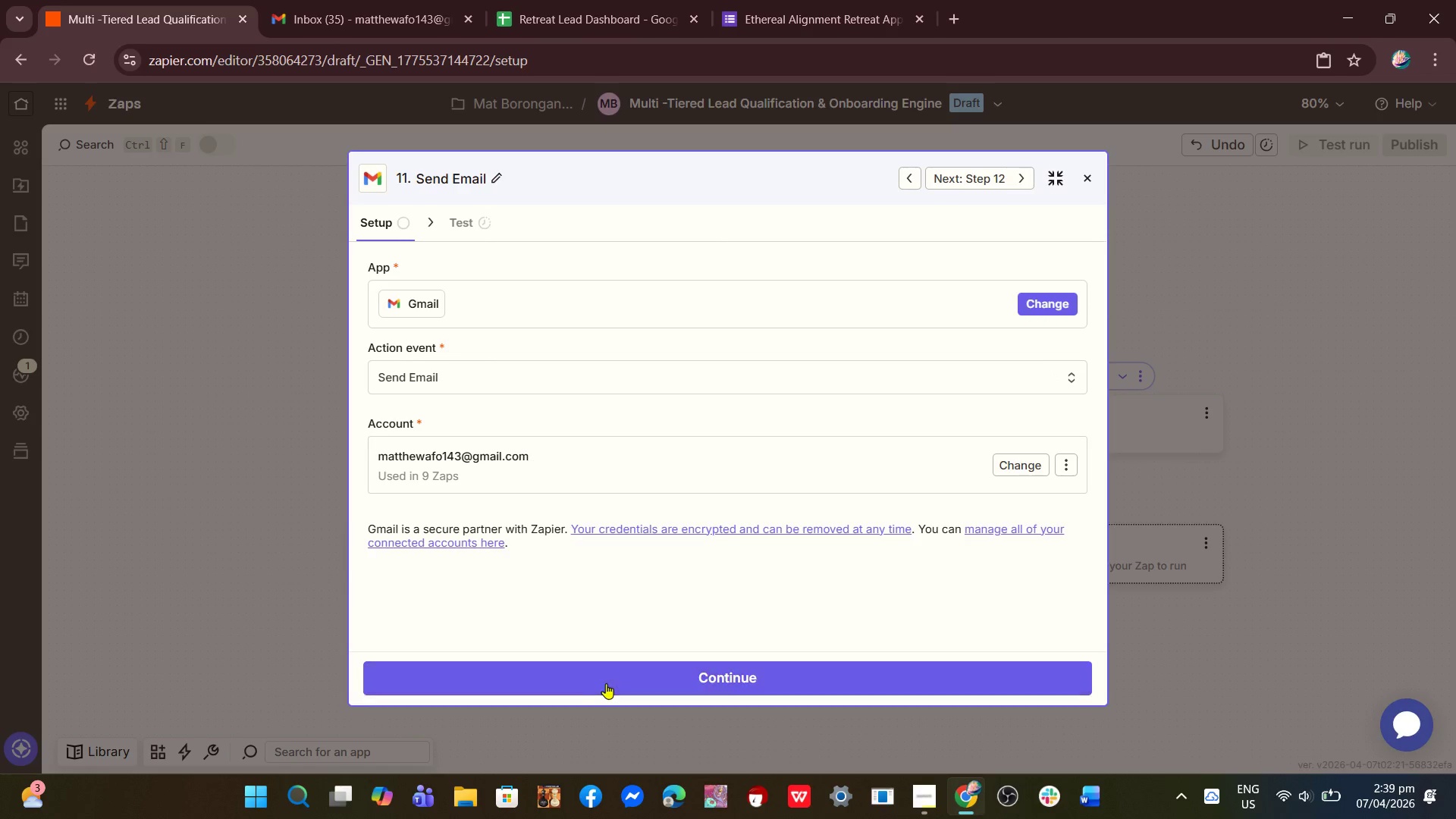 
left_click([433, 295])
 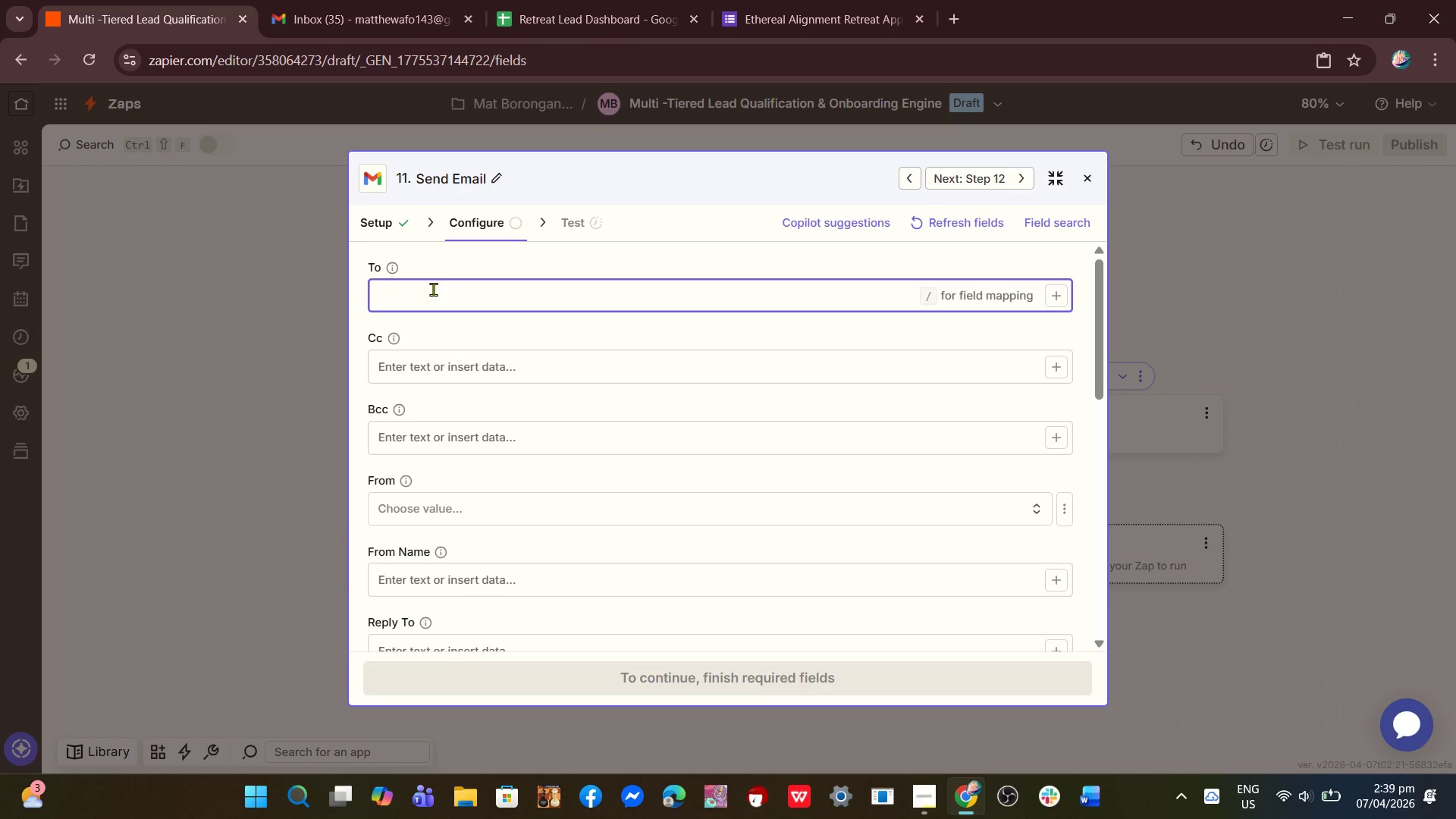 
key(Slash)
 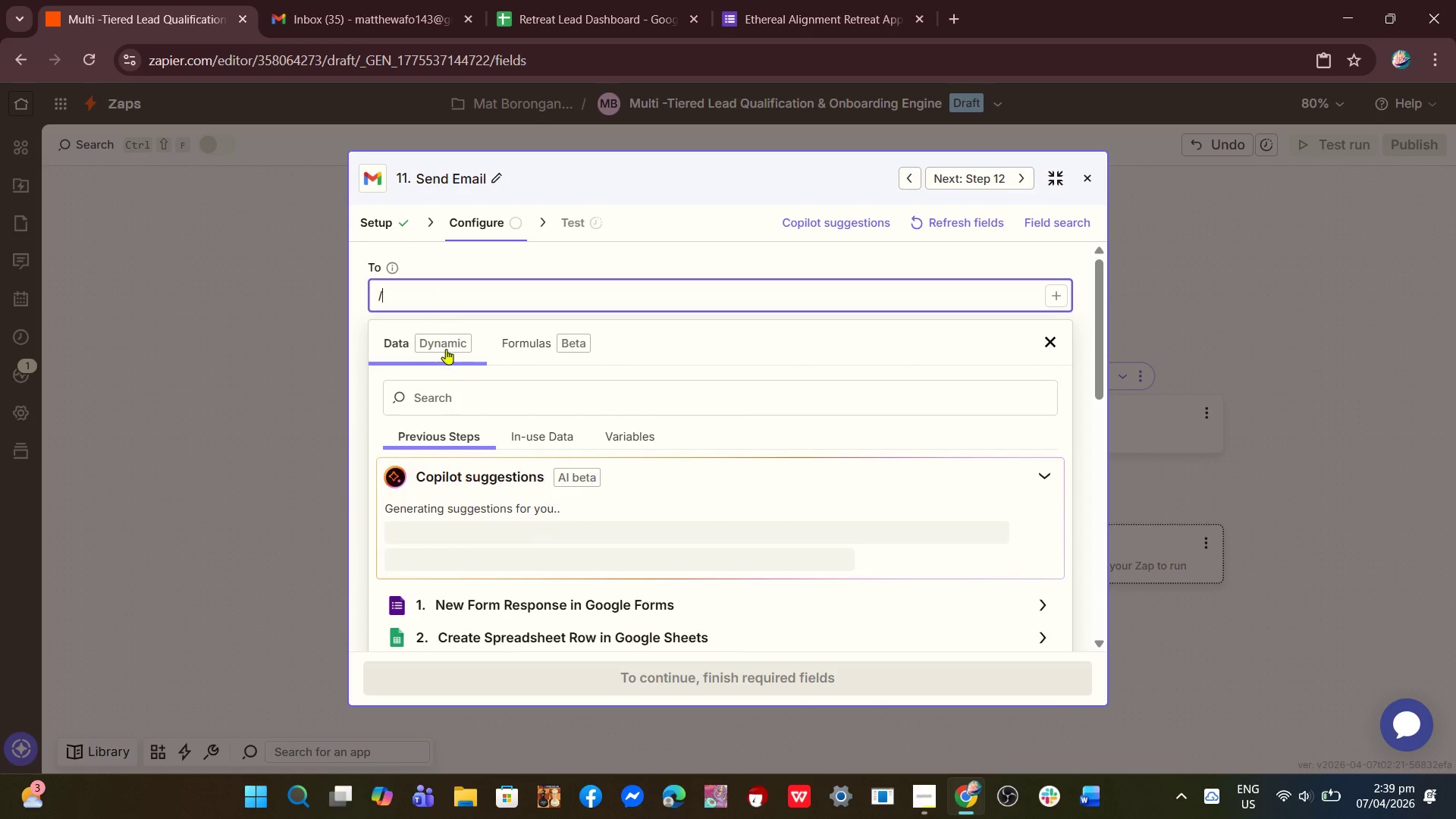 
scroll: coordinate [460, 424], scroll_direction: down, amount: 3.0
 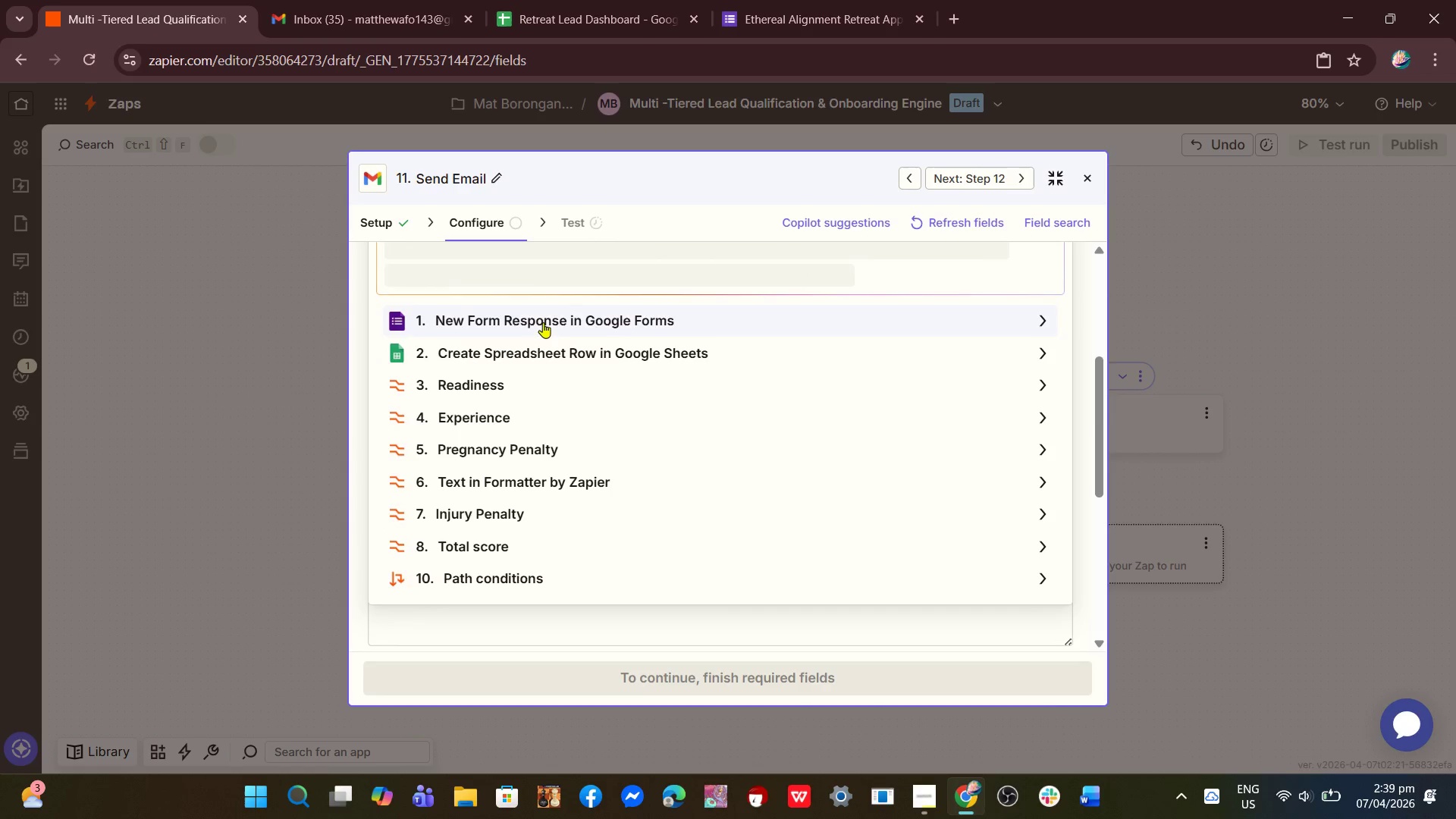 
left_click([544, 321])
 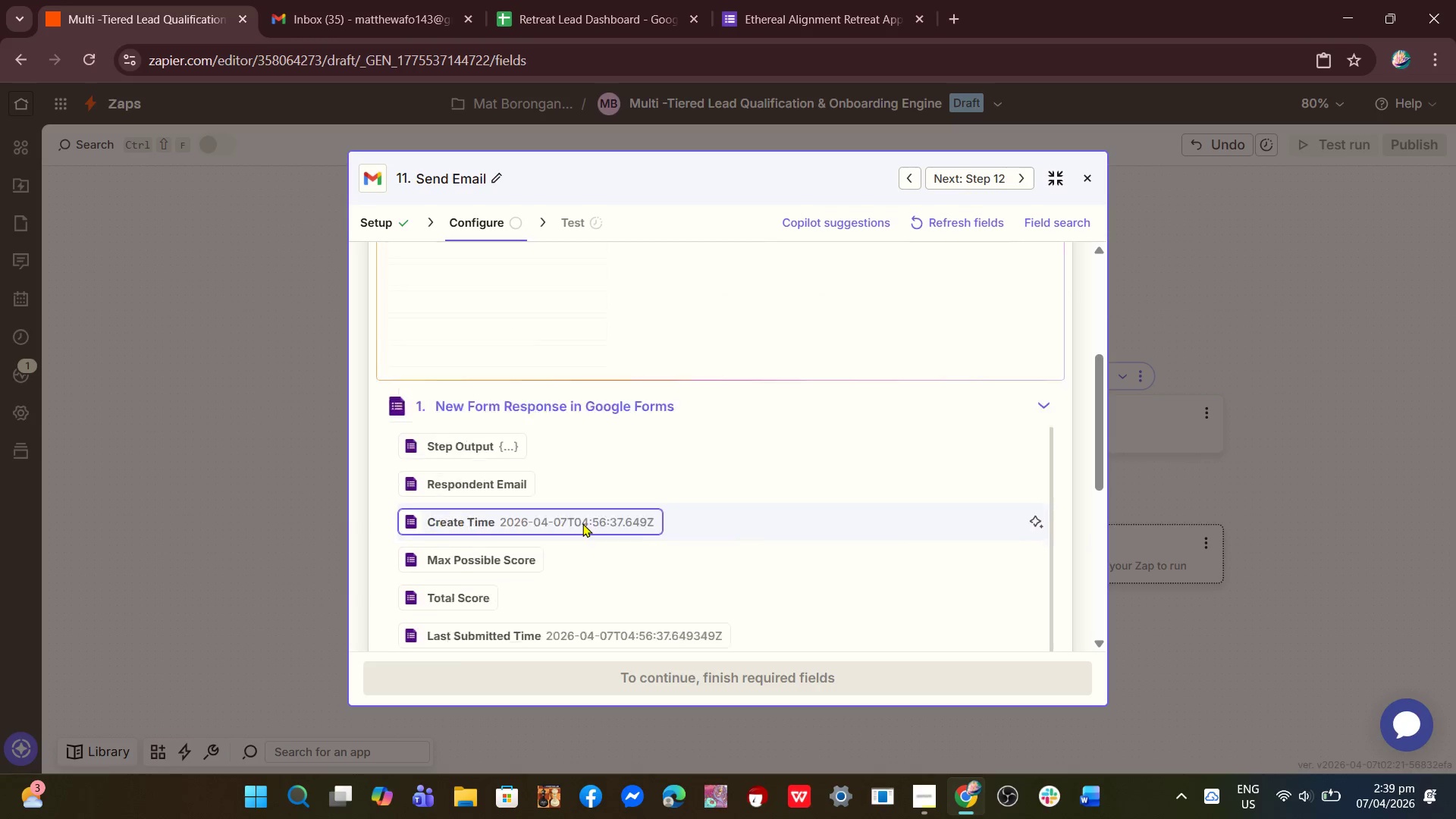 
scroll: coordinate [614, 592], scroll_direction: down, amount: 7.0
 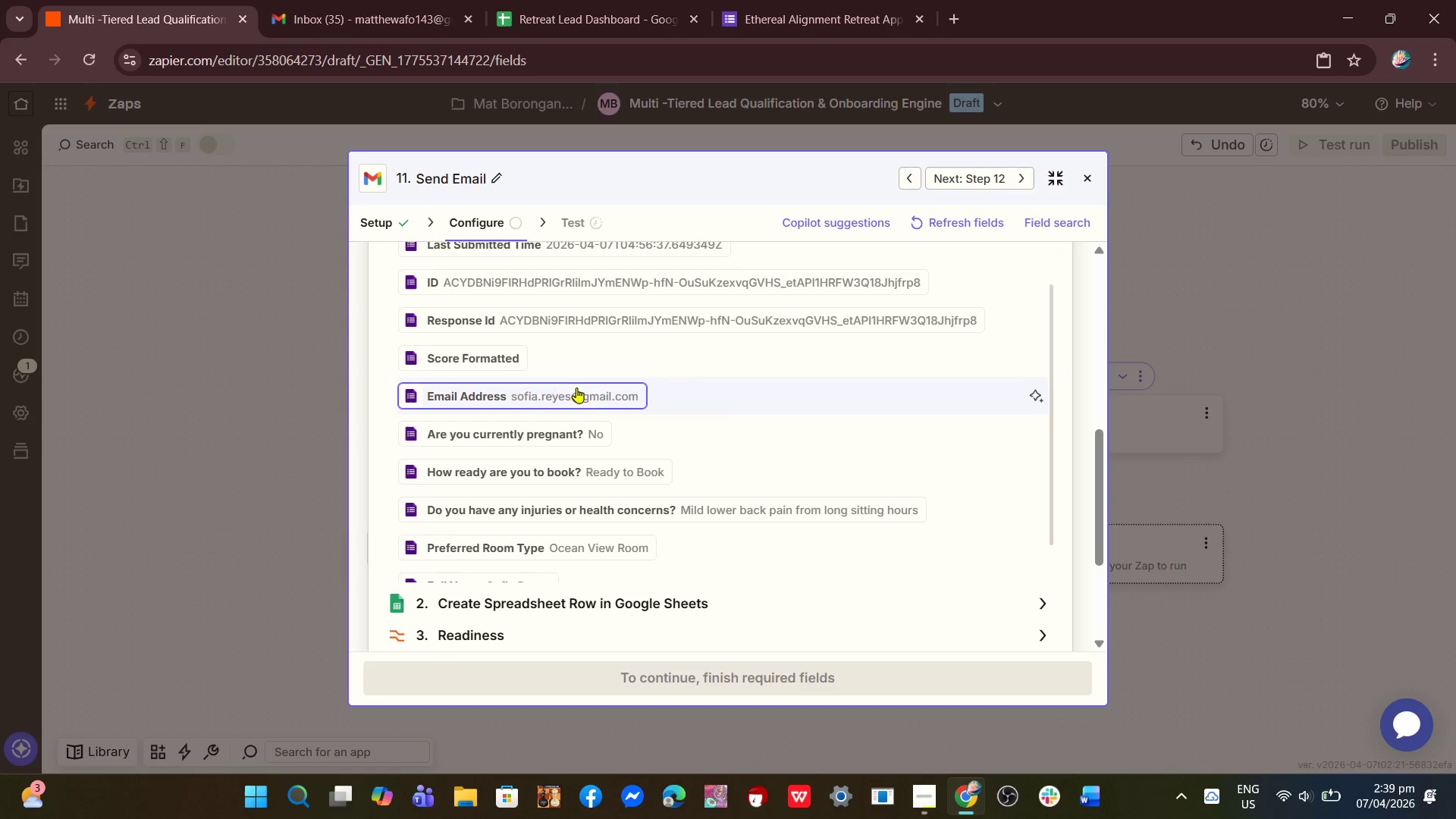 
left_click([567, 398])
 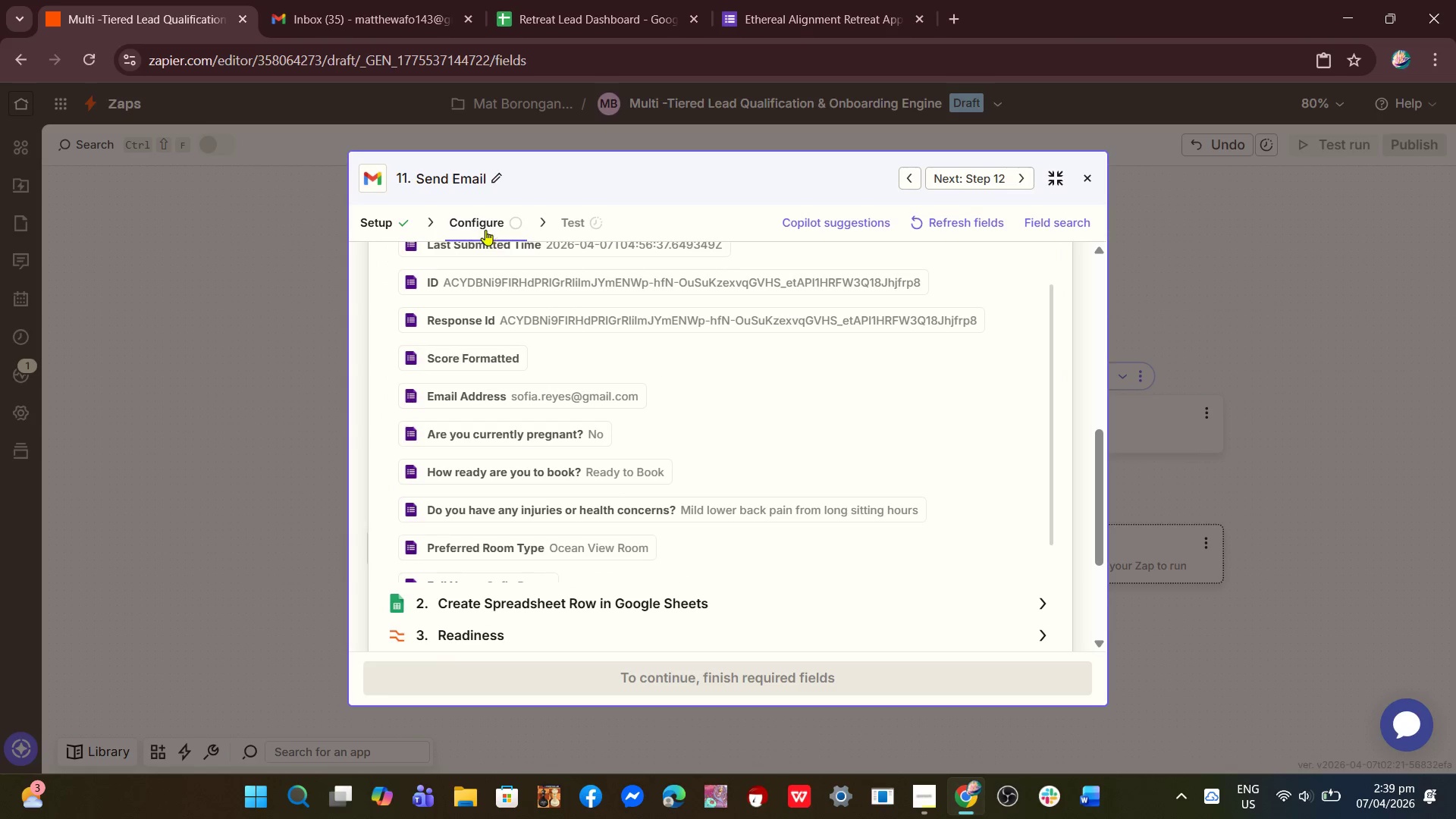 
left_click([482, 221])
 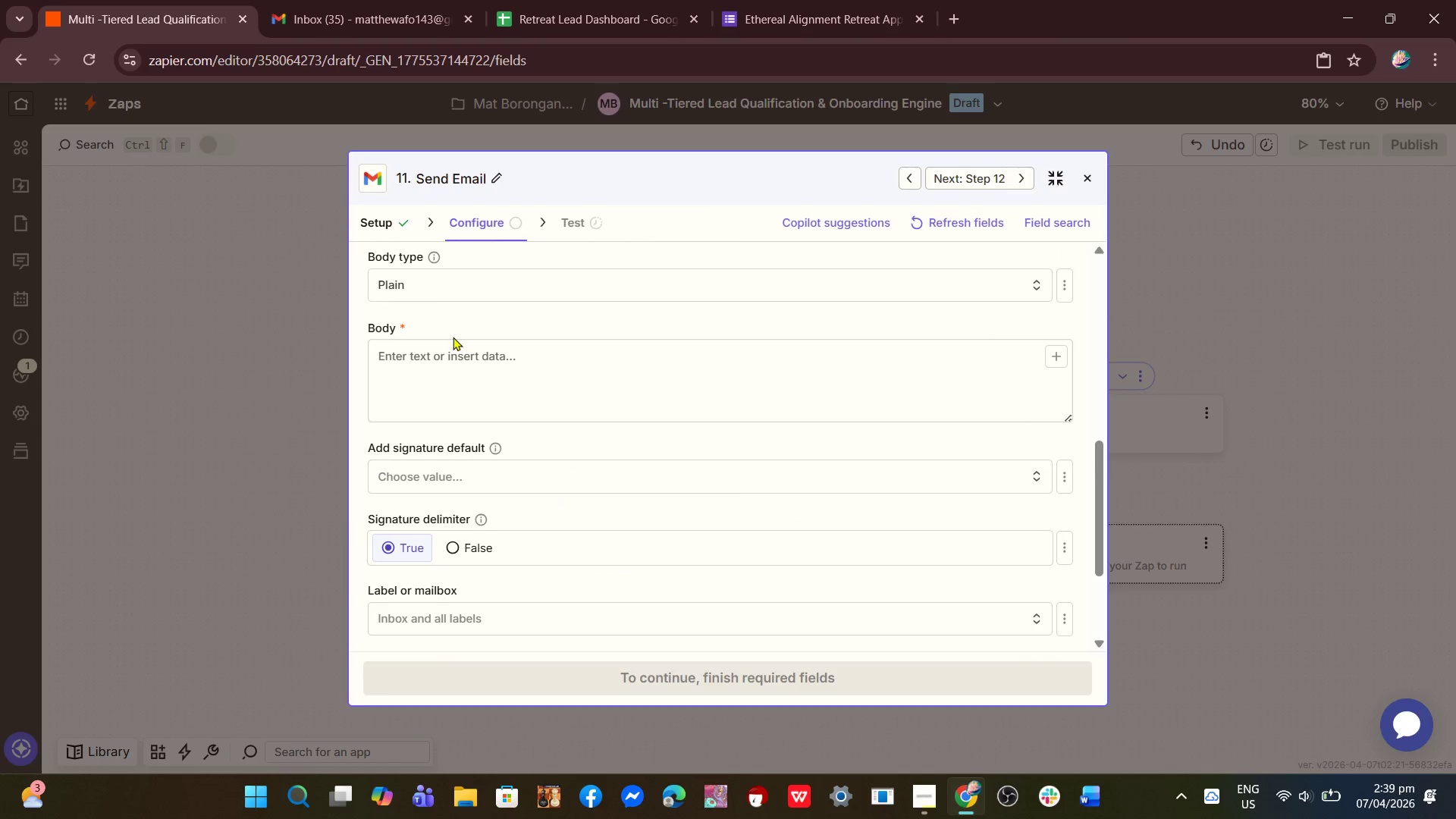 
left_click([443, 363])
 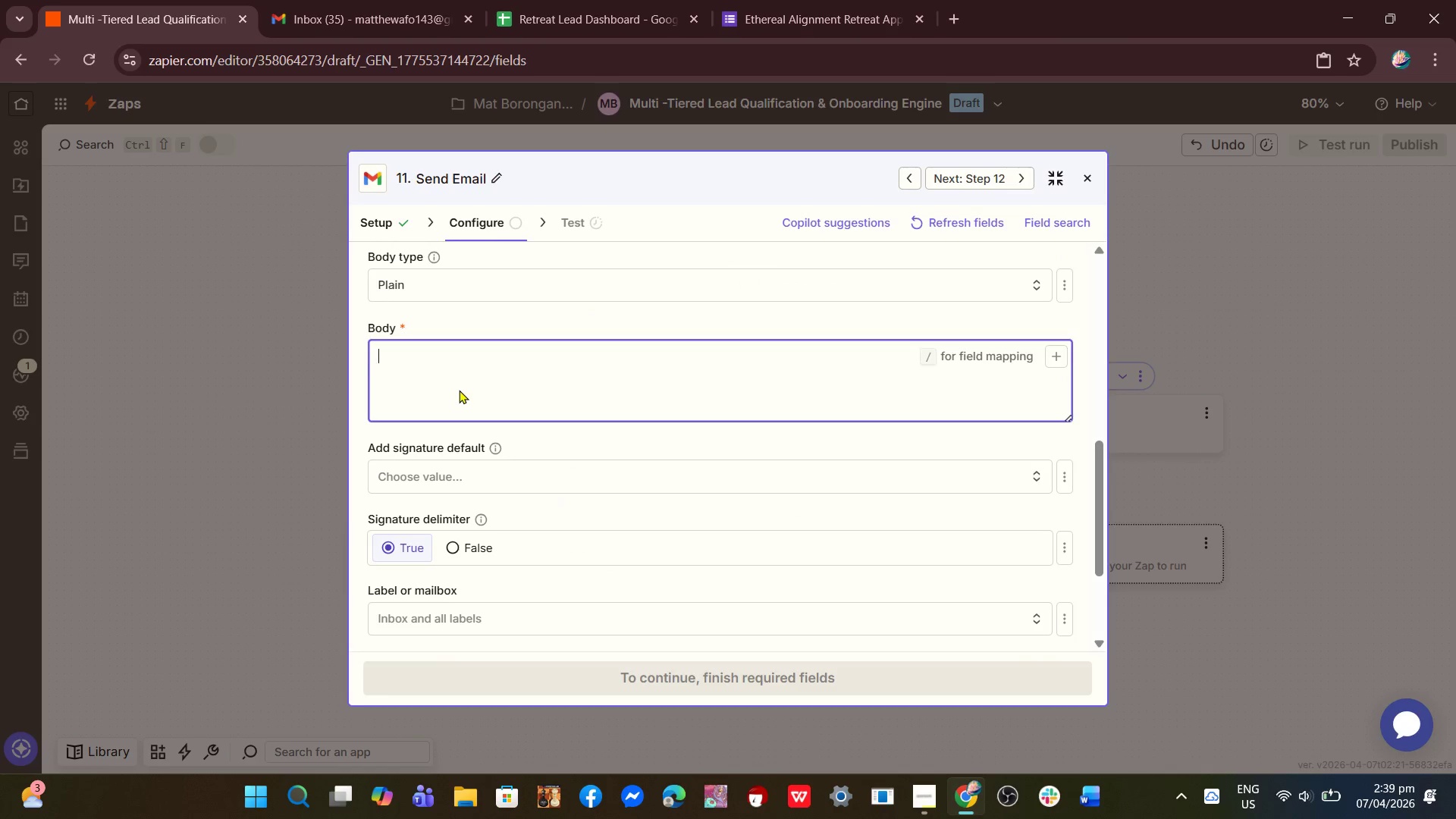 
scroll: coordinate [459, 390], scroll_direction: up, amount: 1.0
 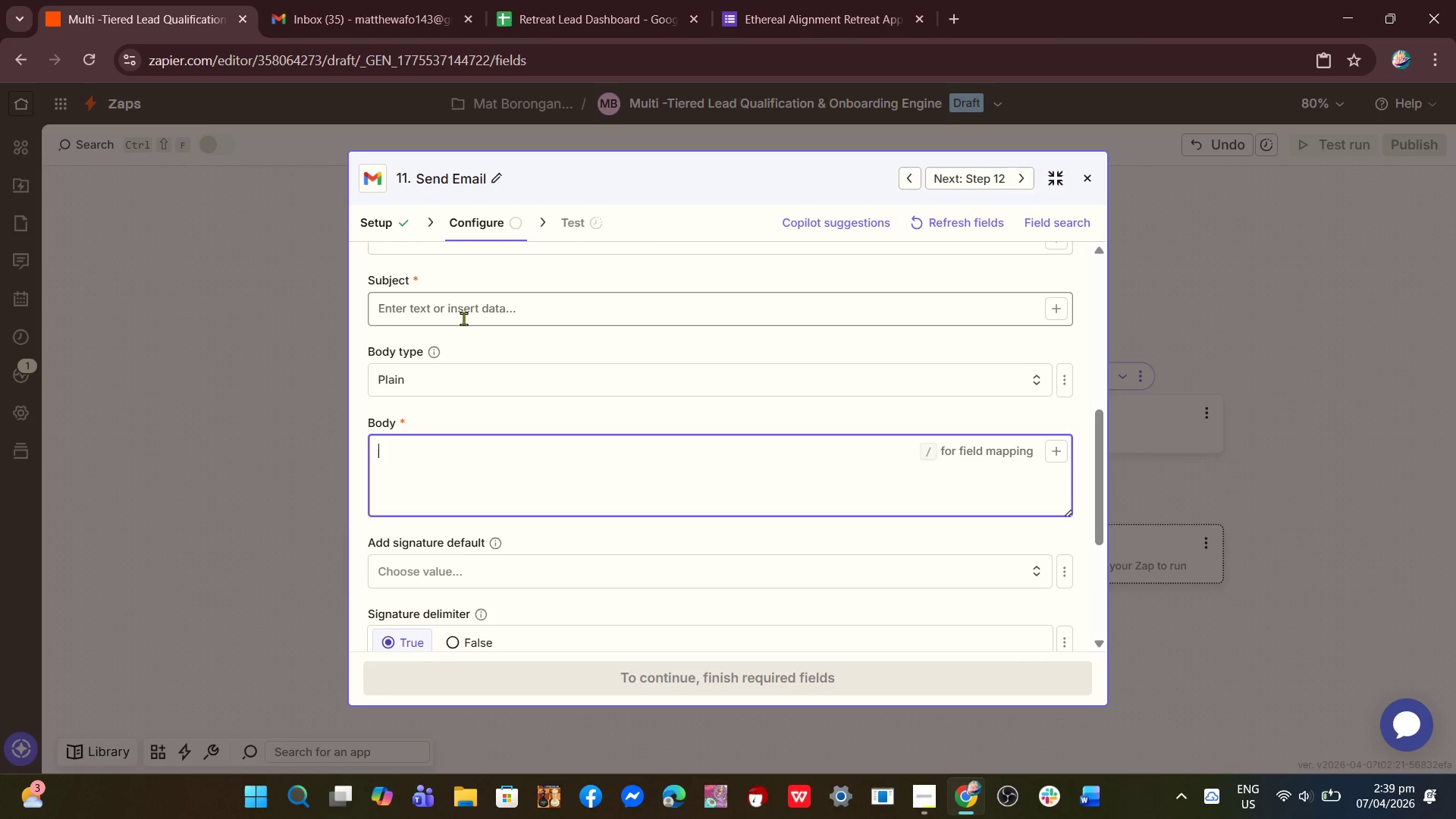 
left_click([463, 317])
 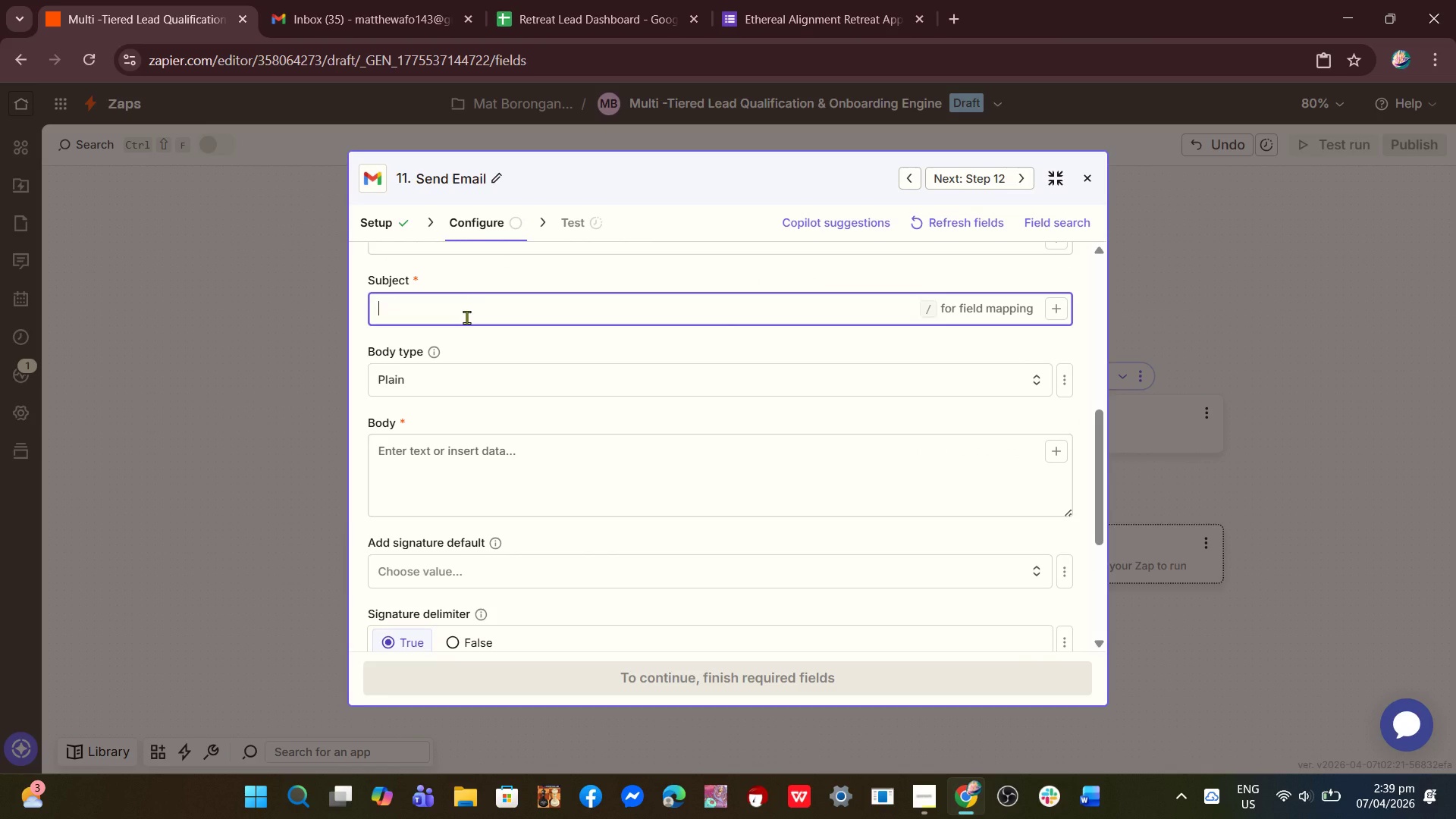 
type(Your Rental Invitation)
 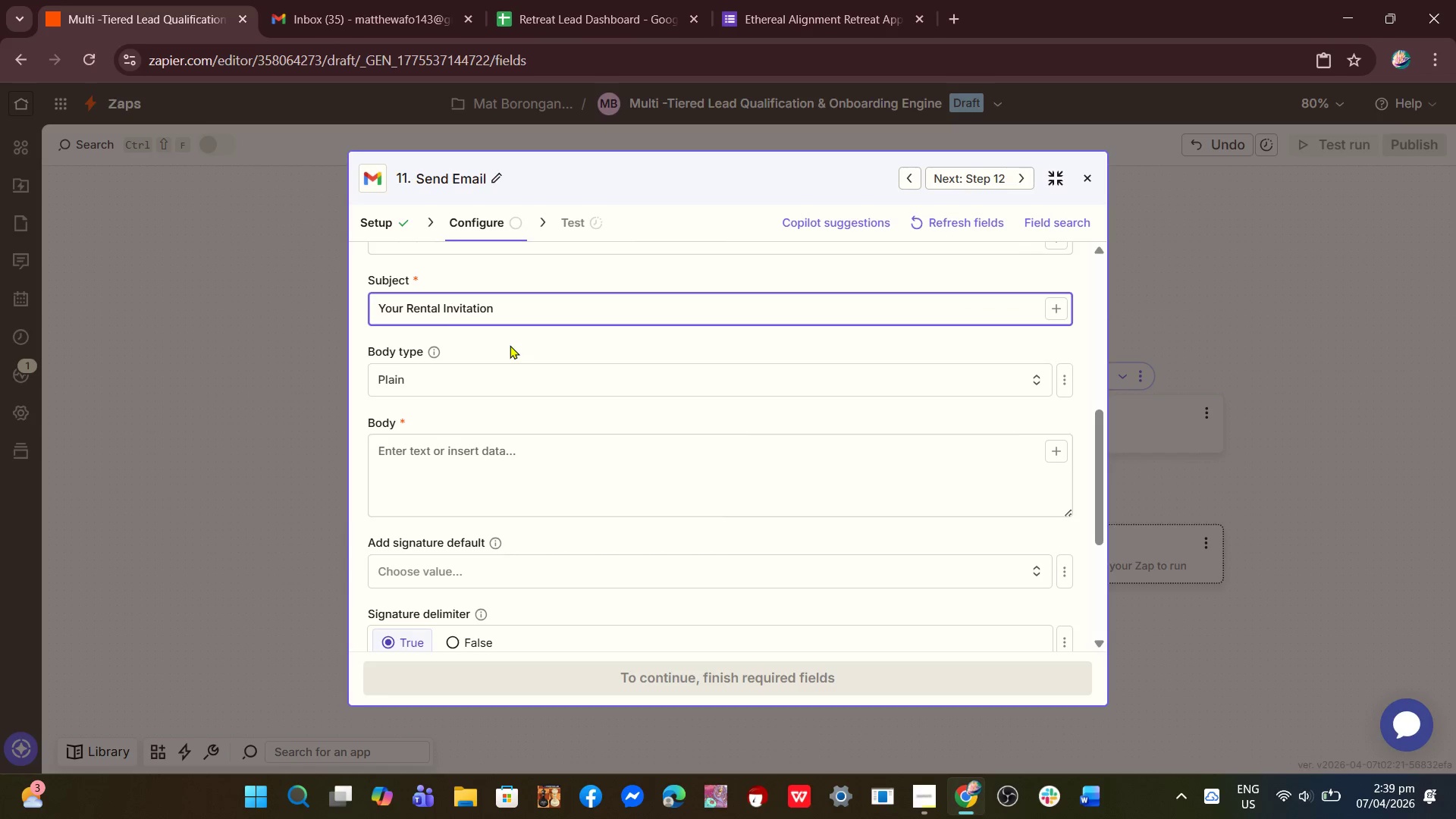 
left_click([469, 444])
 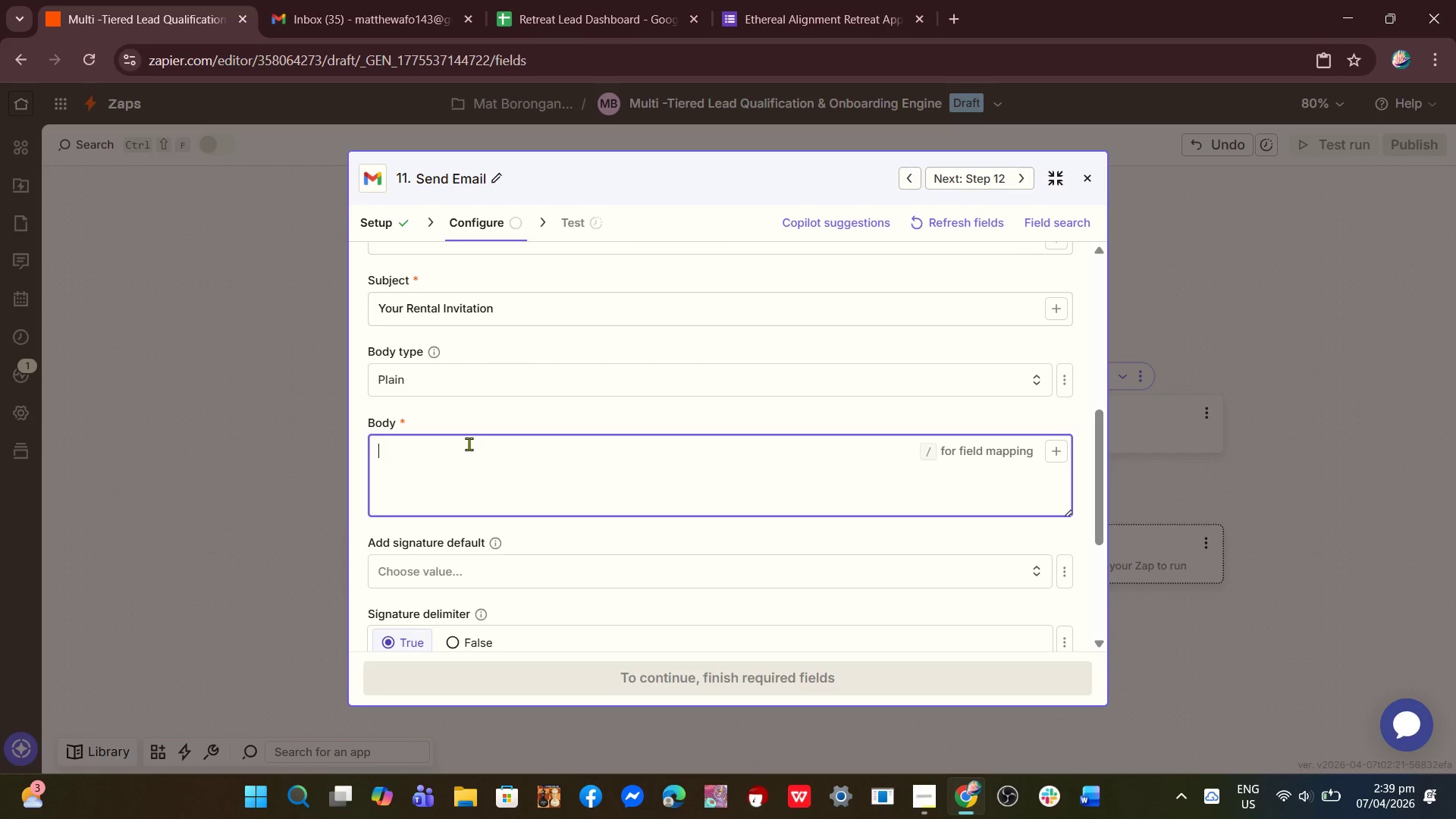 
type(Ho[NumLock])
key(Backspace)
type(i)
 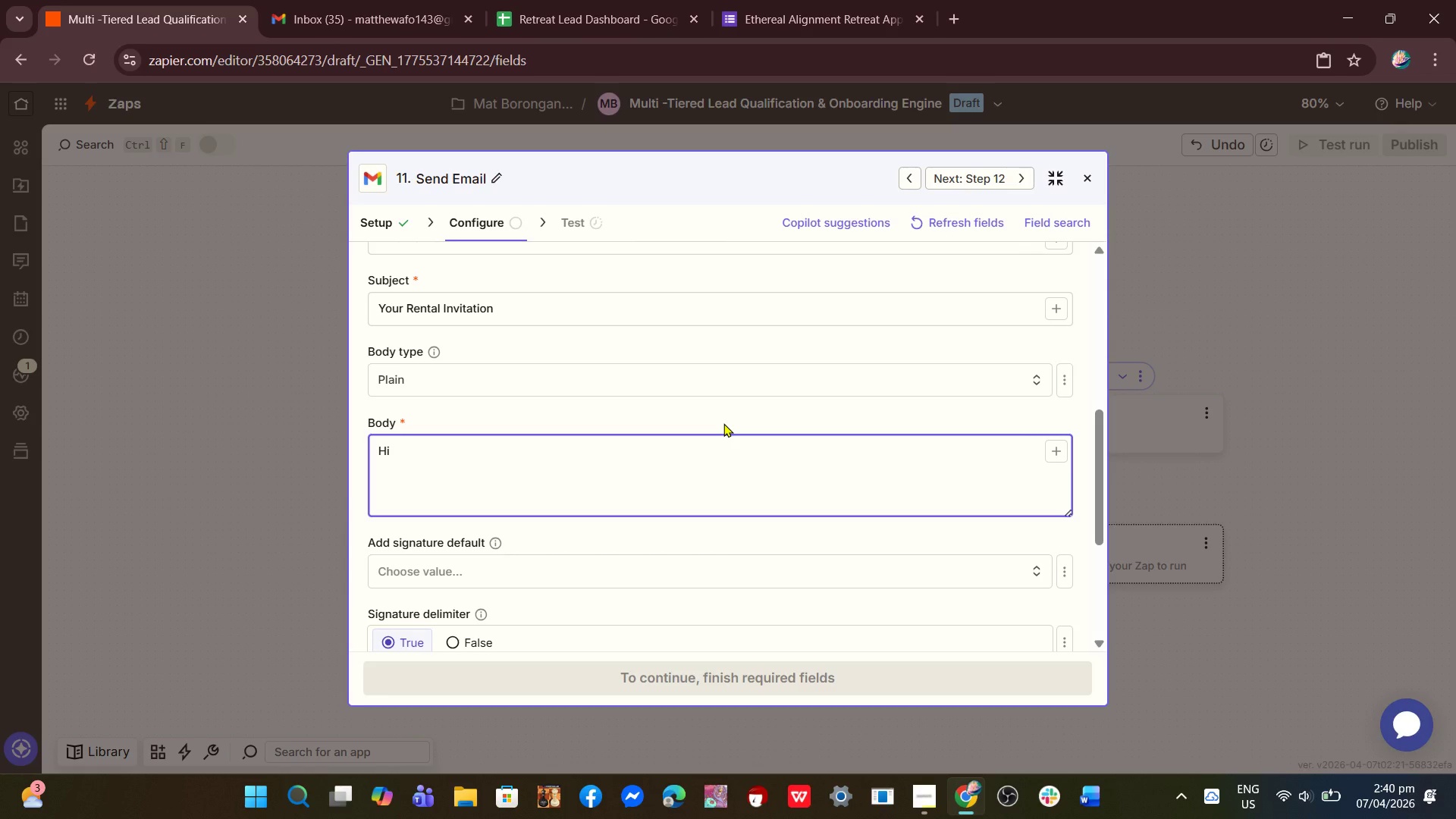 
wait(6.72)
 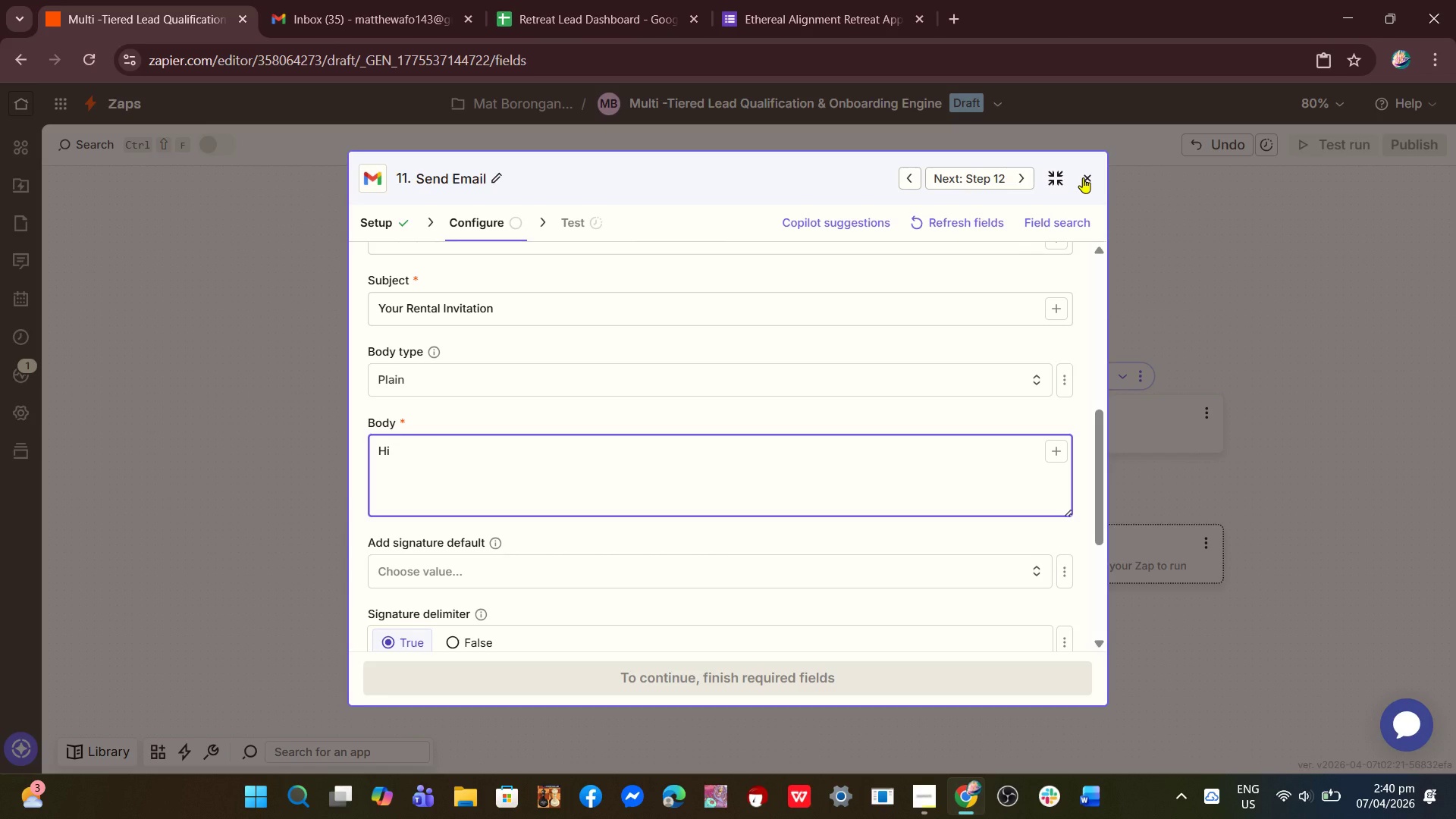 
key(Space)
 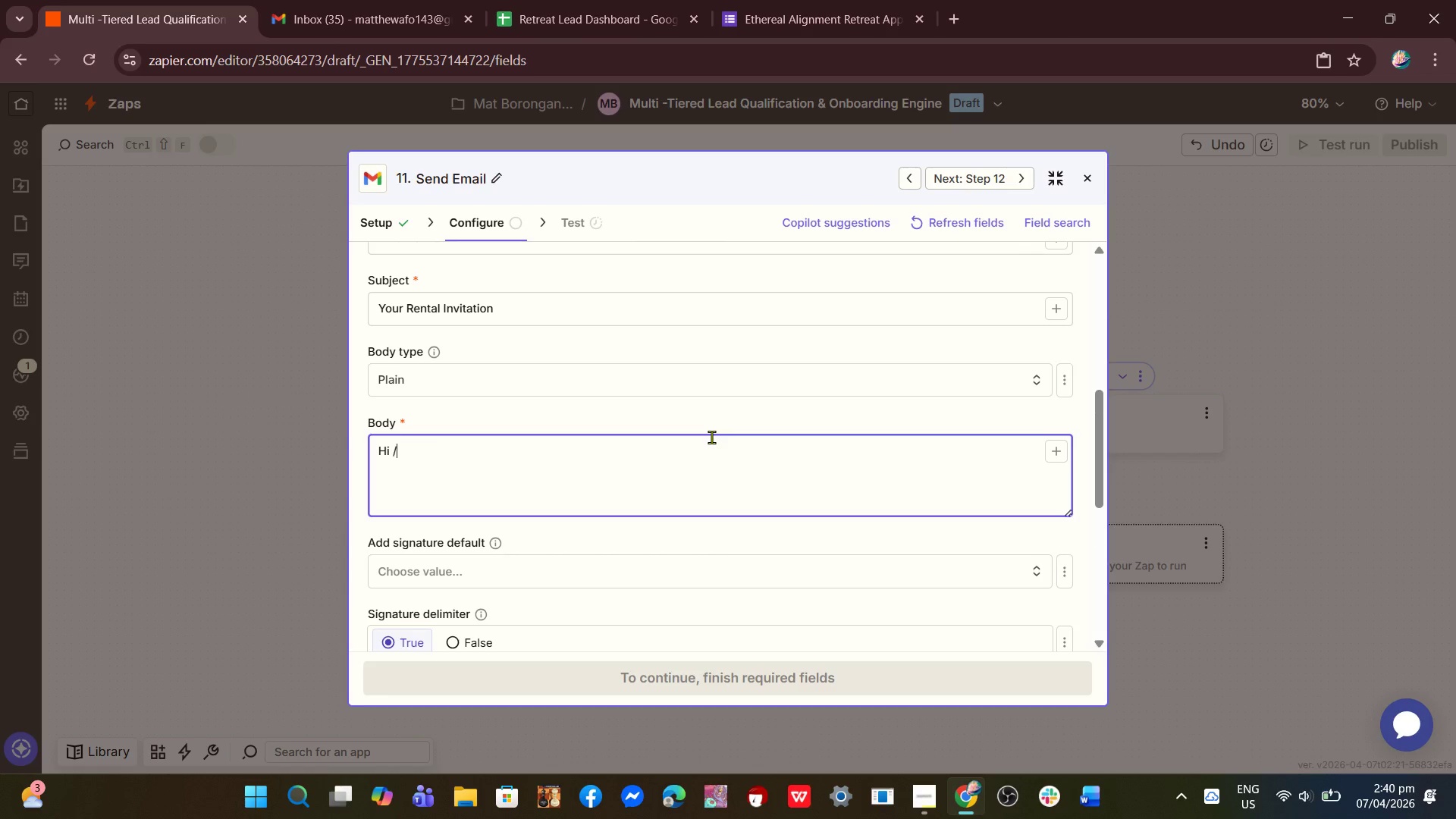 
key(Slash)
 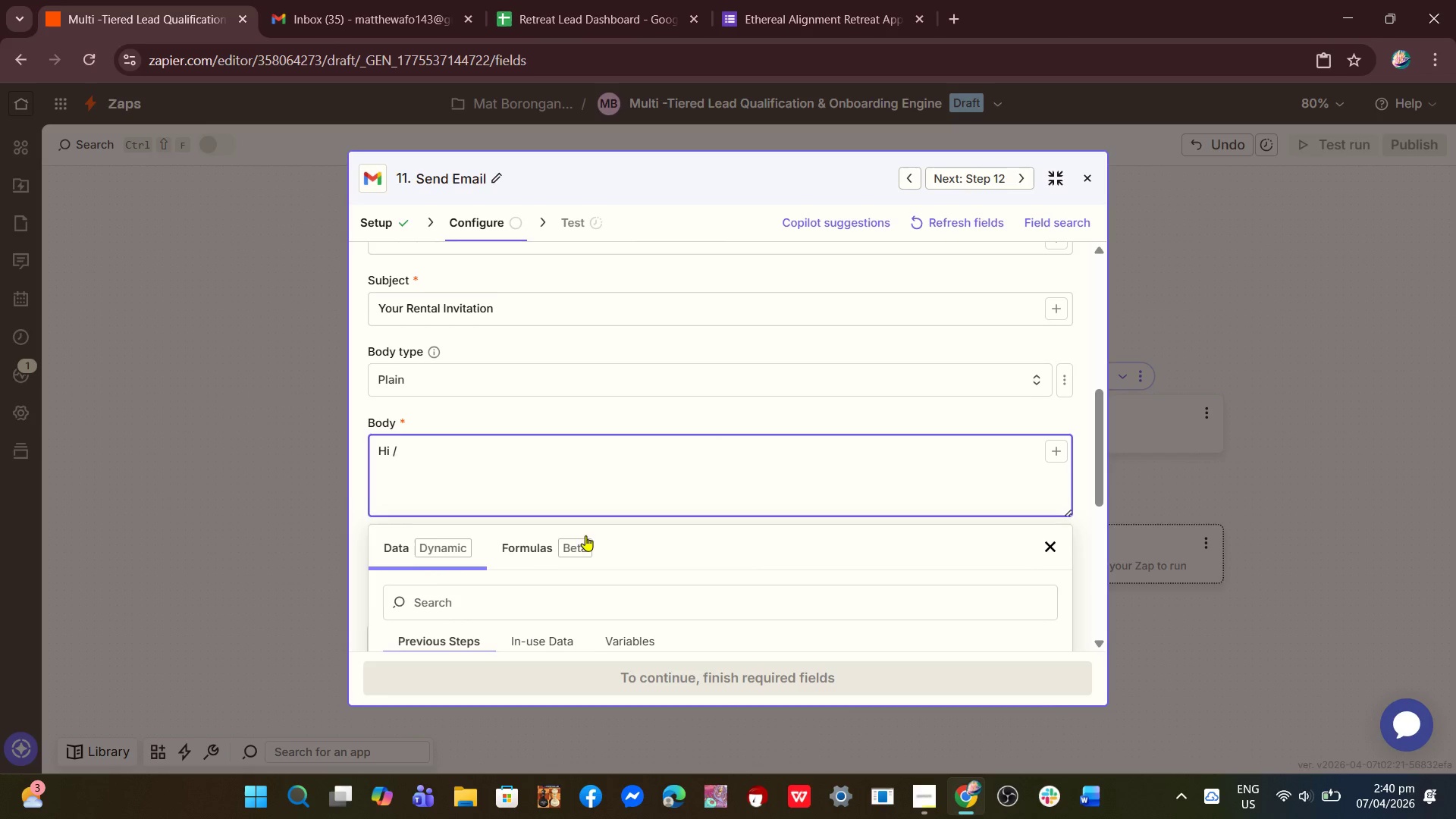 
scroll: coordinate [632, 526], scroll_direction: down, amount: 21.0
 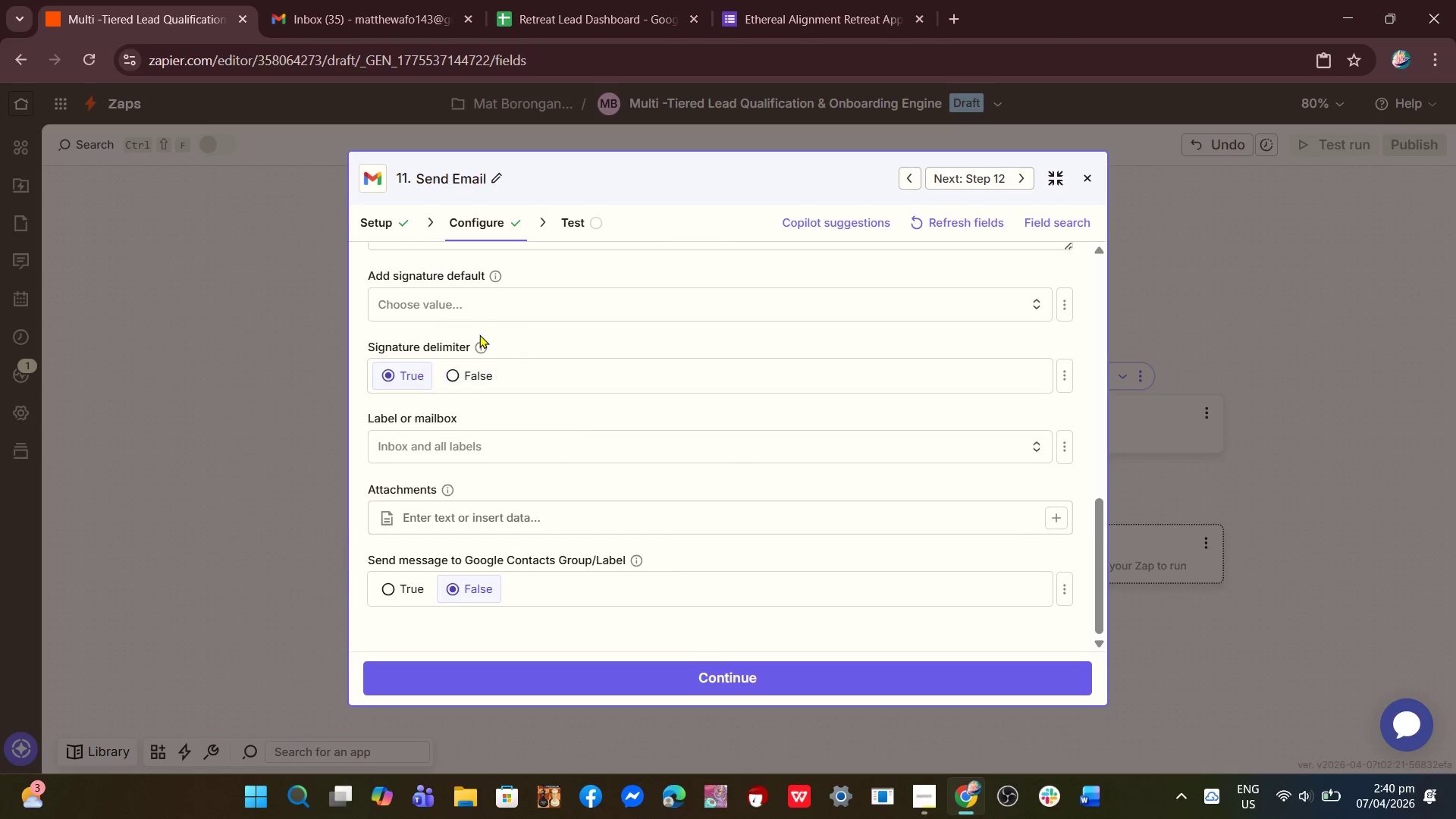 
scroll: coordinate [492, 344], scroll_direction: up, amount: 2.0
 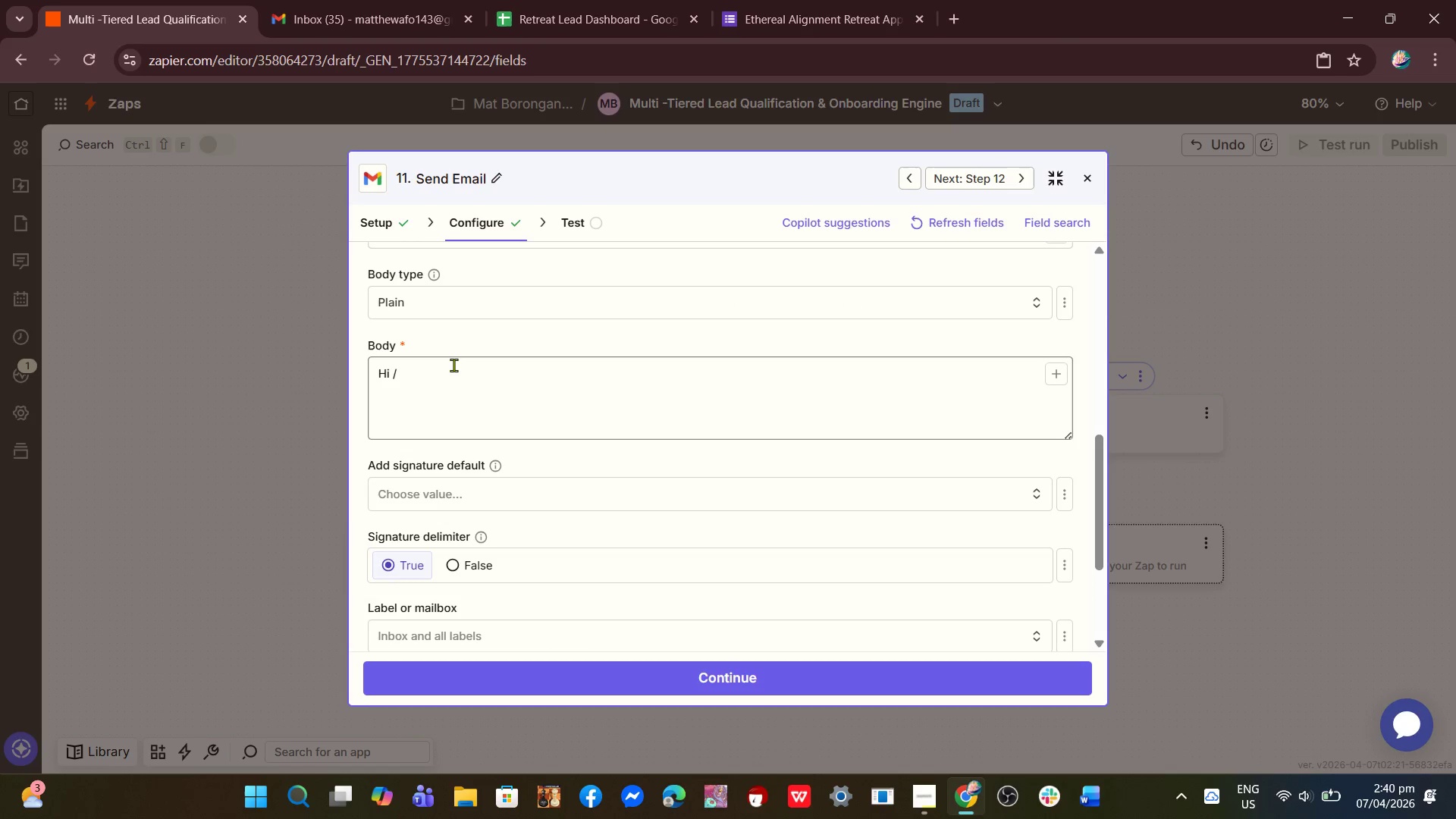 
left_click([453, 366])
 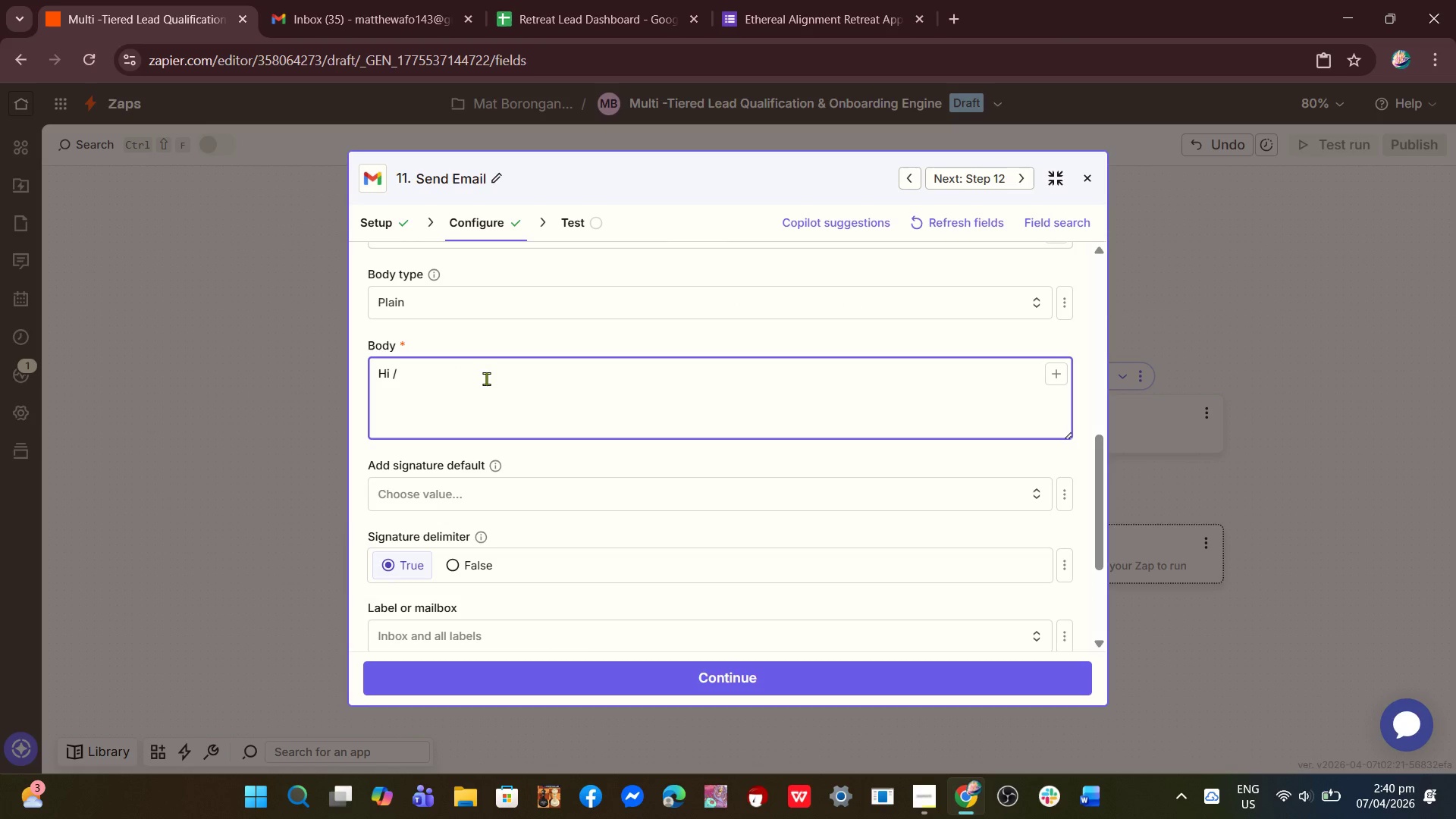 
key(Backspace)
 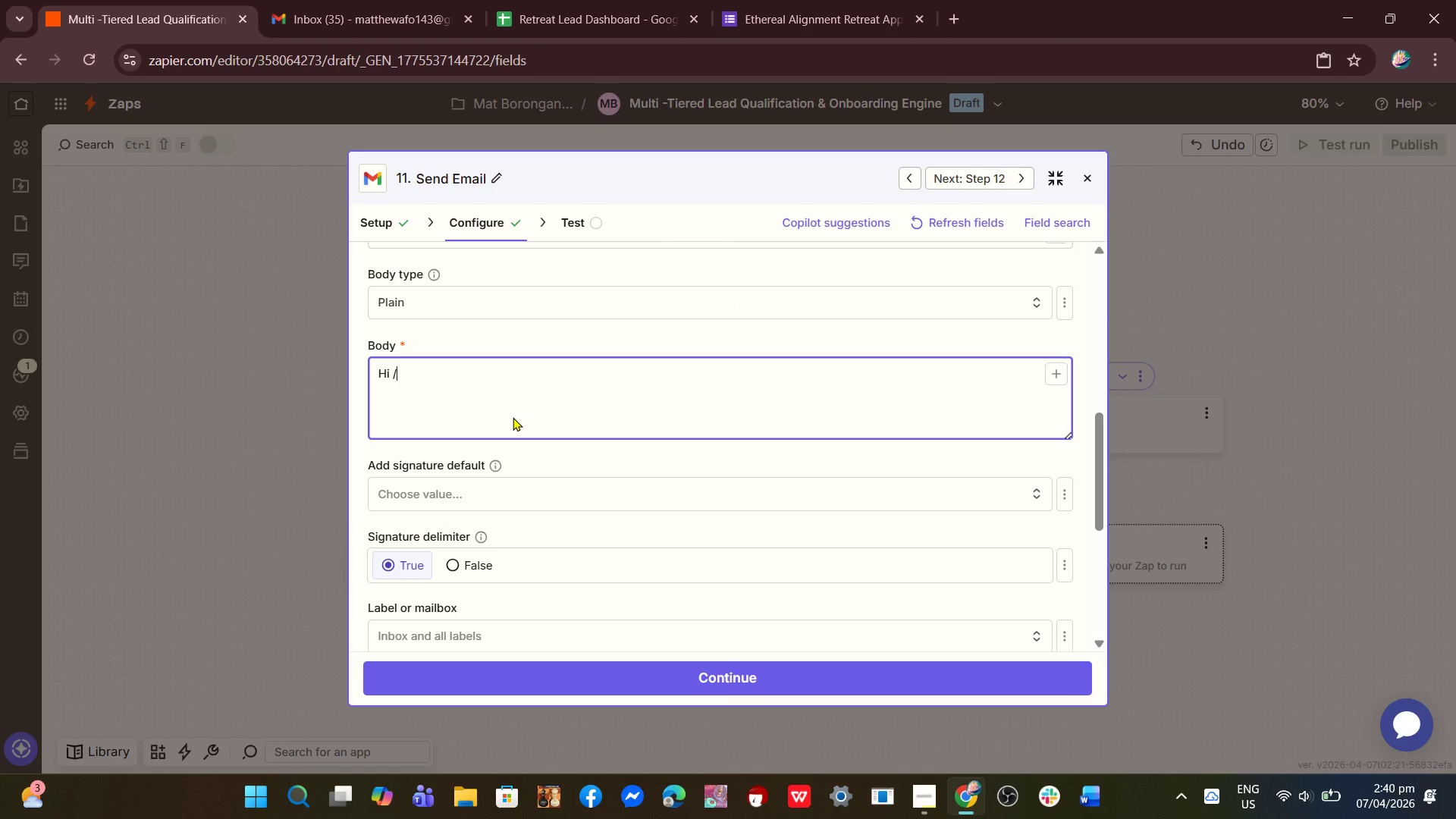 
key(Slash)
 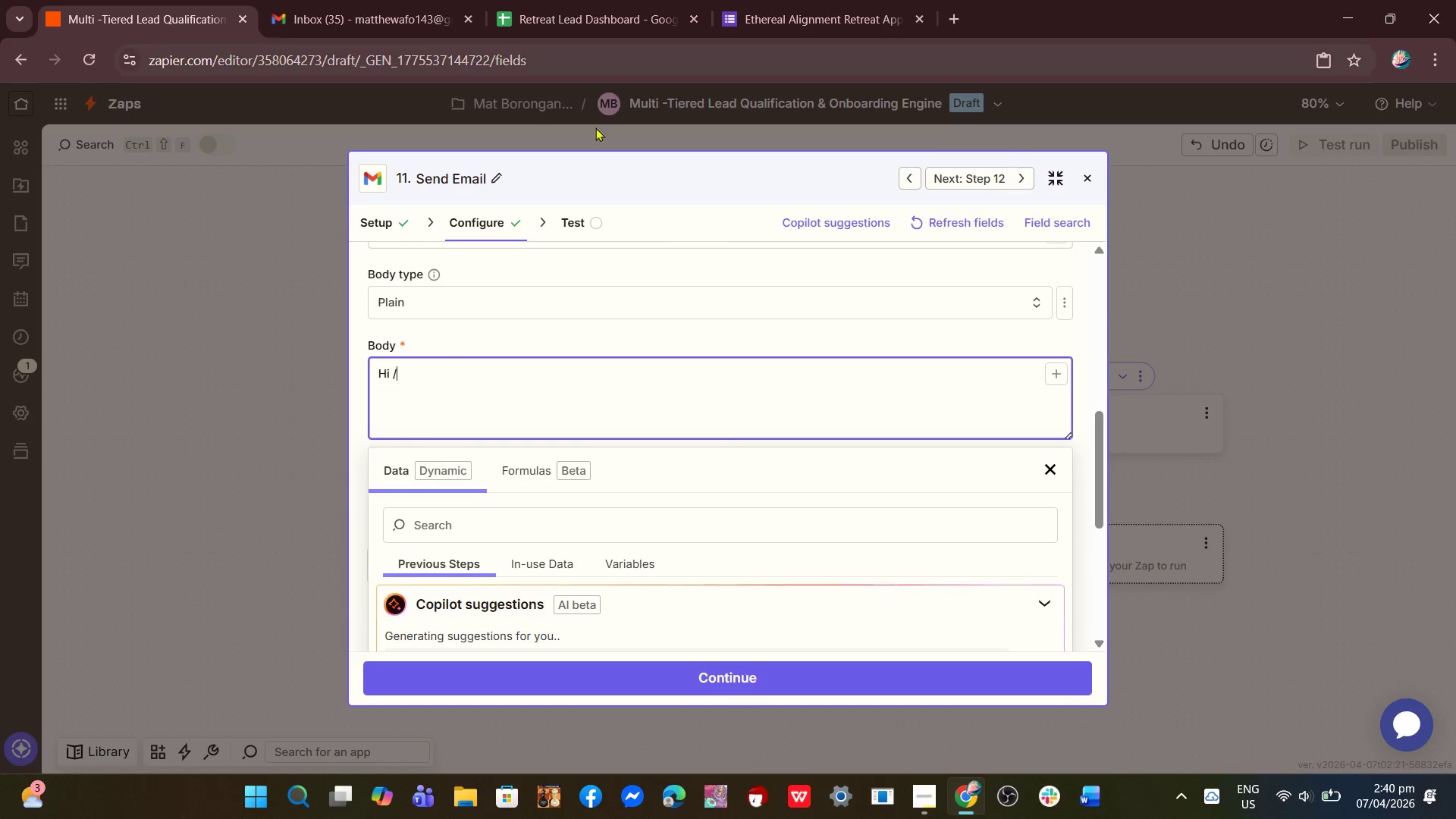 
scroll: coordinate [690, 472], scroll_direction: down, amount: 6.0
 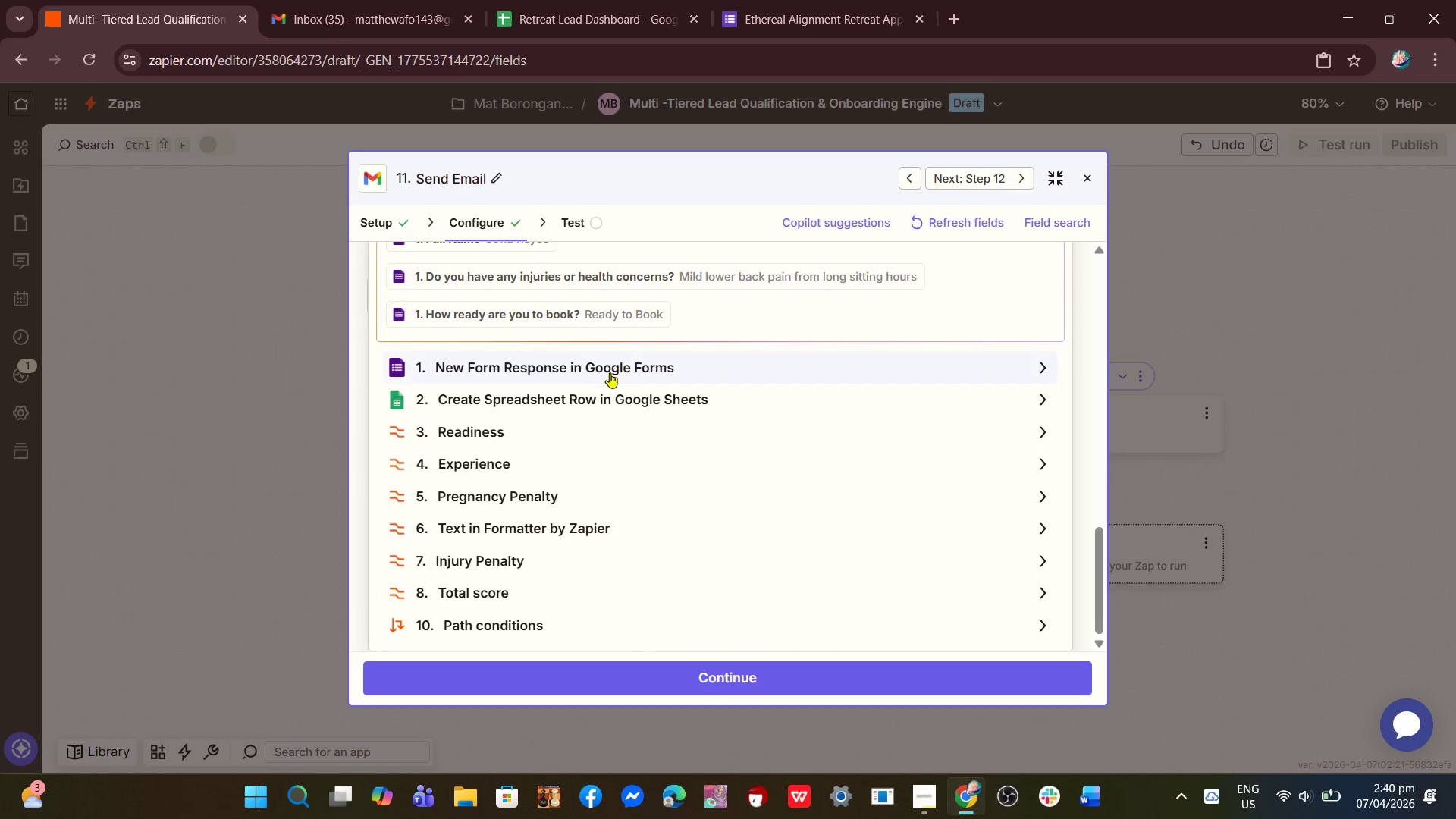 
left_click([610, 369])
 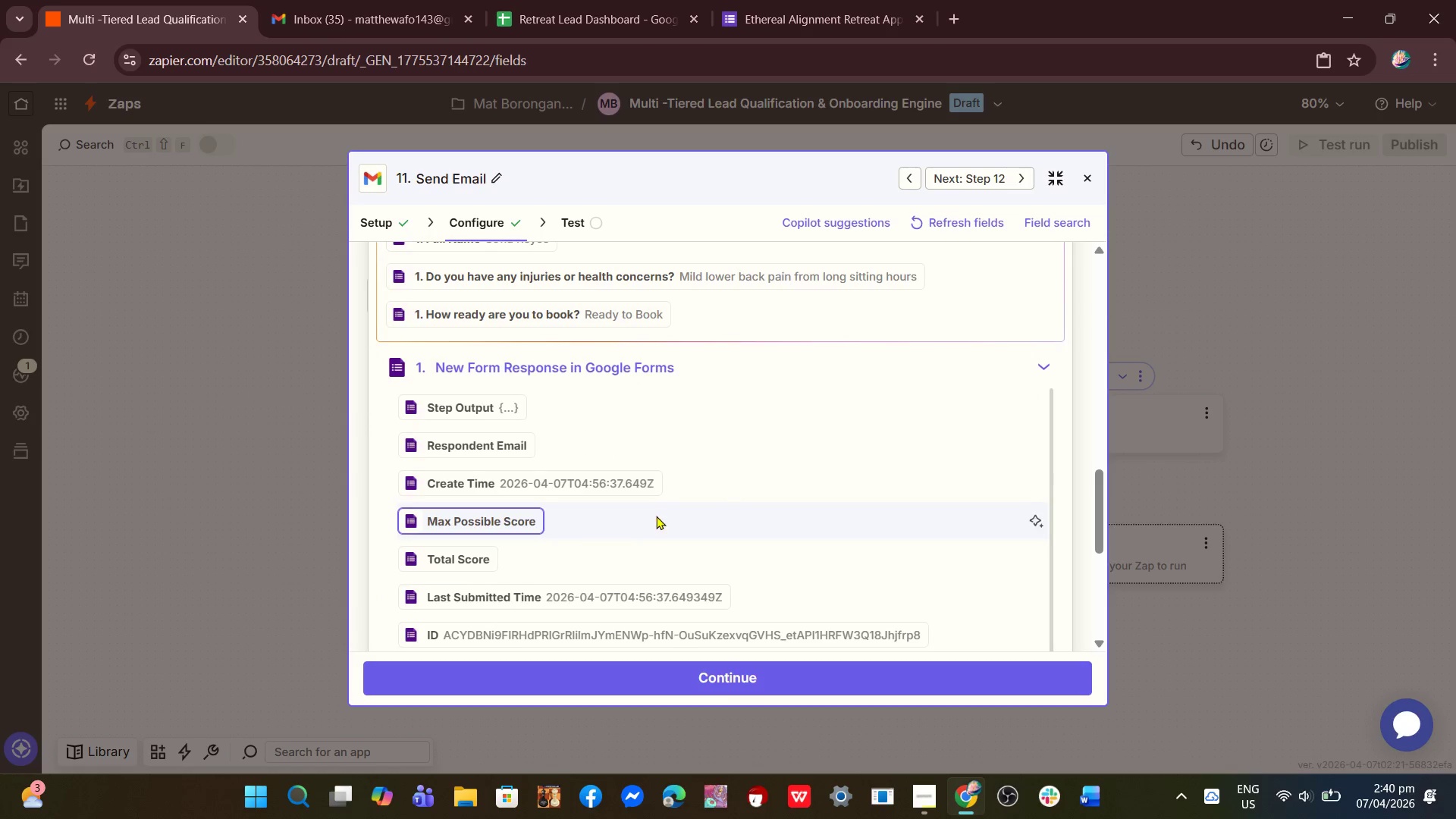 
scroll: coordinate [609, 514], scroll_direction: down, amount: 10.0
 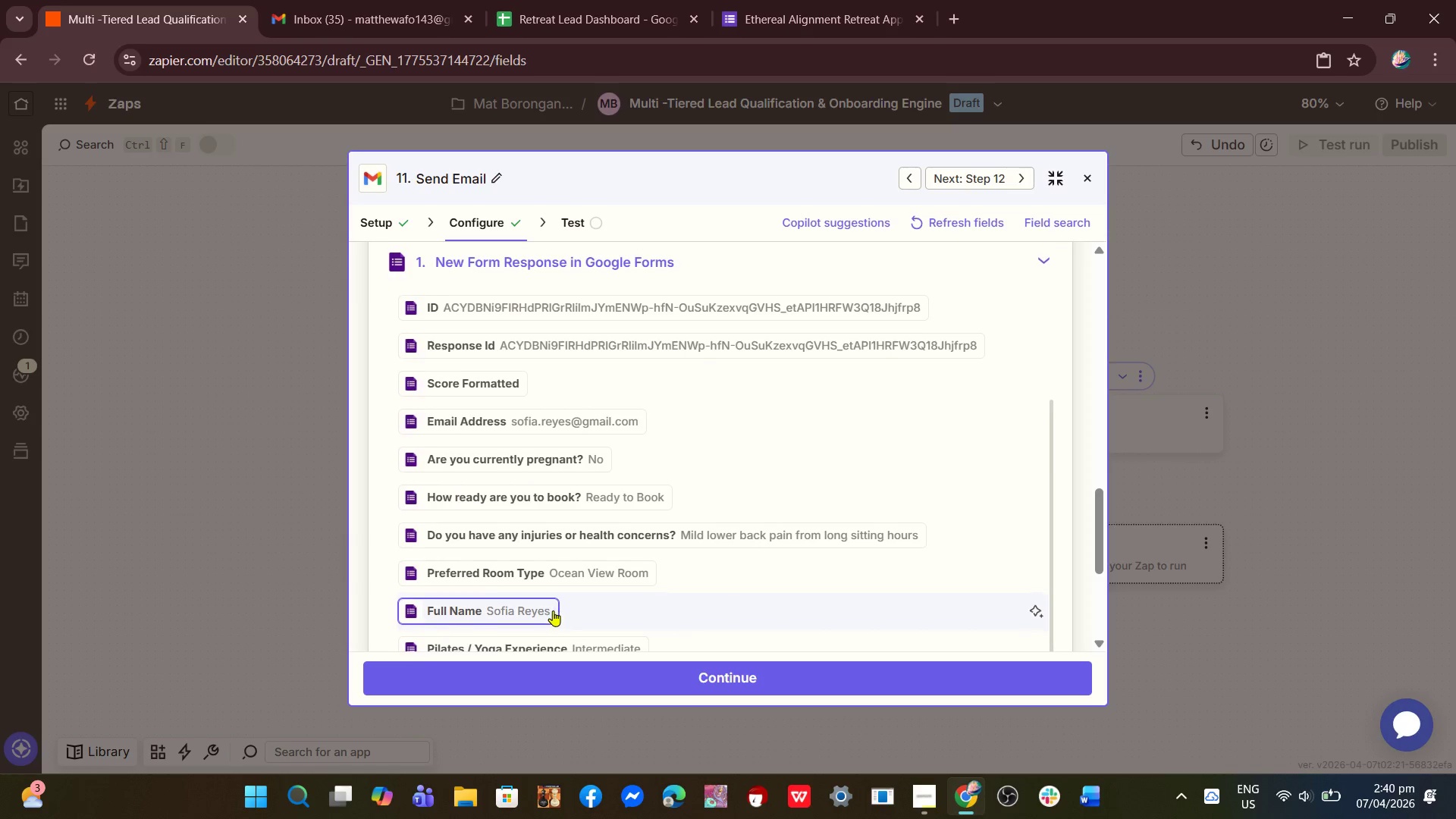 
left_click([529, 613])
 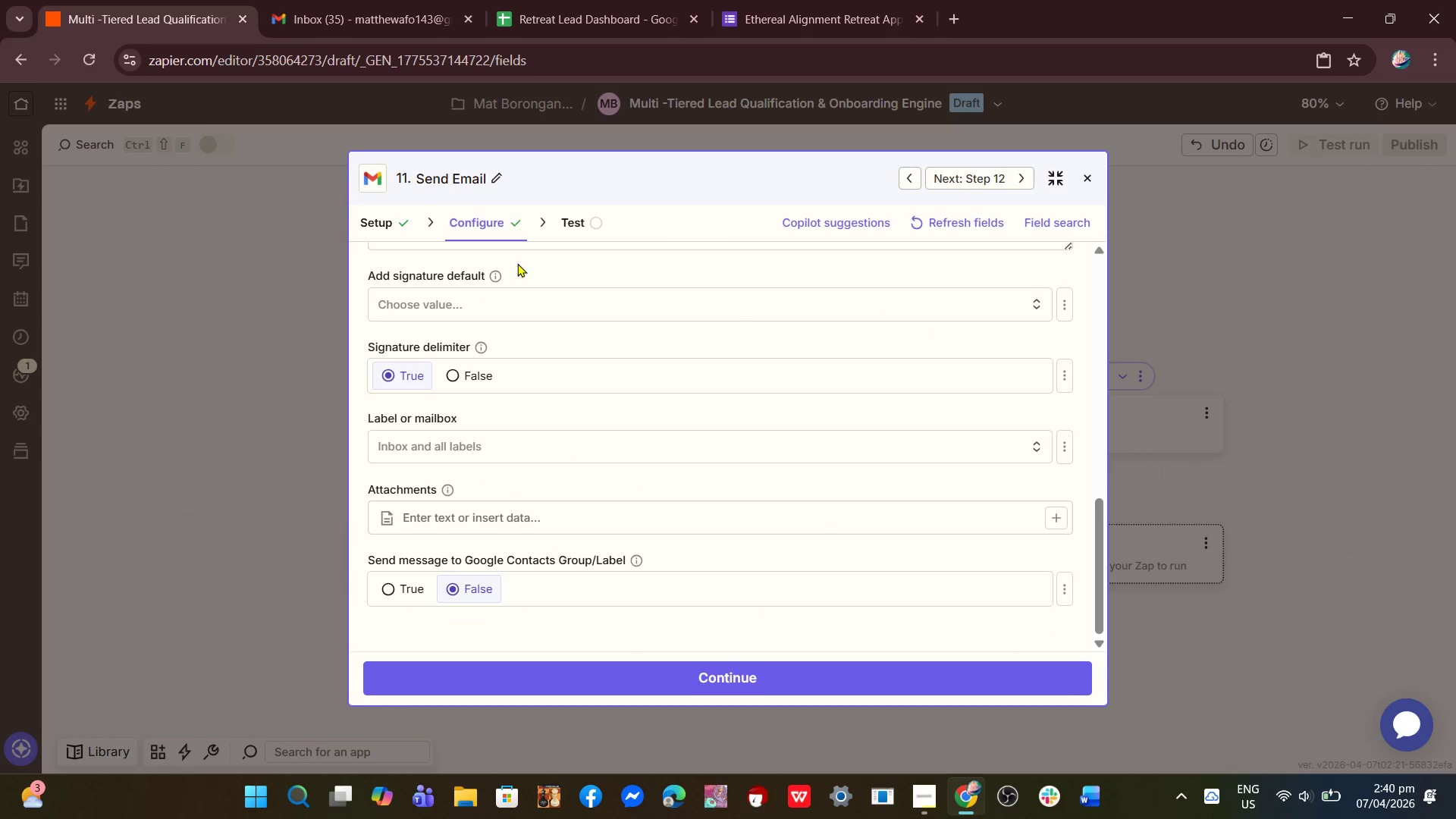 
scroll: coordinate [507, 475], scroll_direction: up, amount: 1.0
 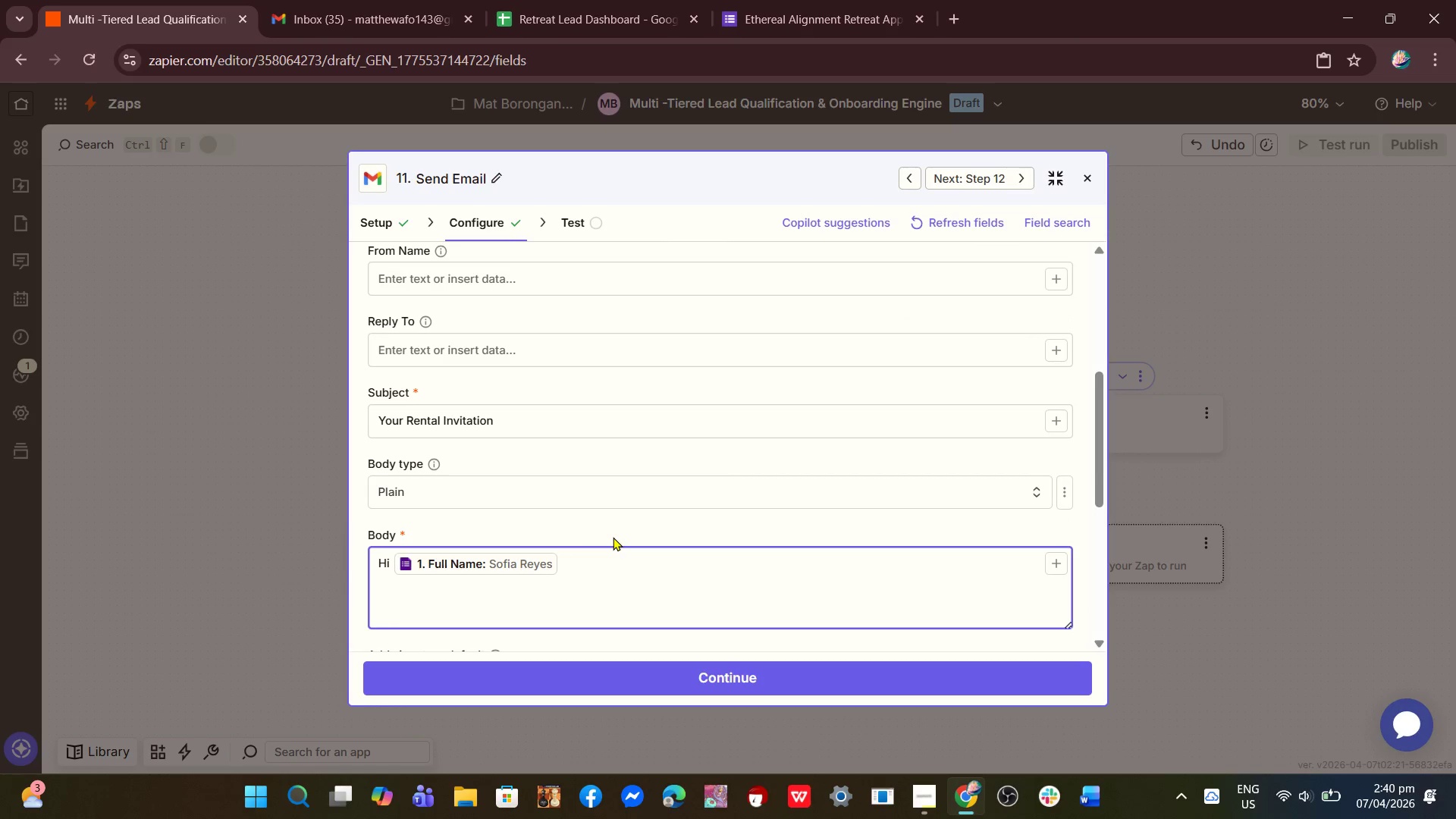 
key(Comma)
 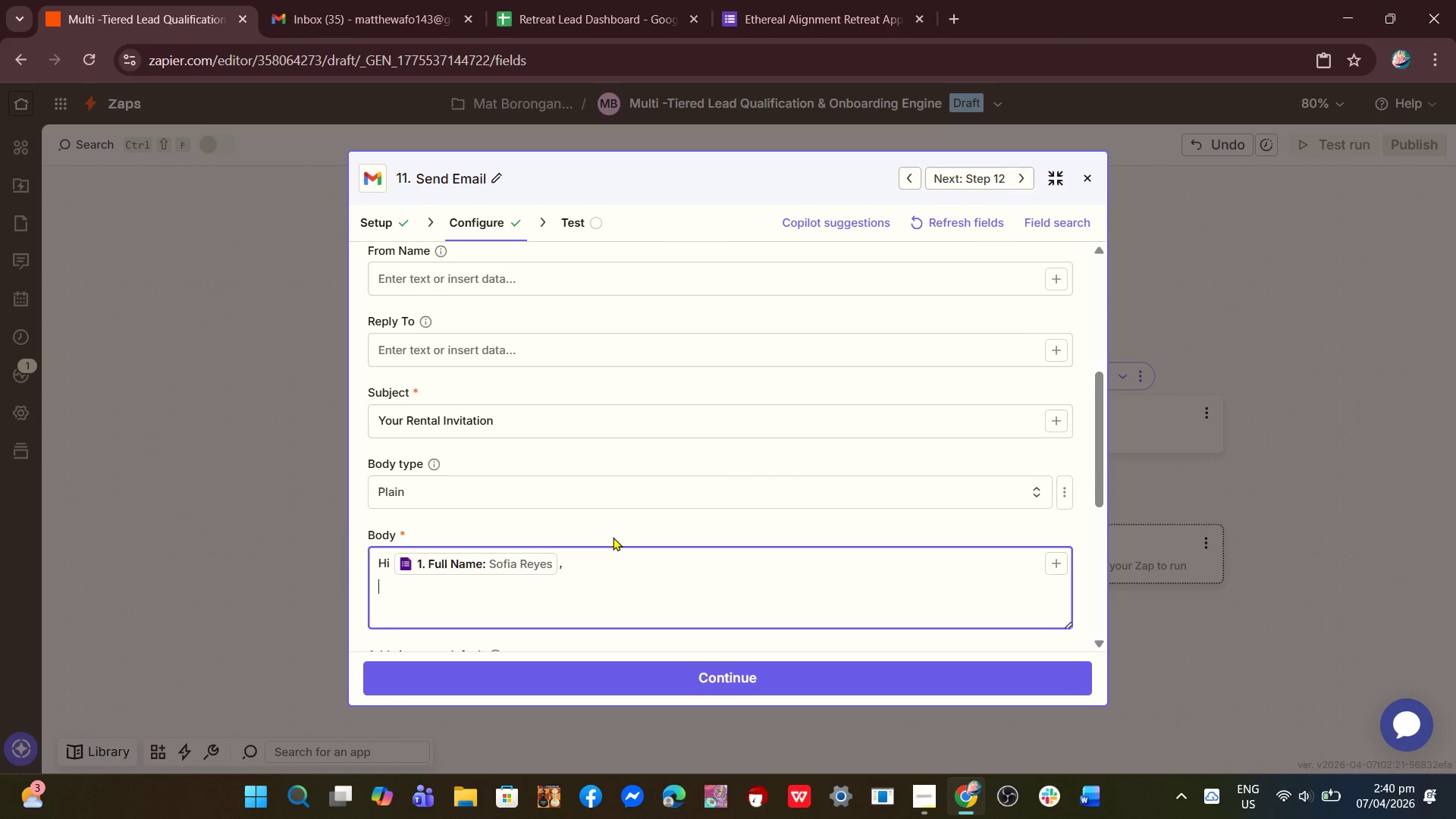 
key(Enter)
 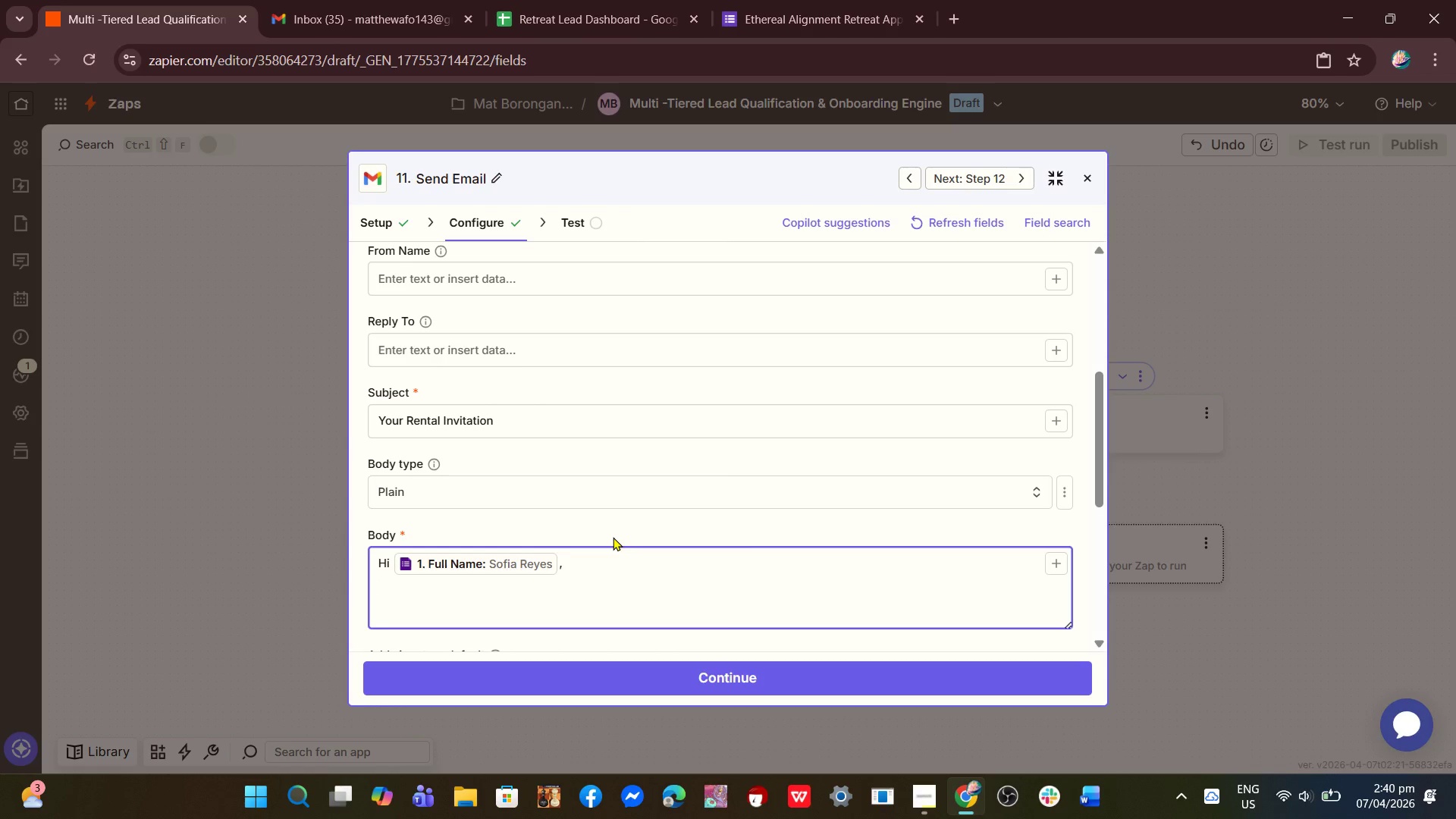 
type(U)
key(Backspace)
type(Yp)
key(Backspace)
type(ou're a perfect match for our Histro)
key(Backspace)
key(Backspace)
type(orical Manor Retres)
key(Backspace)
type(at.)
 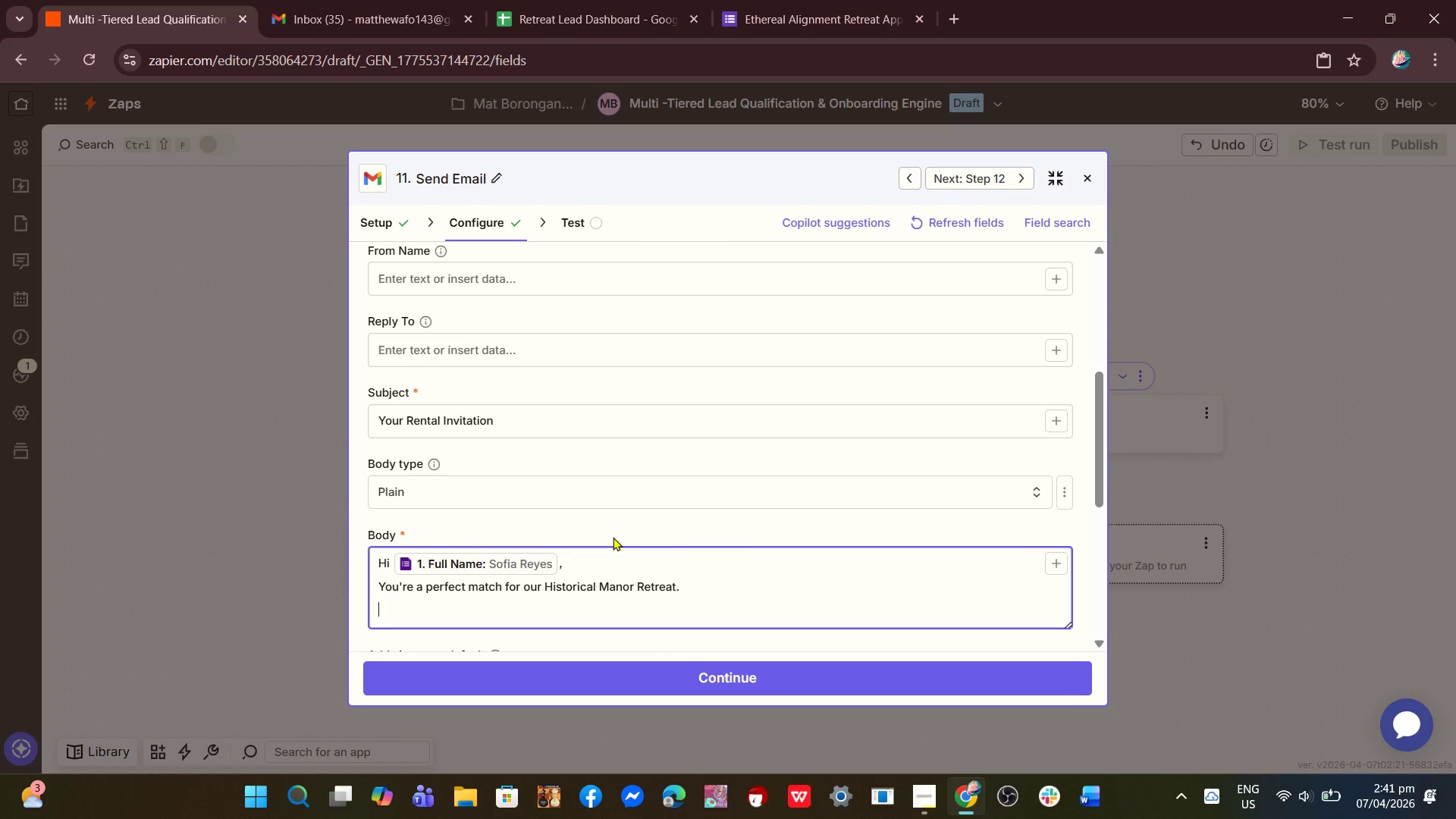 
 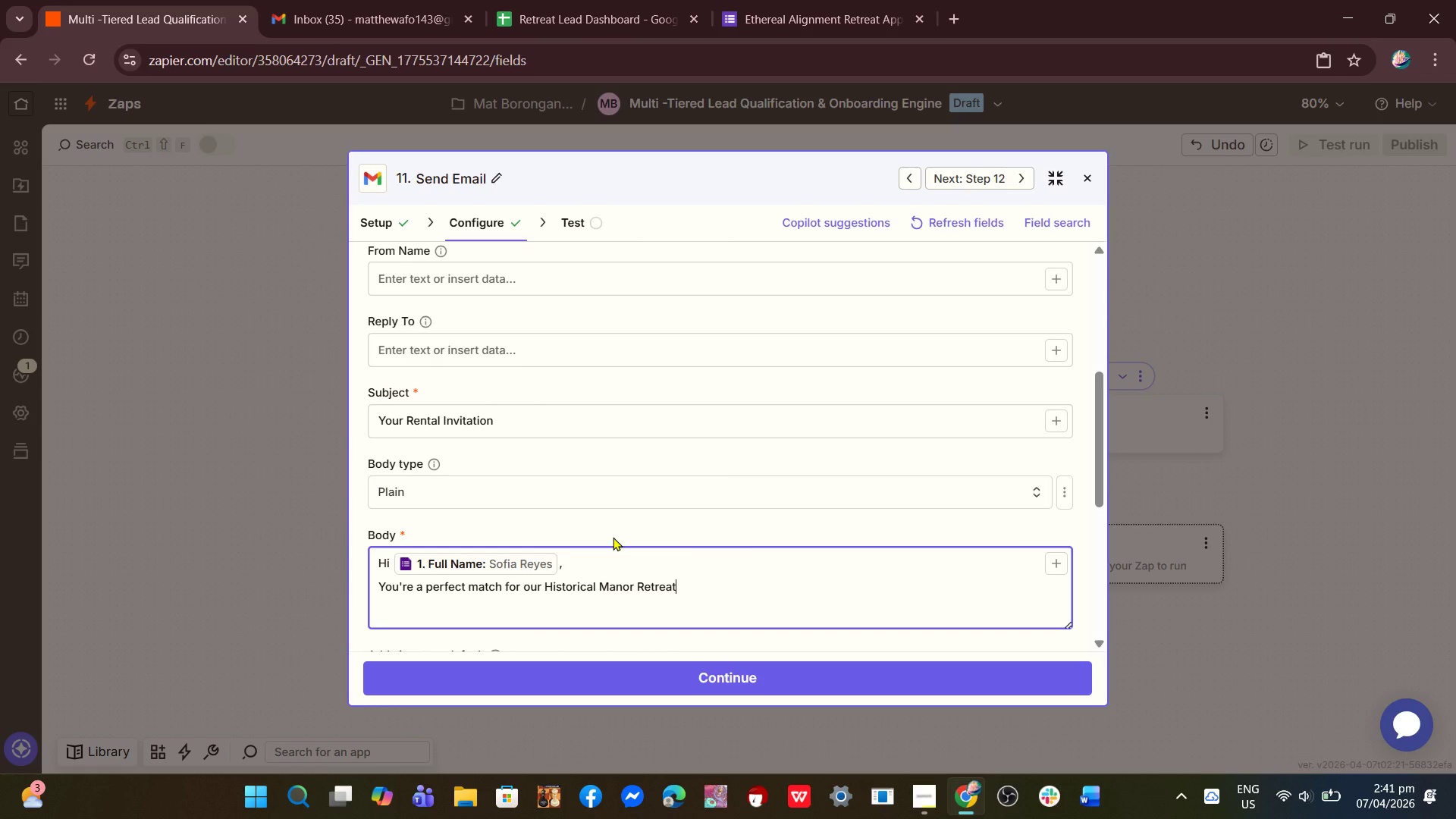 
key(Enter)
 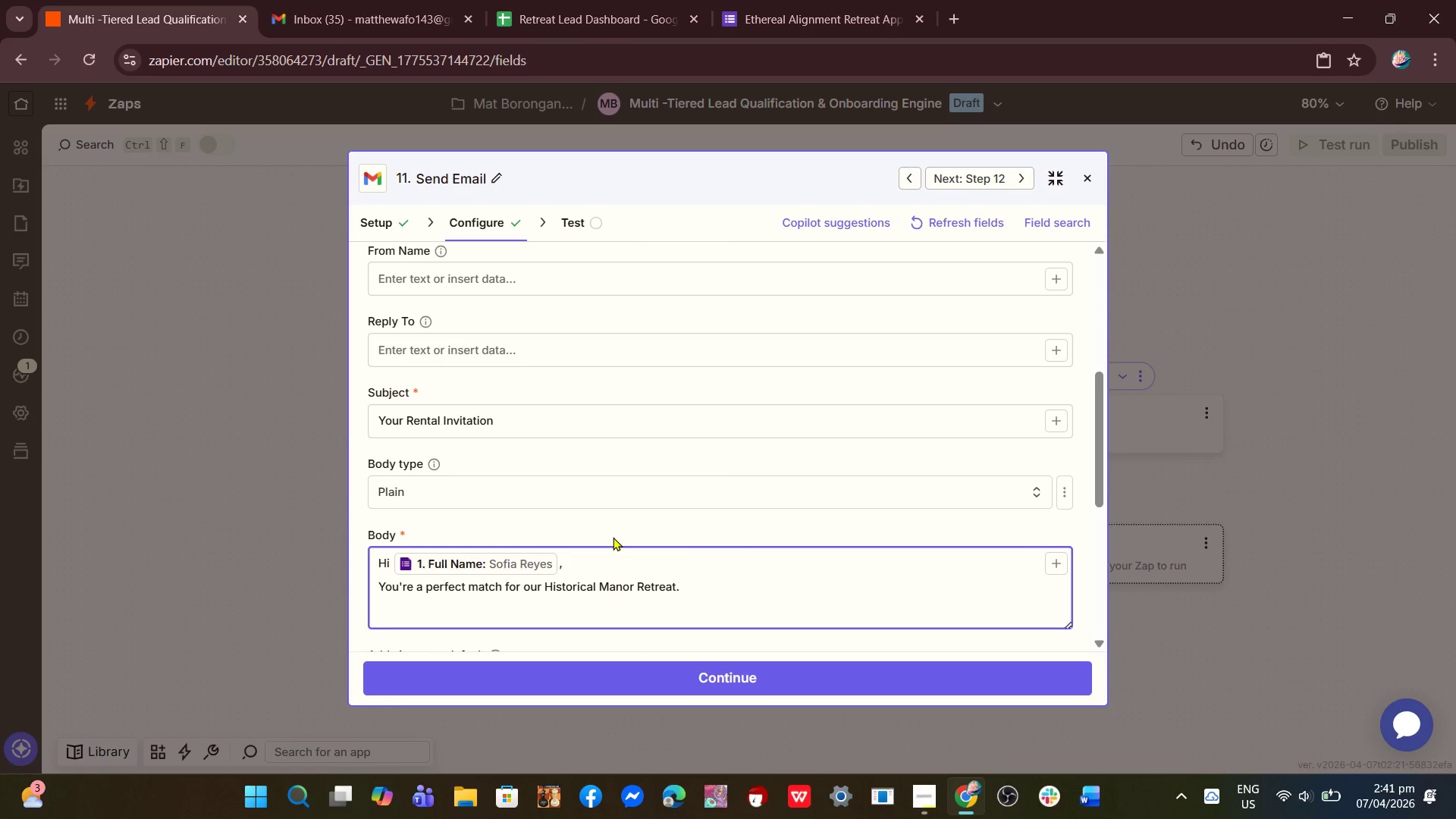 
type(You)
 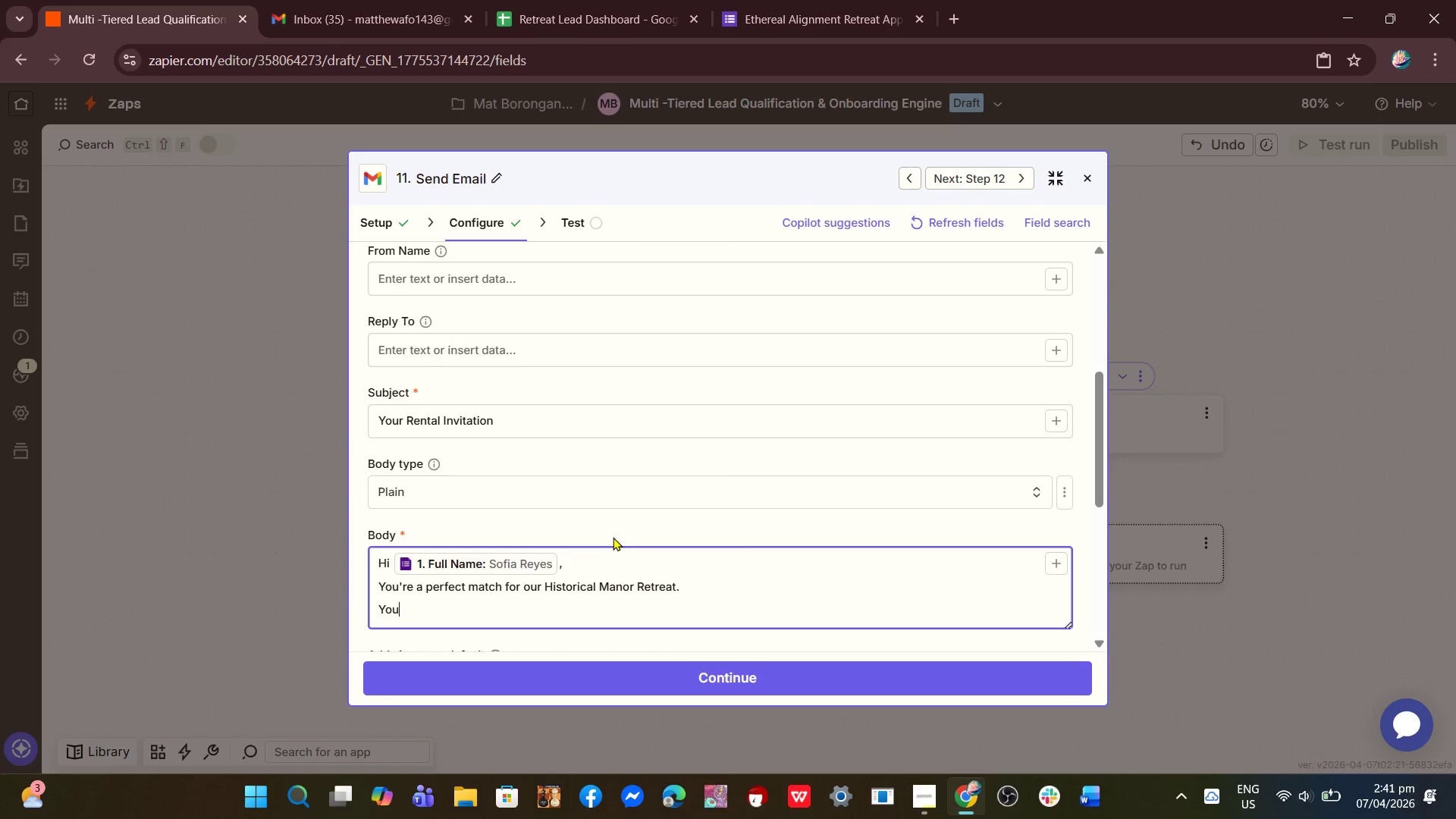 
type(r preff)
key(Backspace)
type(erred room is available - you can secure a )
key(Backspace)
key(Backspace)
type(yiur )
key(Backspace)
key(Backspace)
key(Backspace)
key(Backspace)
type(our booking below:)
 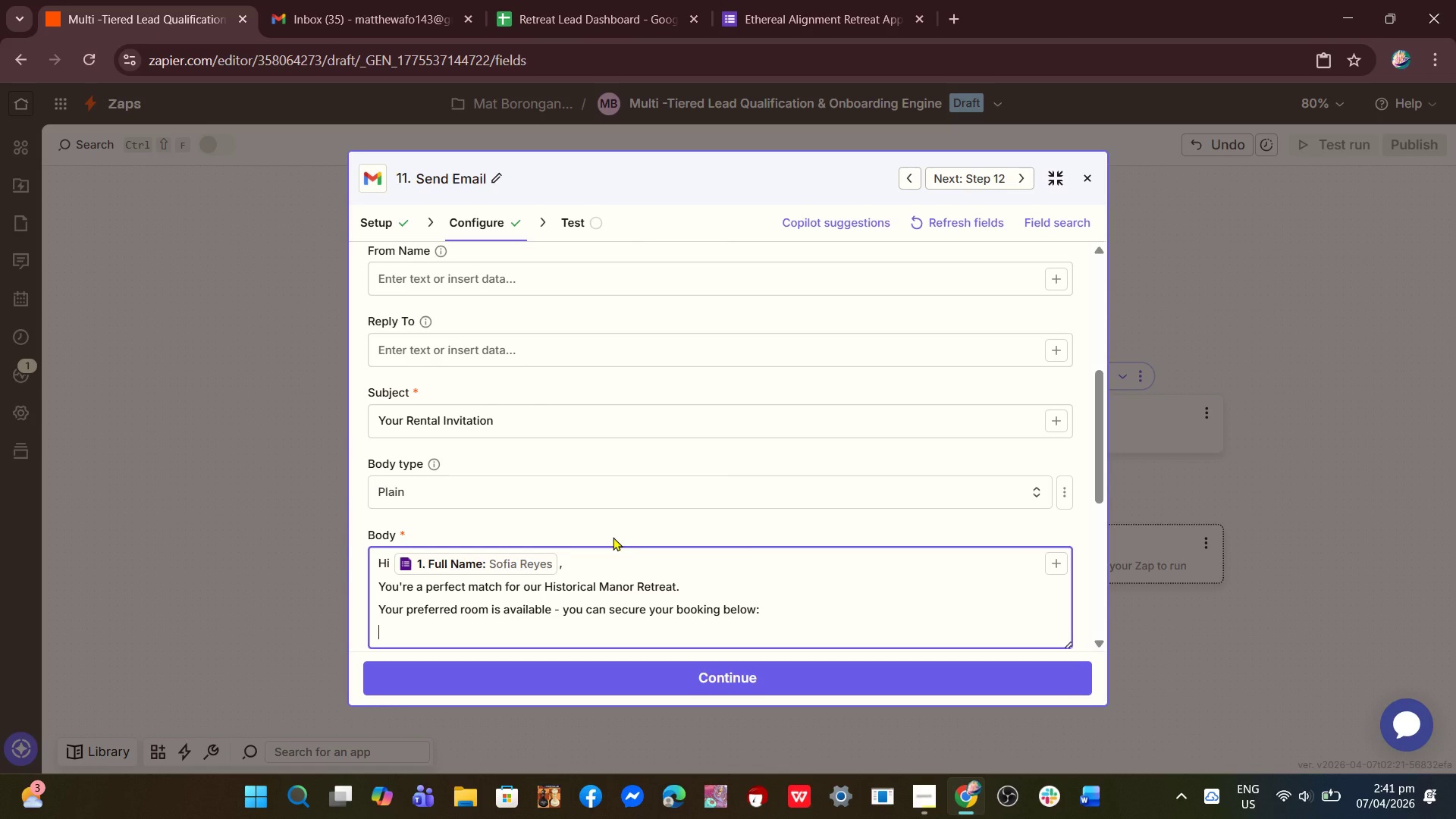 
 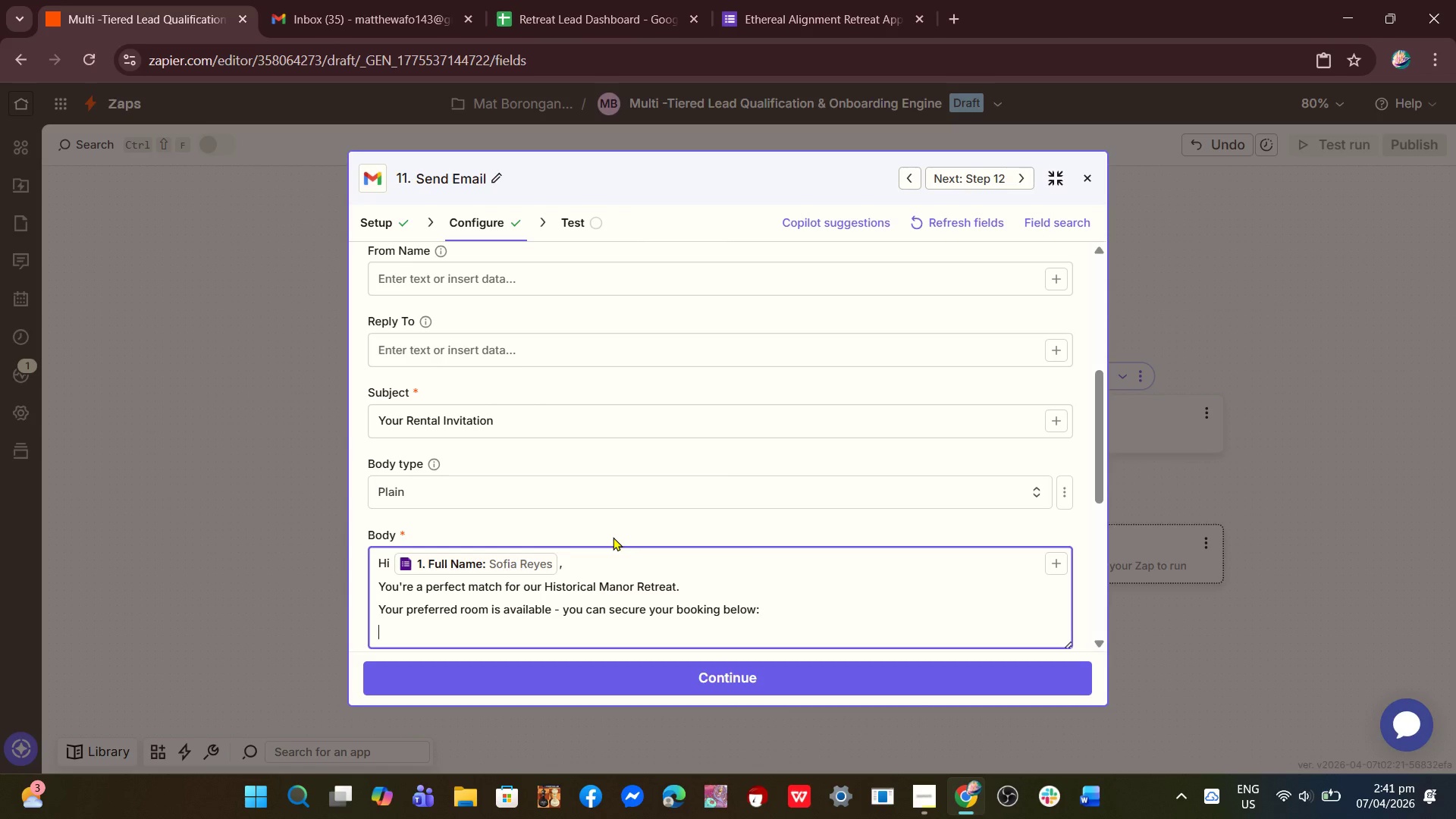 
key(Enter)
 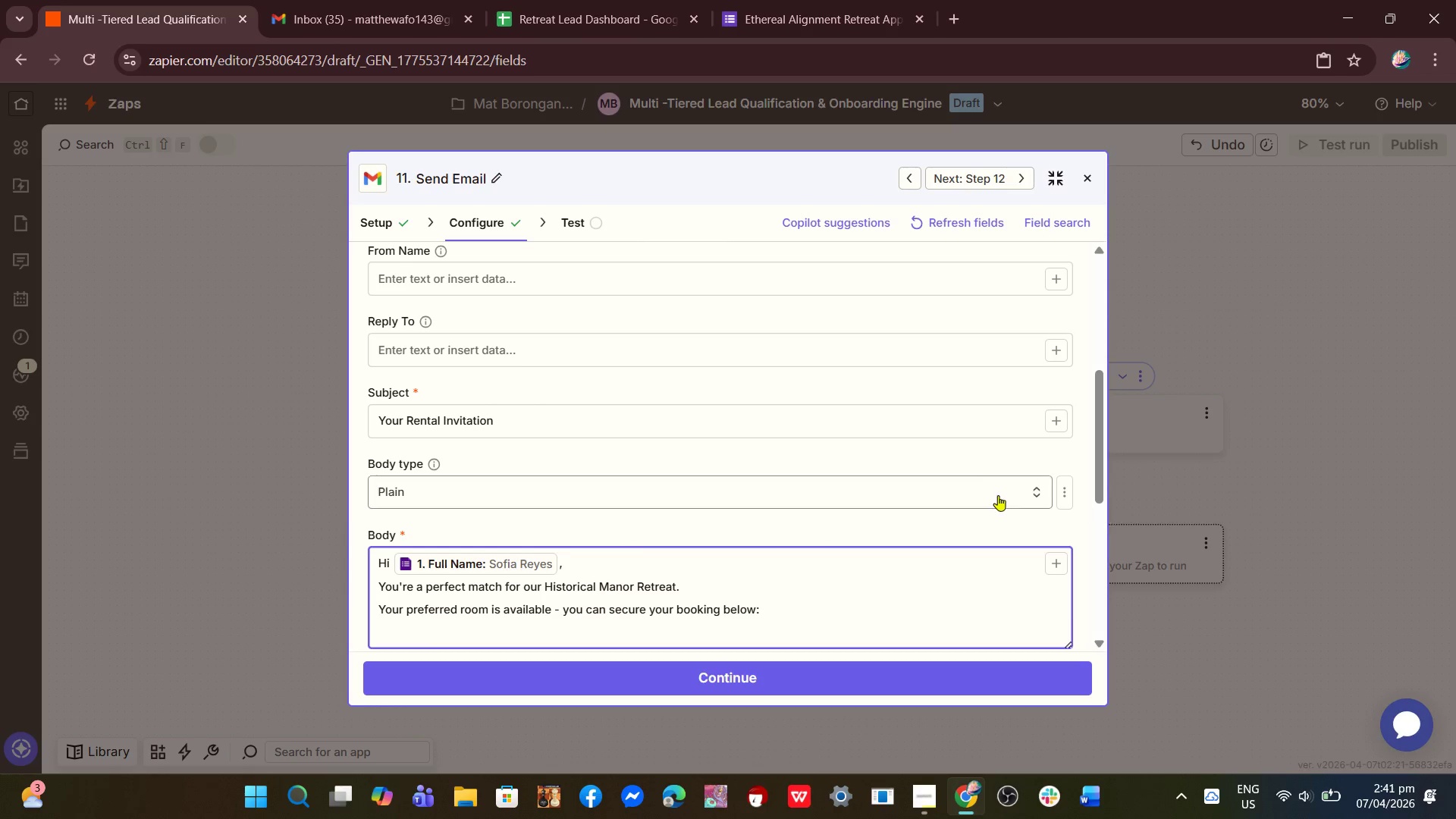 
scroll: coordinate [850, 502], scroll_direction: down, amount: 2.0
 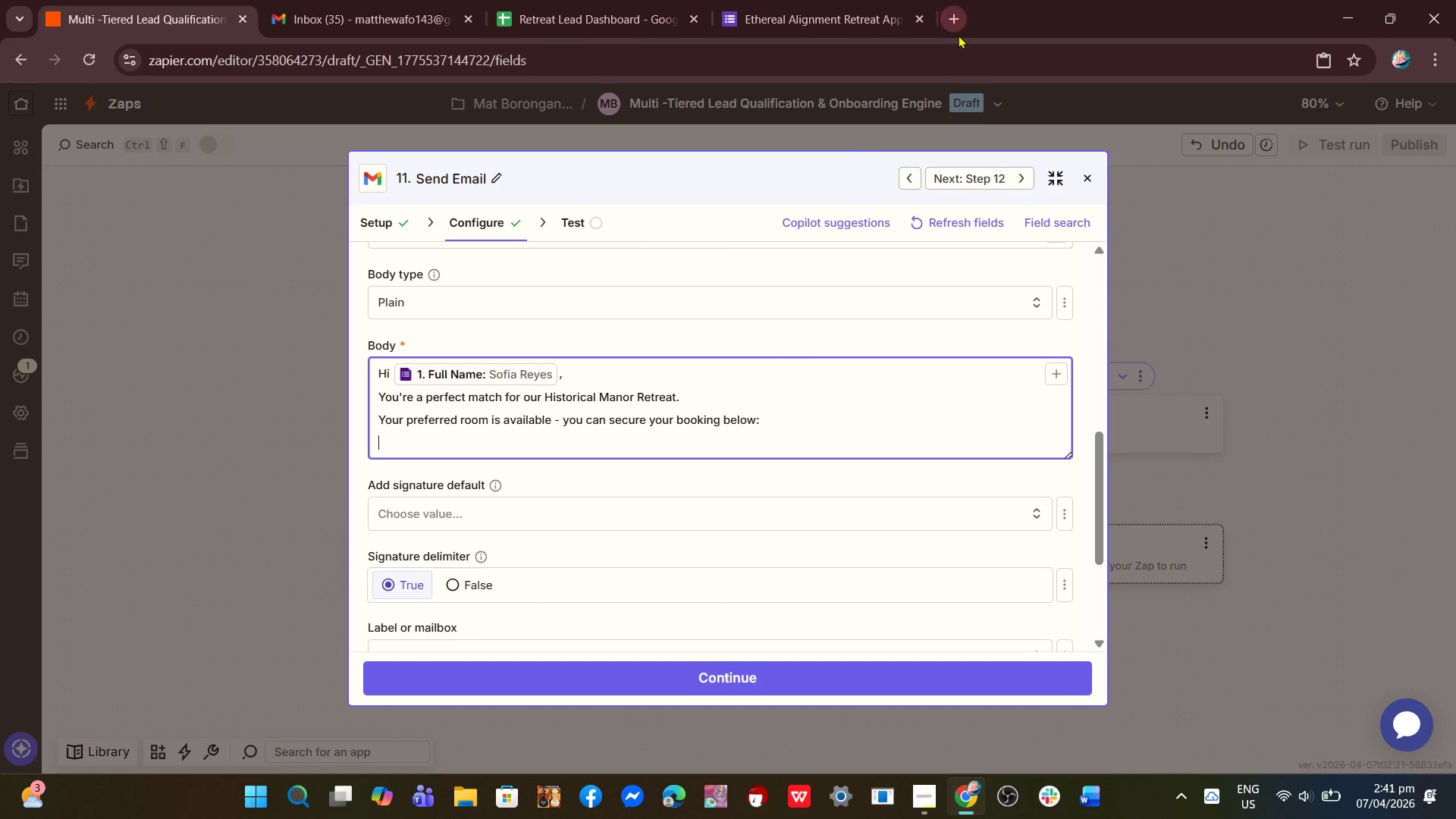 
wait(13.15)
 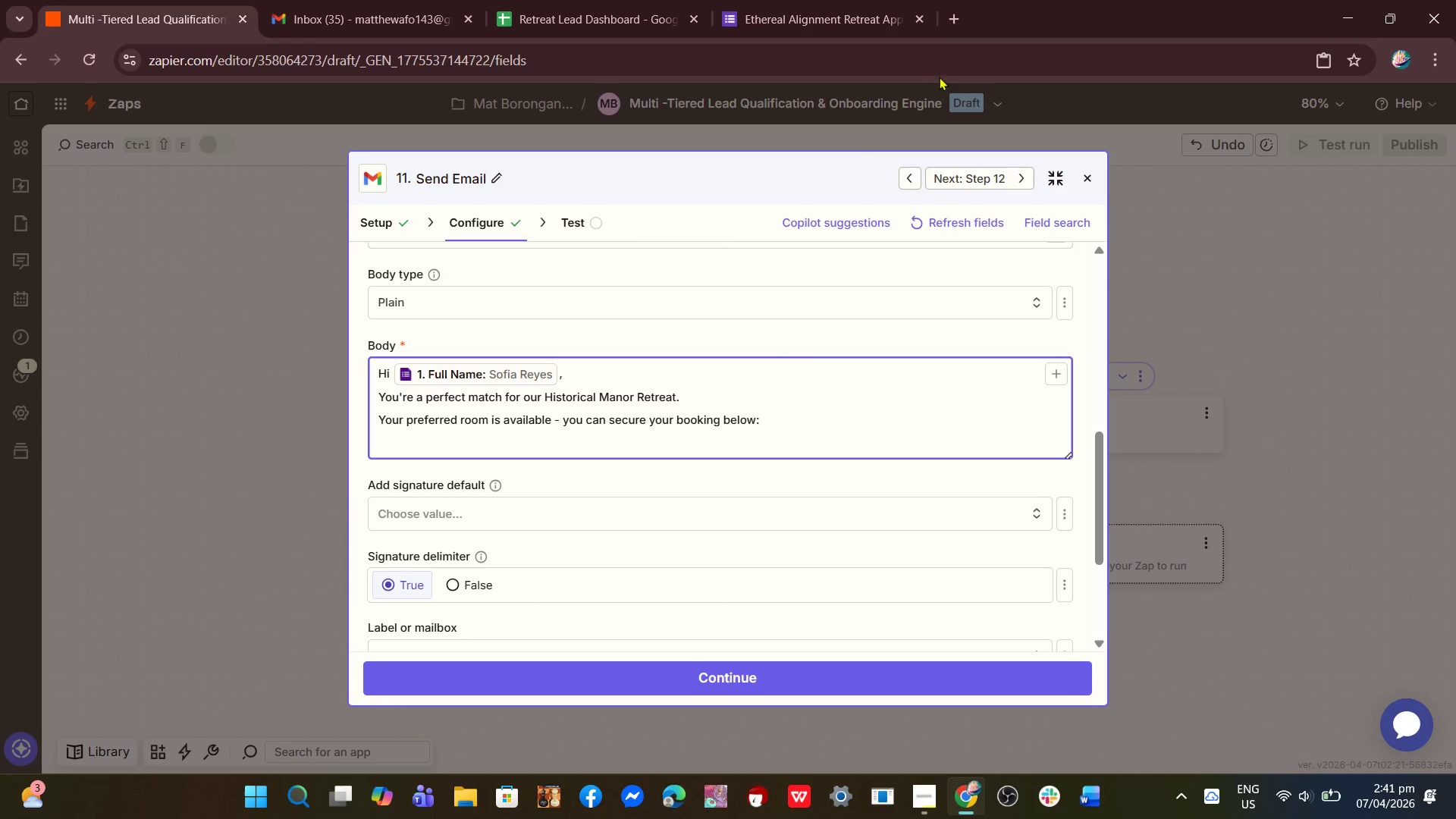 
type(Htt)
key(Backspace)
key(Backspace)
key(Backspace)
type(https:??)
key(Backspace)
key(Backspace)
type(//Paypal/)
key(Backspace)
type(.com)
key(Backspace)
type(/account')
key(Backspace)
type(/)
 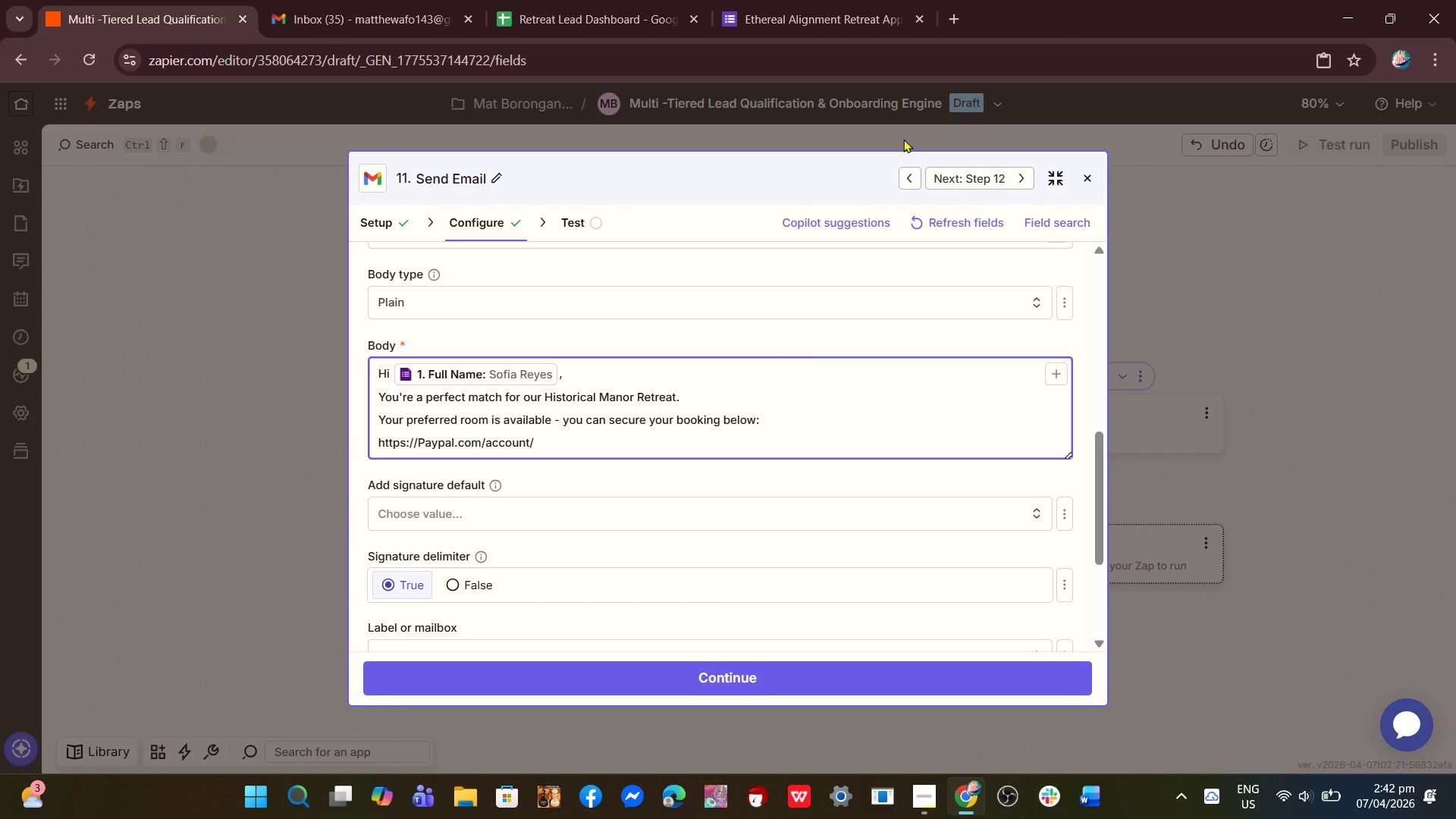 
 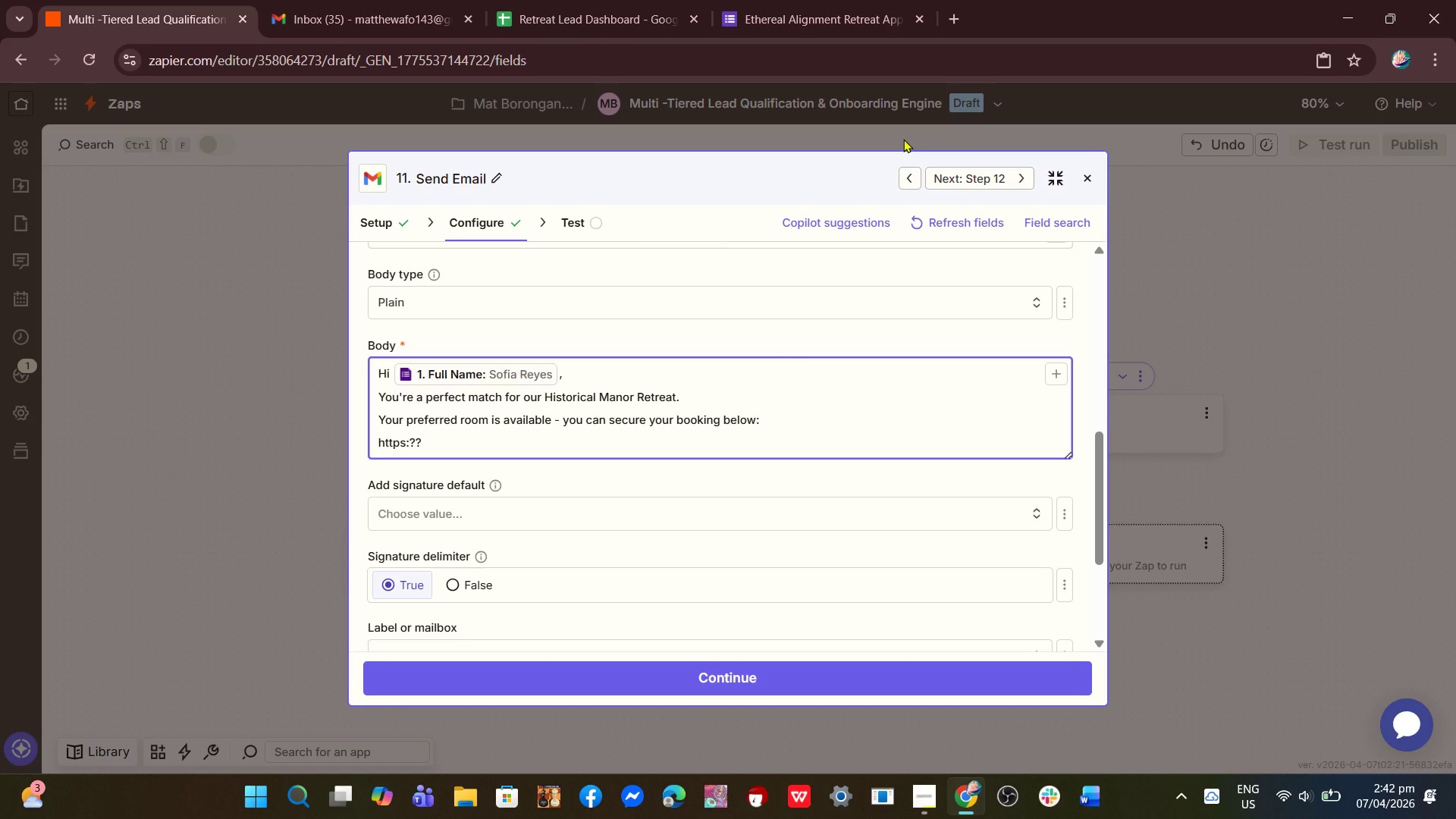 
hold_key(key=NumLock, duration=0.33)
 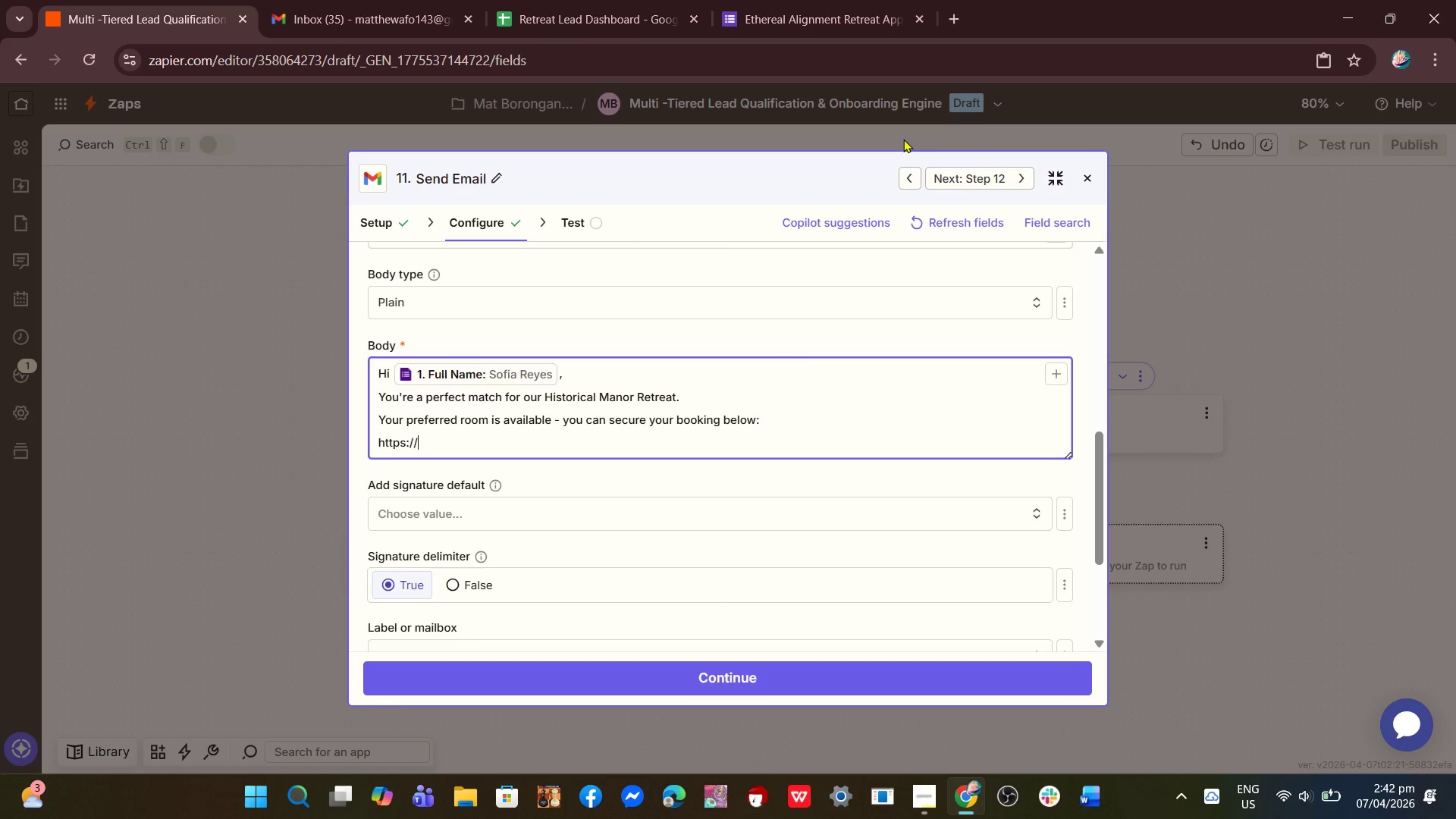 
wait(8.0)
 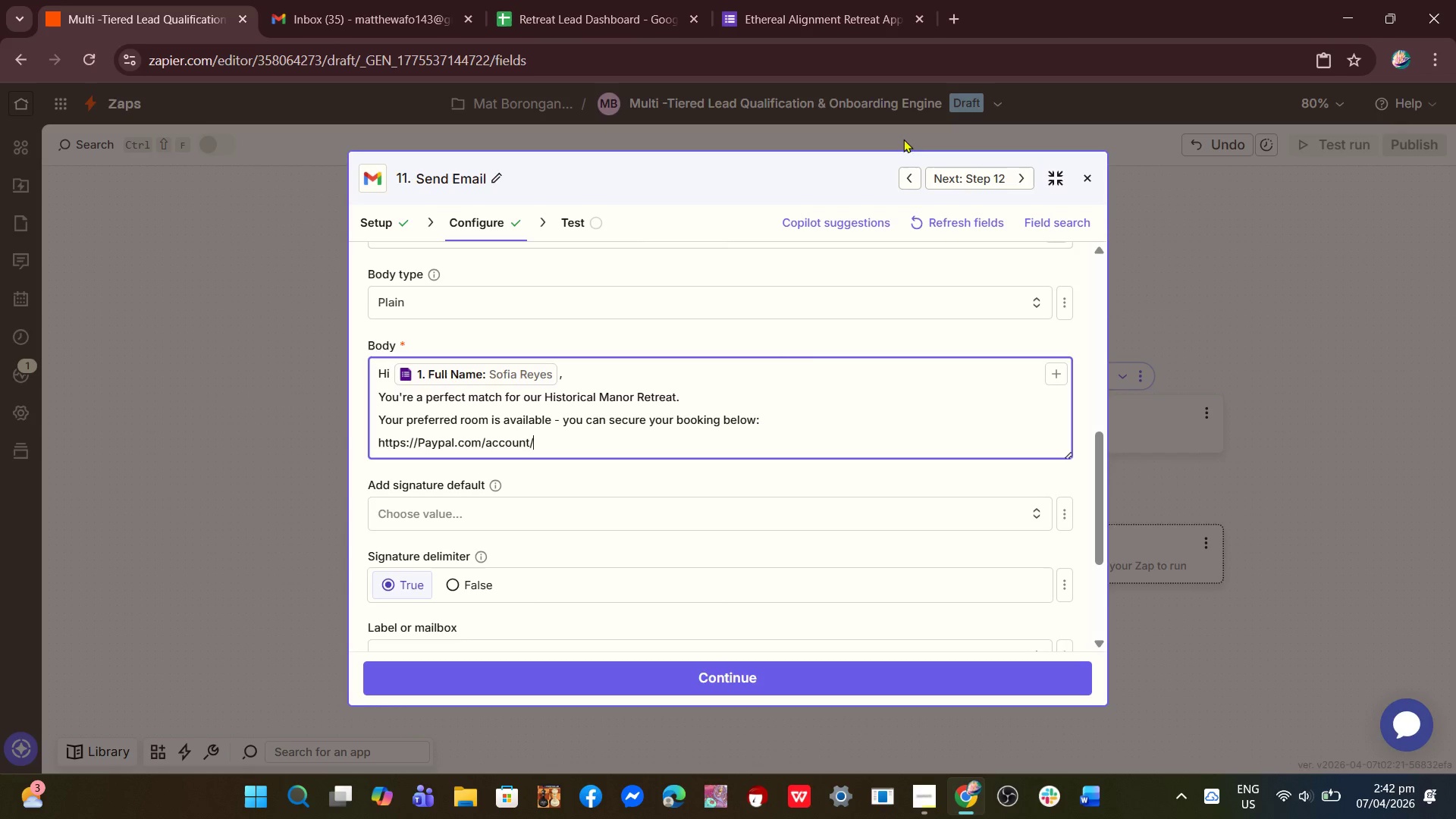 
type(etehr)
key(Backspace)
key(Backspace)
key(Backspace)
key(Backspace)
key(Backspace)
type(EthAlTeam)
 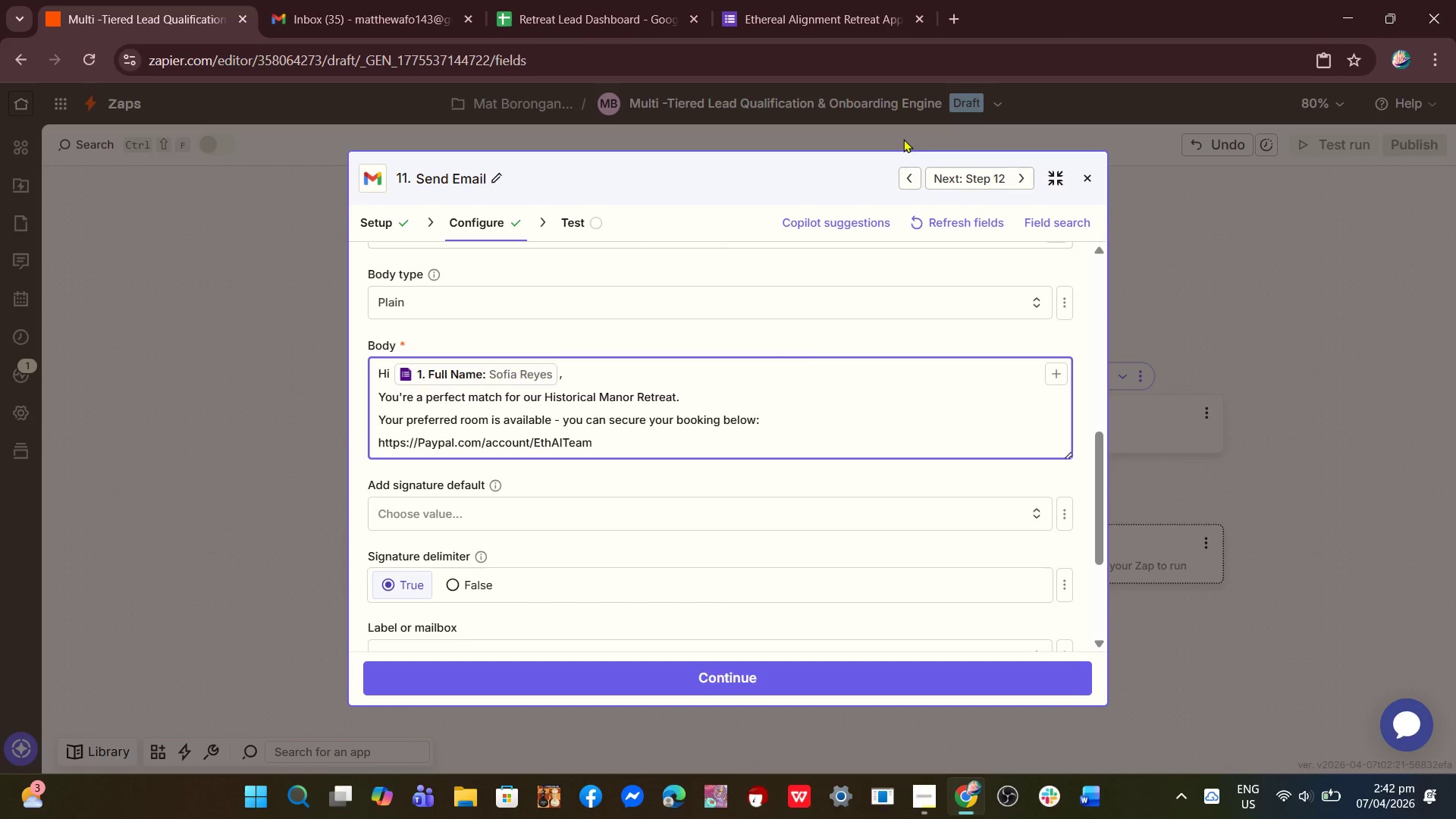 
key(Enter)
 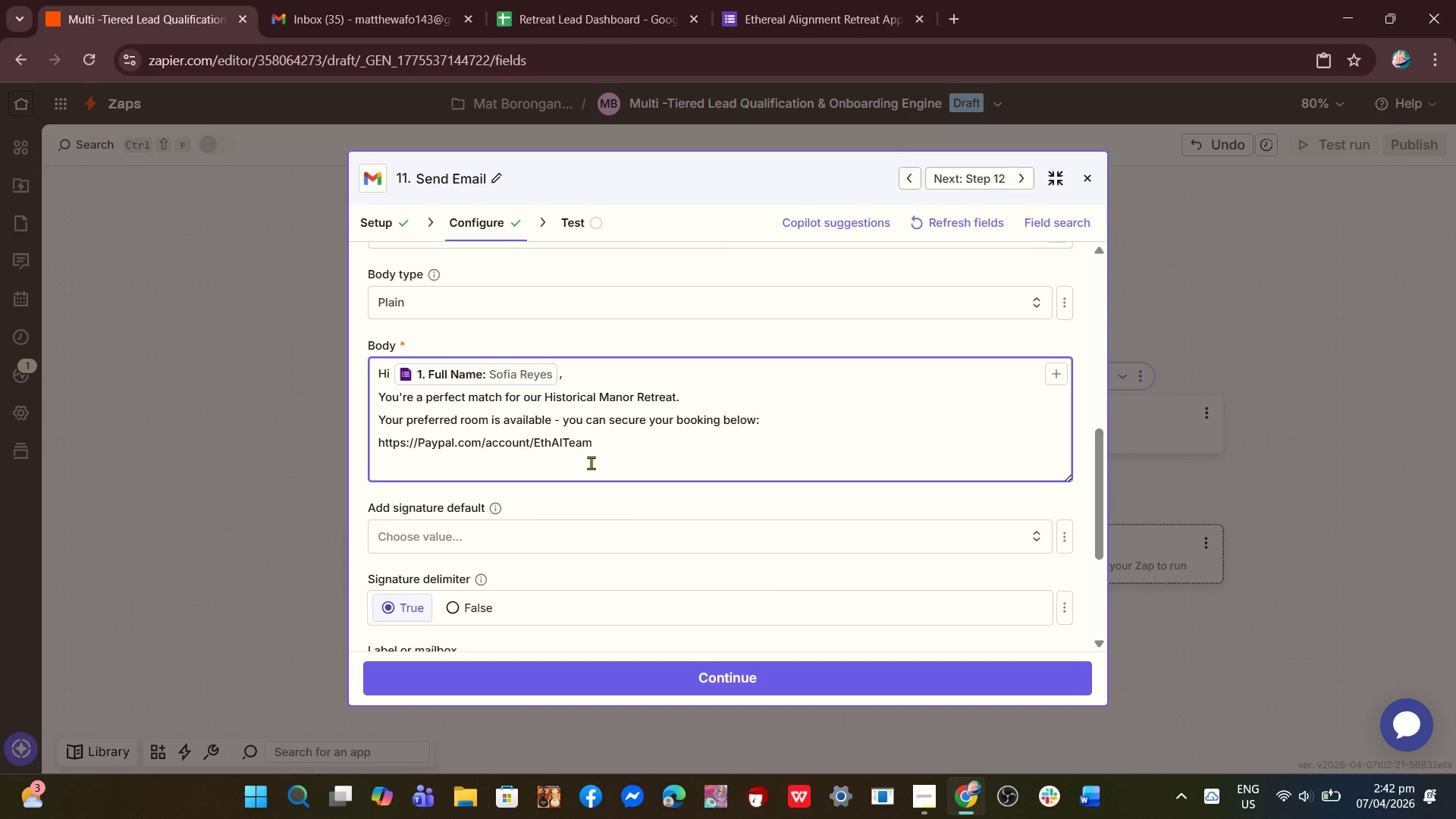 
type(We look forwardf)
key(Backspace)
type( to hosting you)
 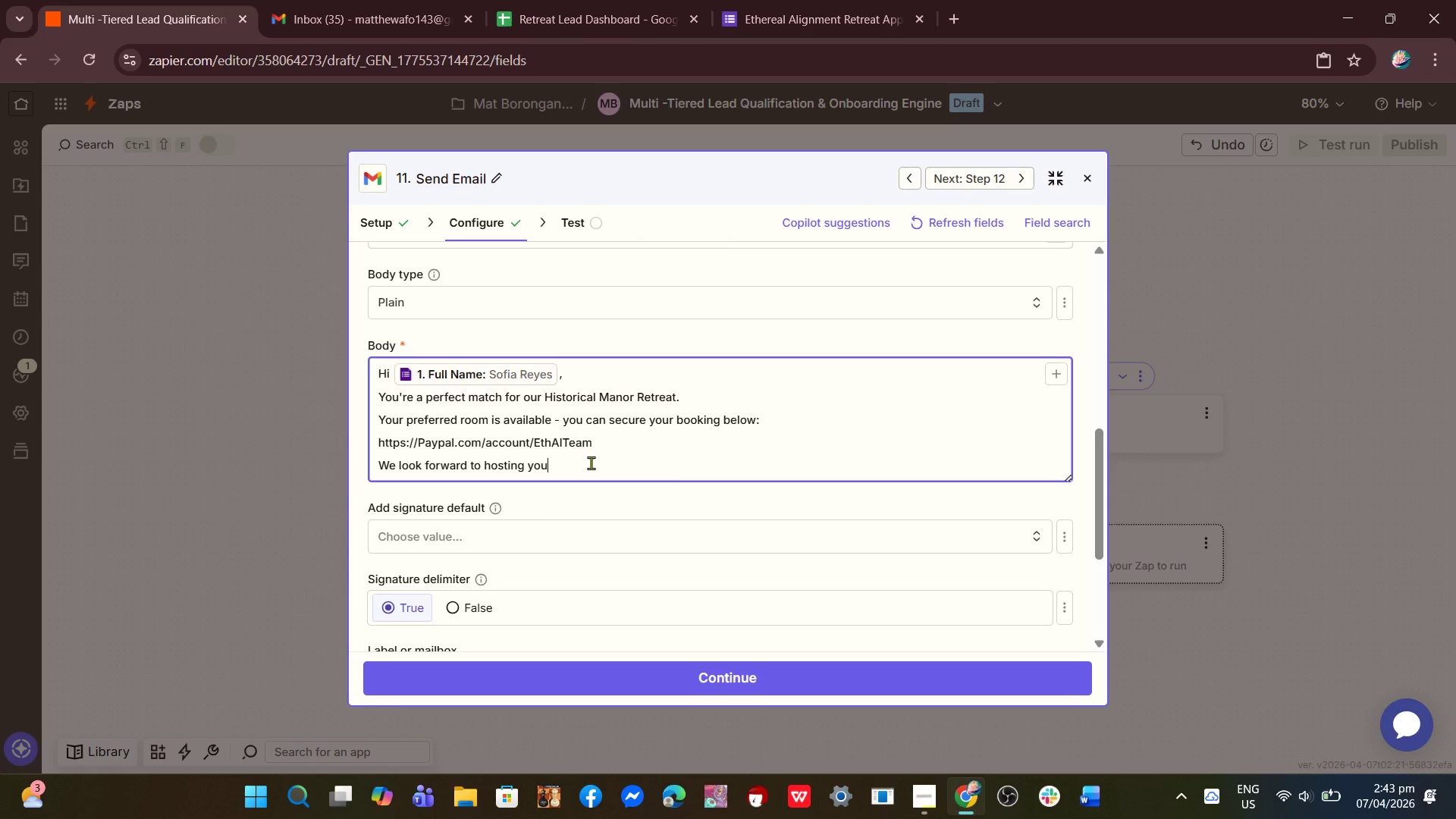 
key(Enter)
 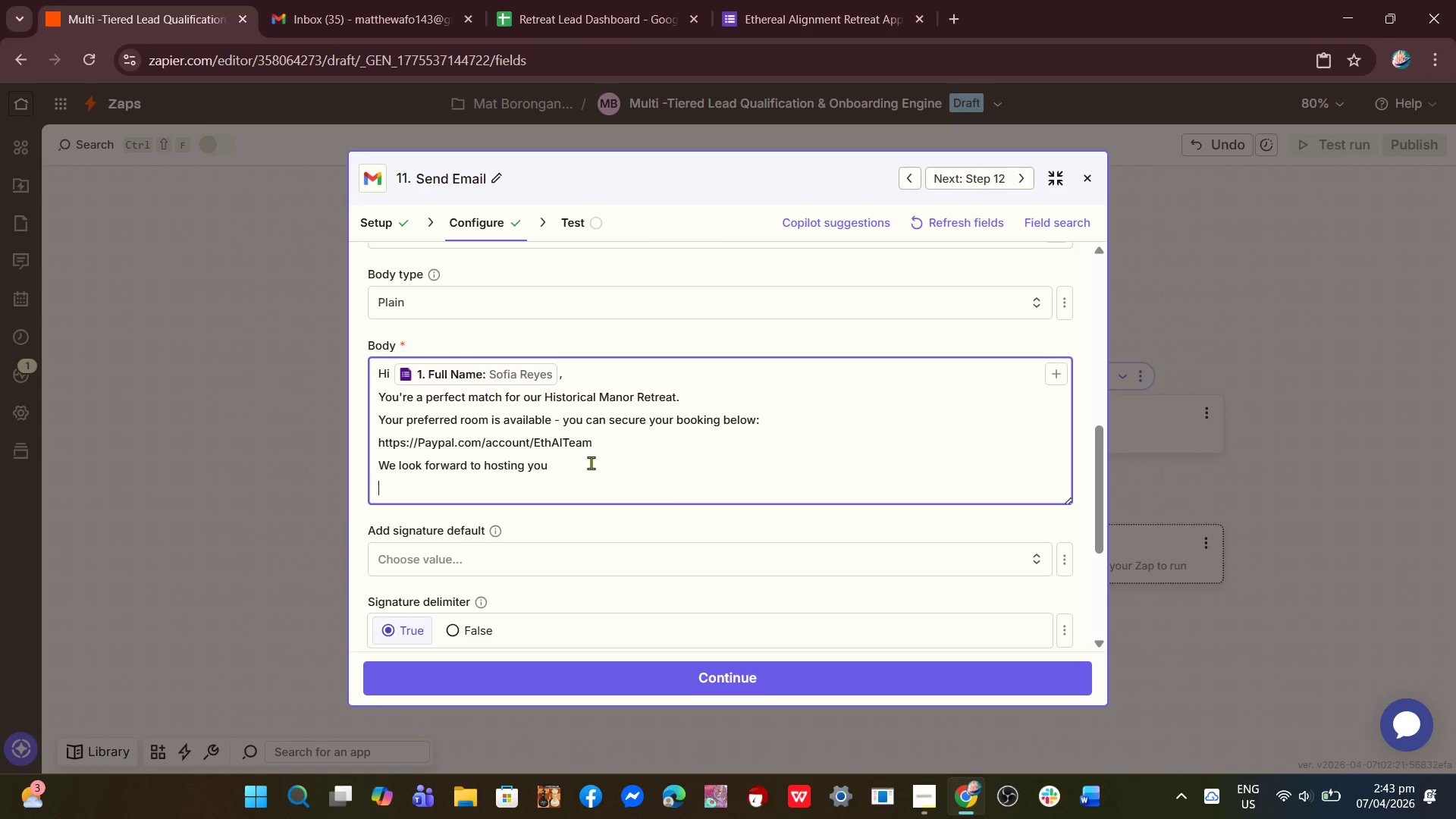 
type(Warm regards,)
 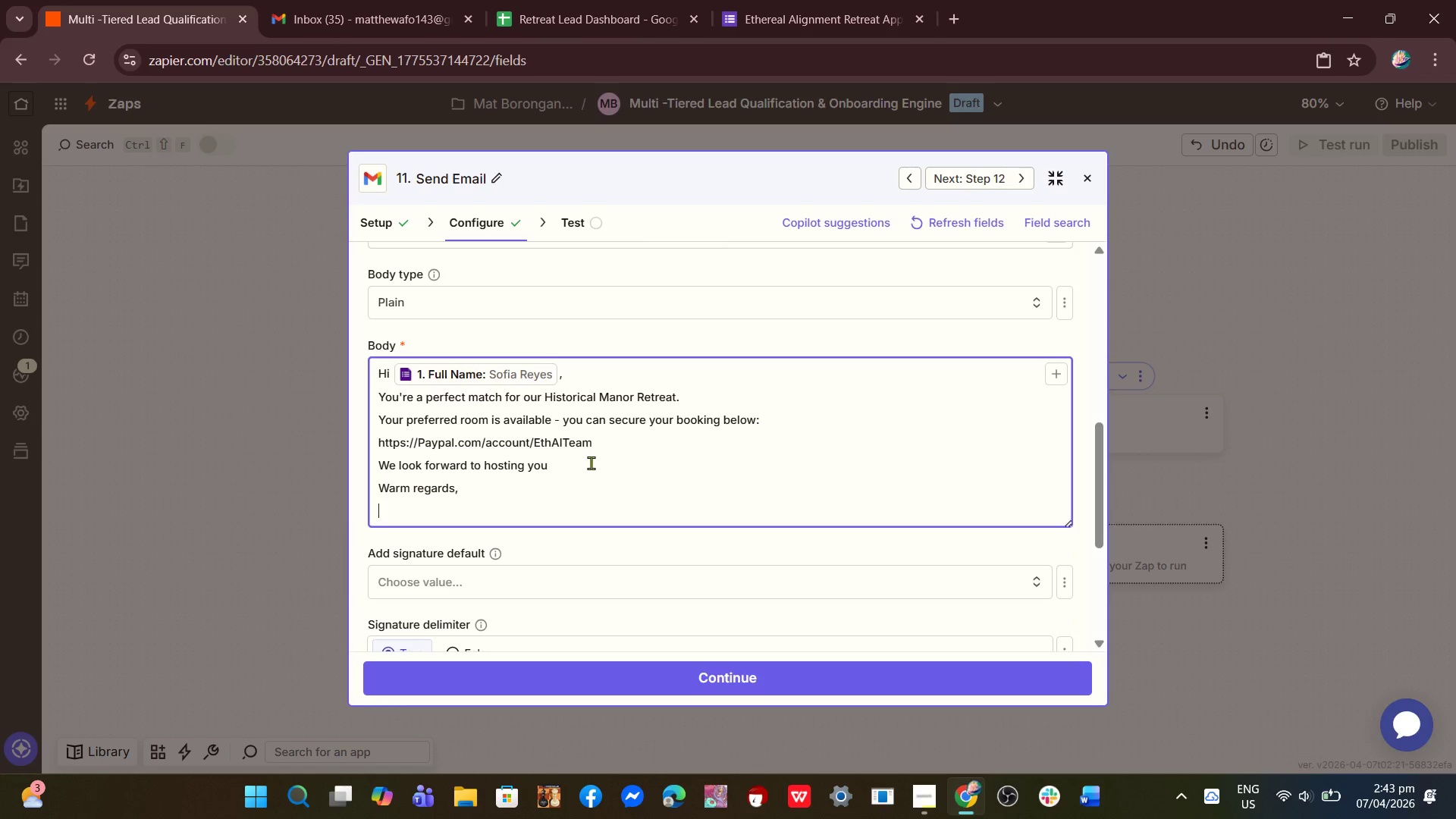 
key(Enter)
 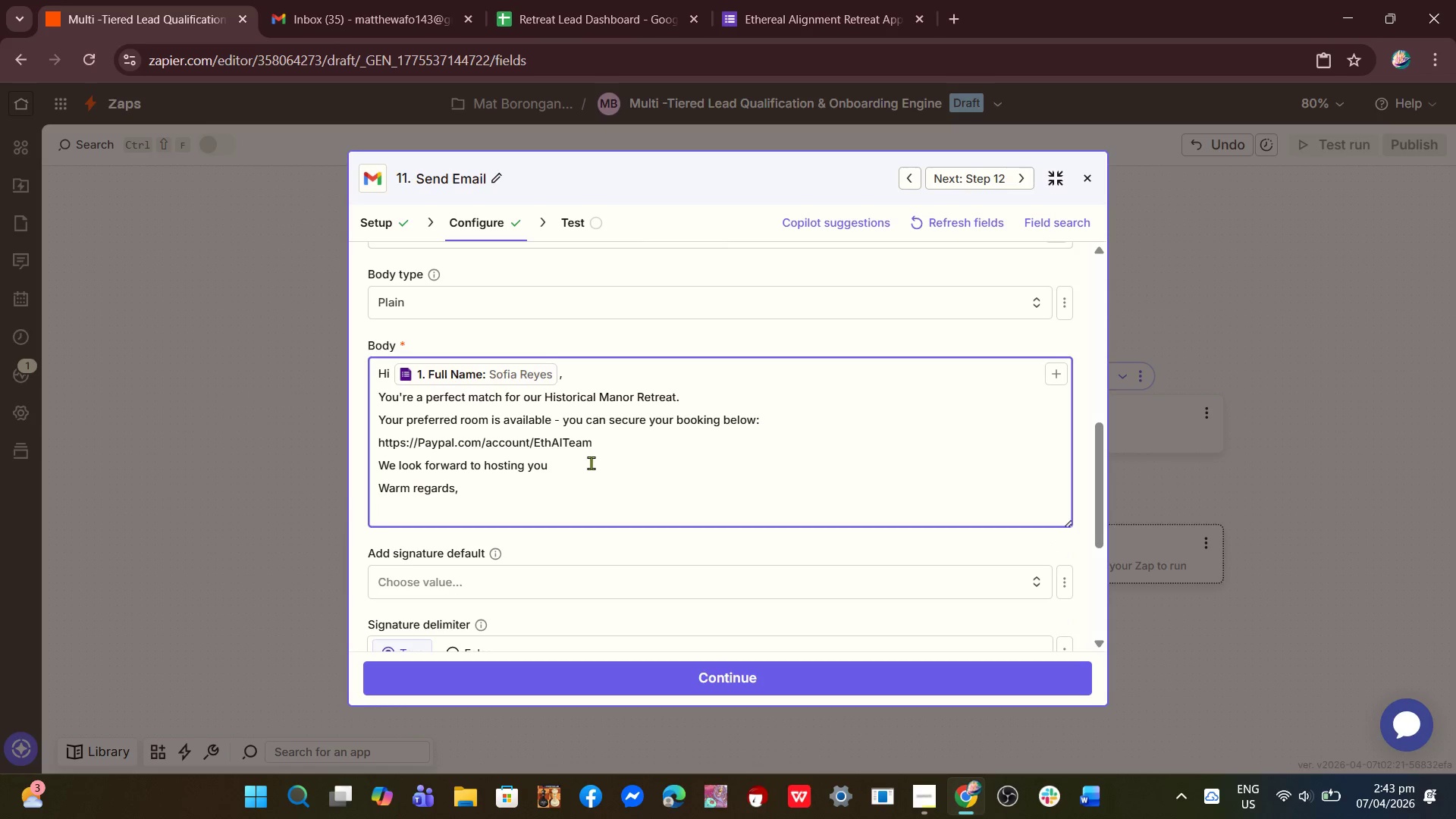 
type(Ethereal Alignment Team)
 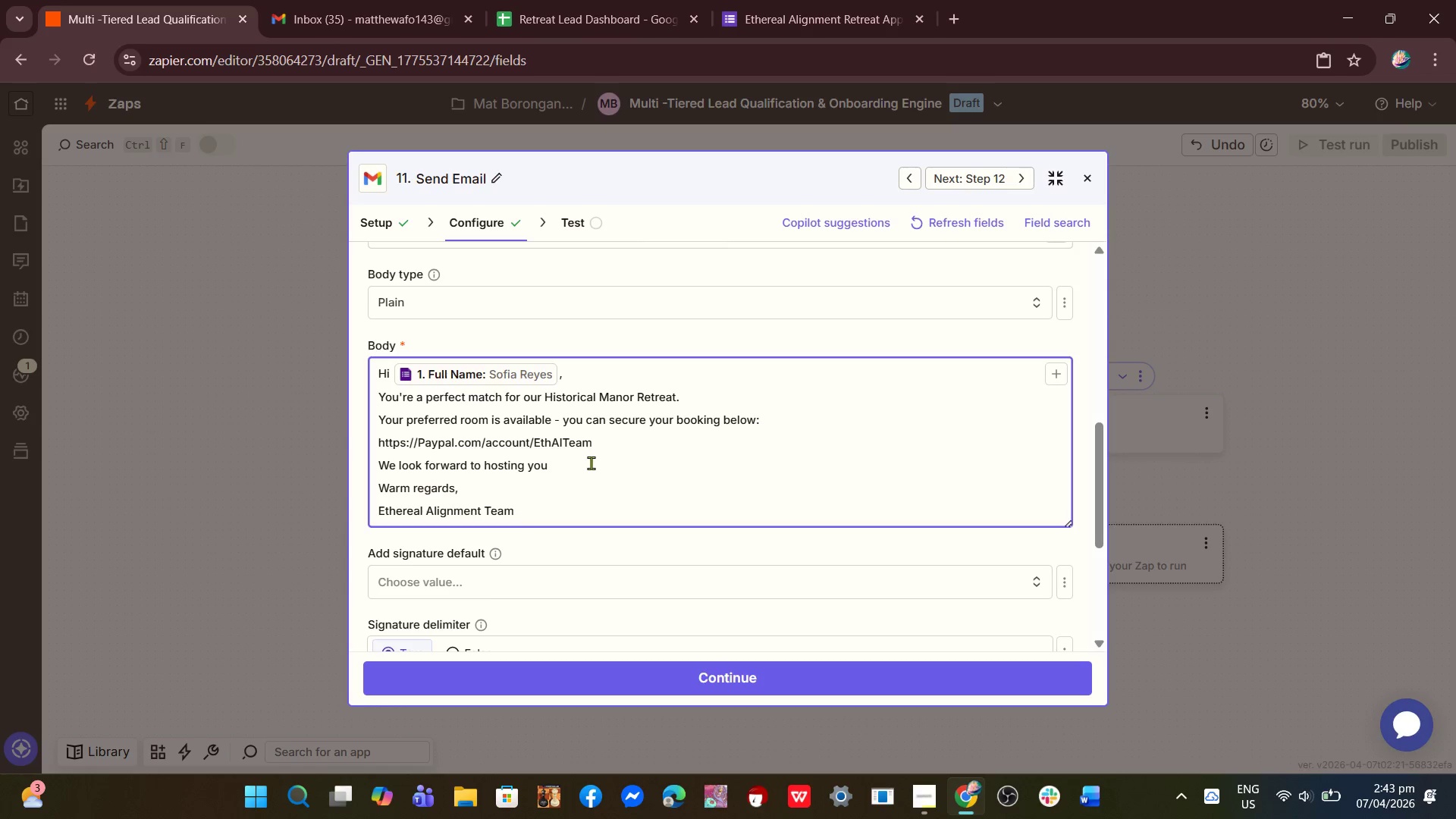 
left_click_drag(start_coordinate=[573, 470], to_coordinate=[587, 468])
 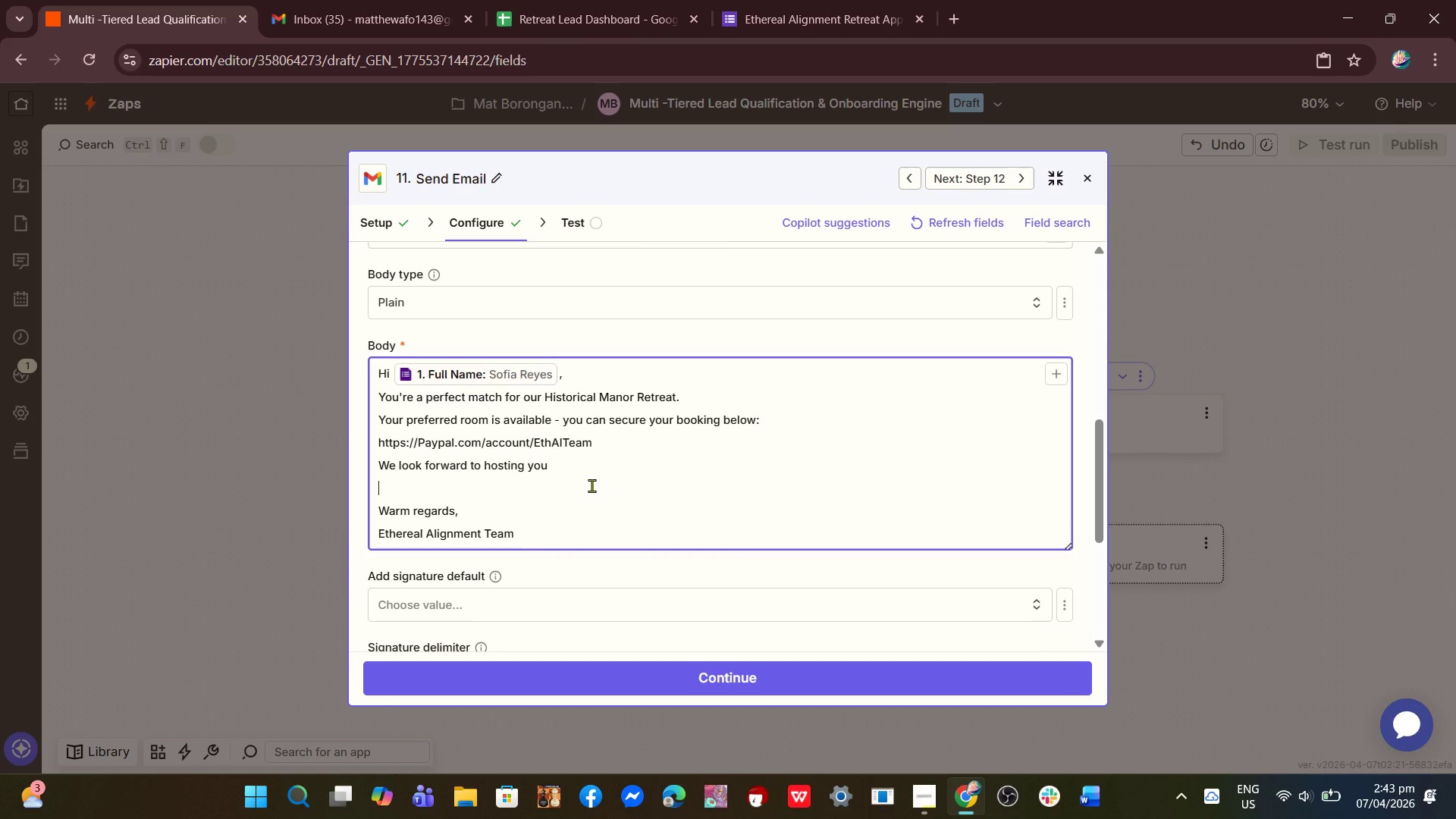 
key(Enter)
 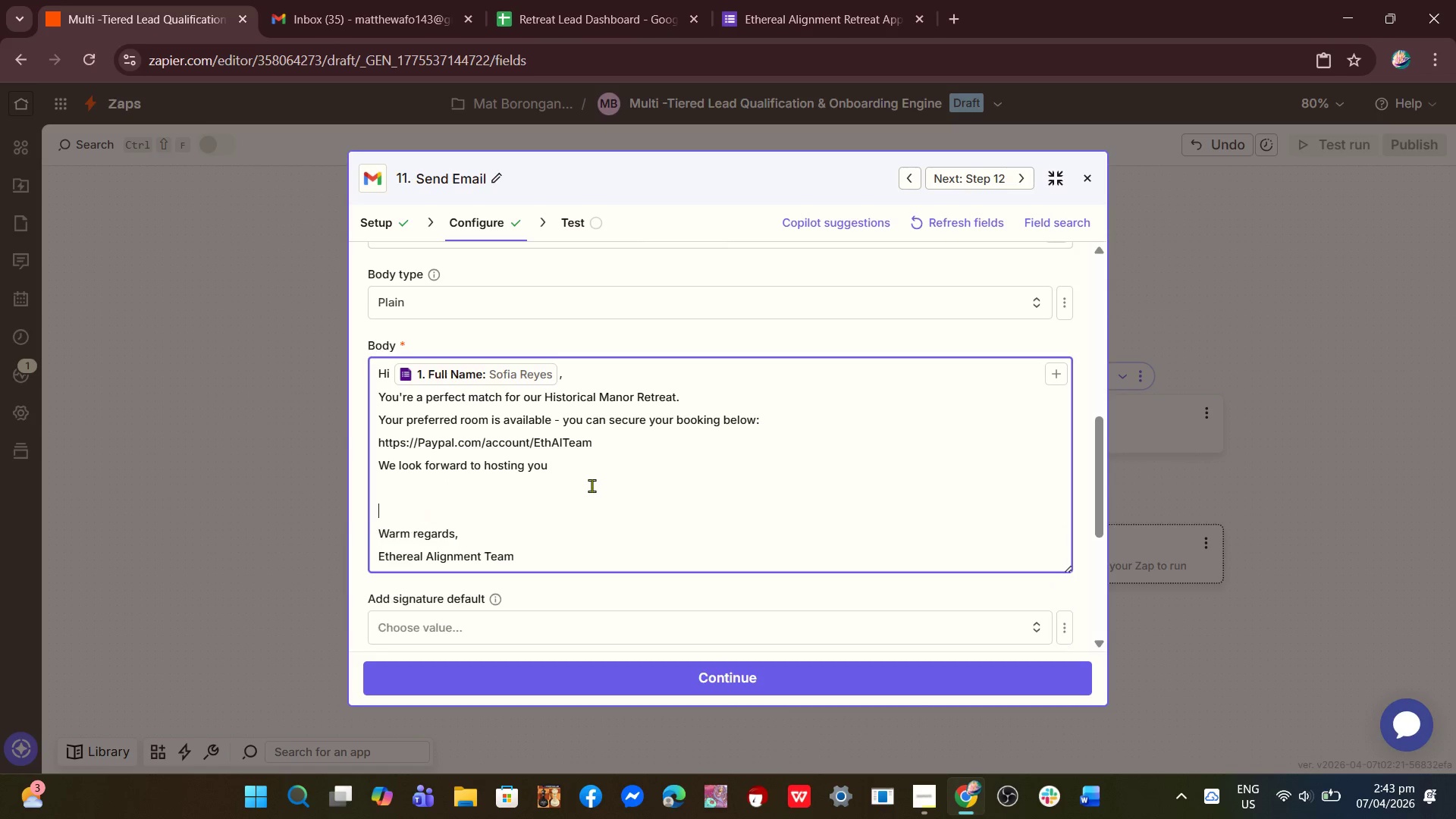 
key(Enter)
 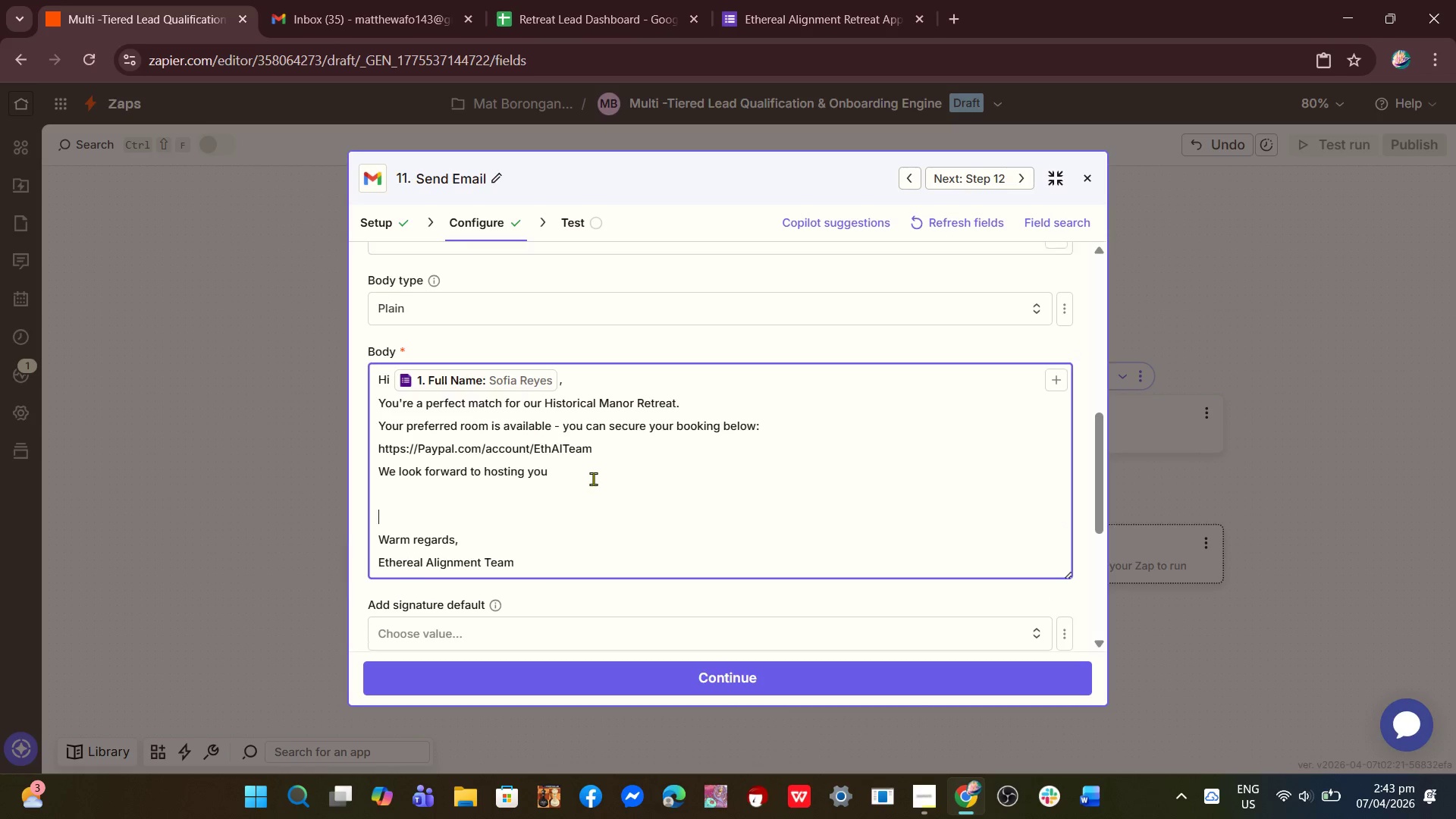 
scroll: coordinate [593, 479], scroll_direction: none, amount: 0.0
 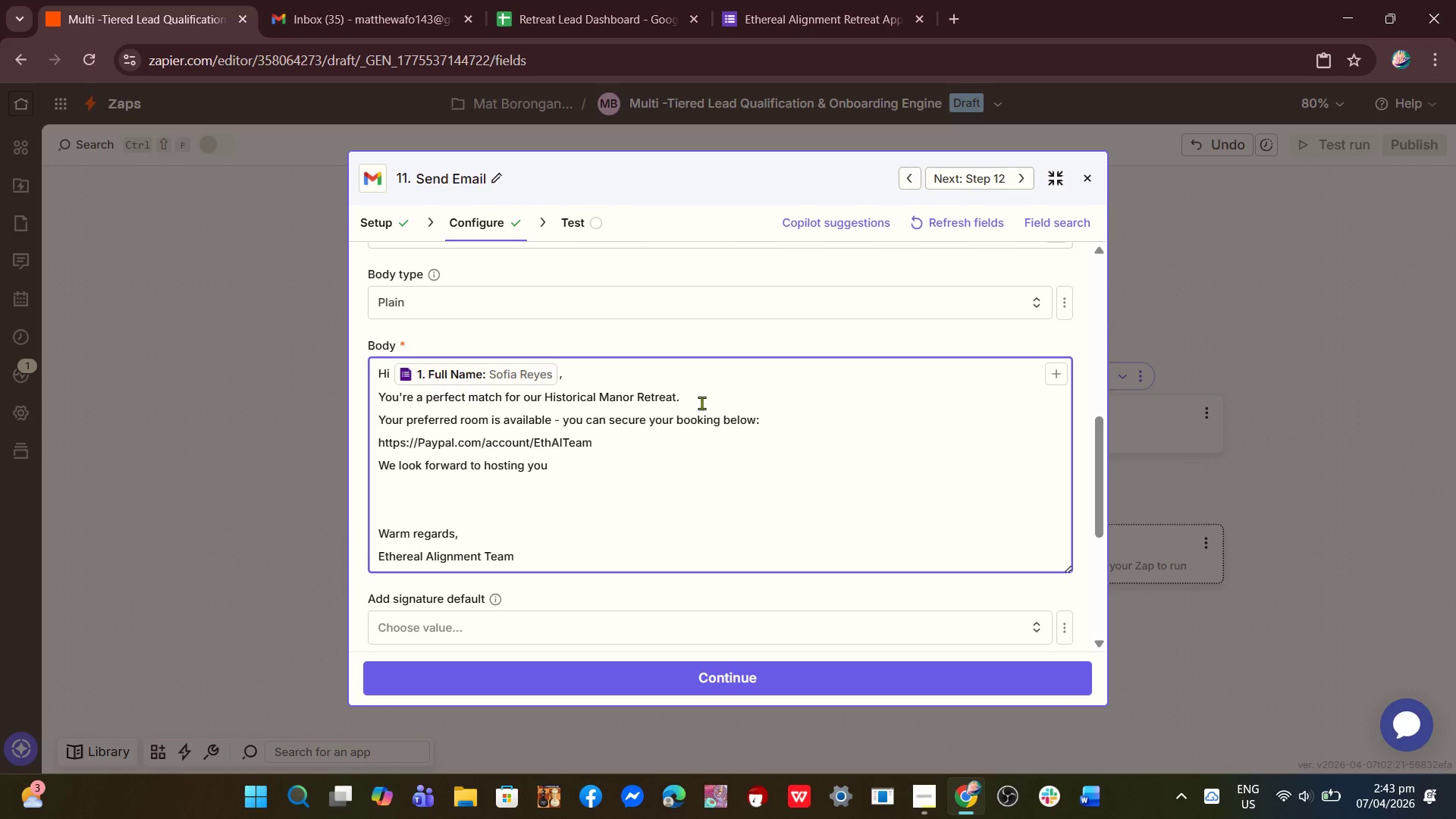 
left_click([702, 401])
 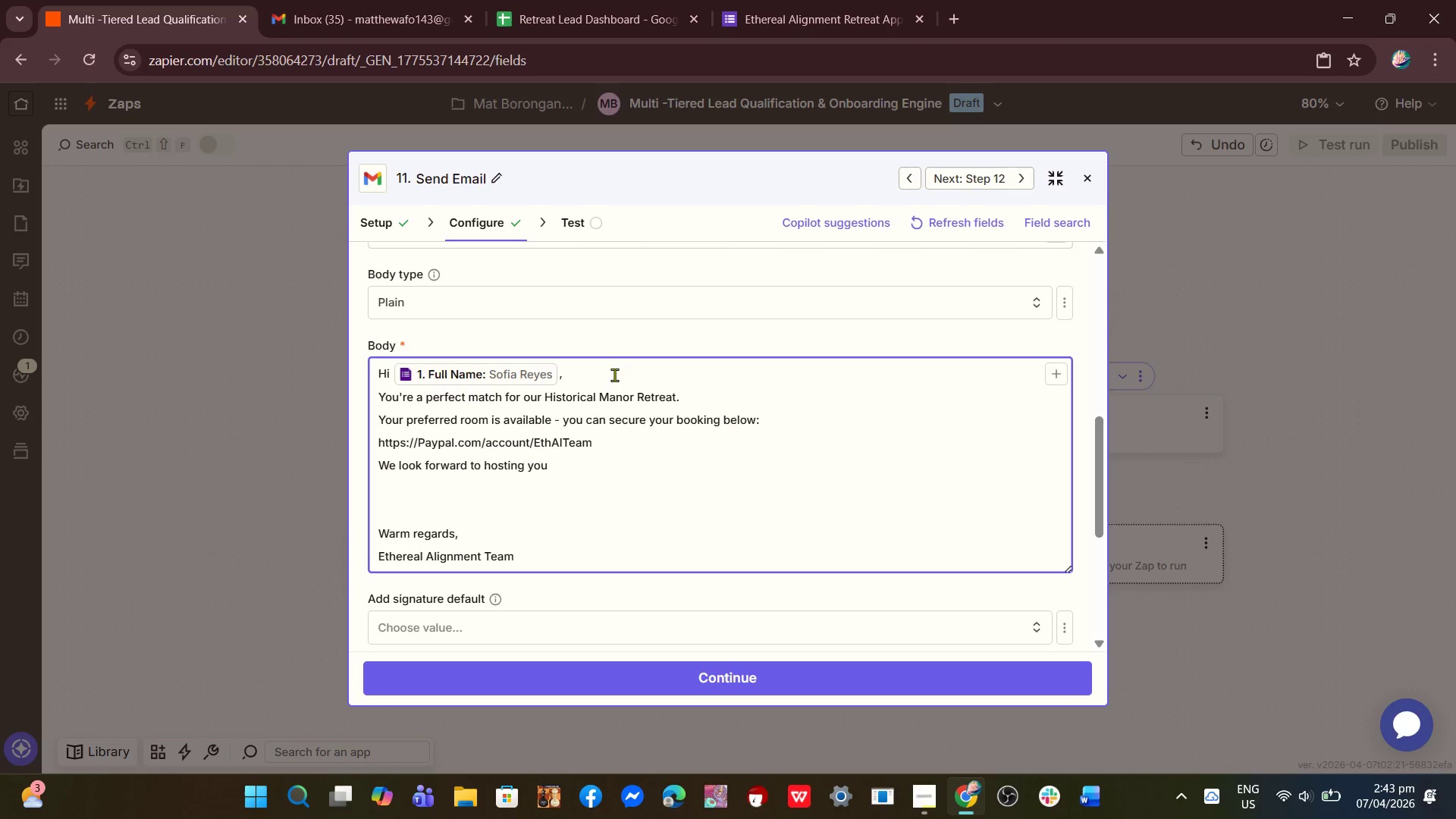 
left_click([613, 375])
 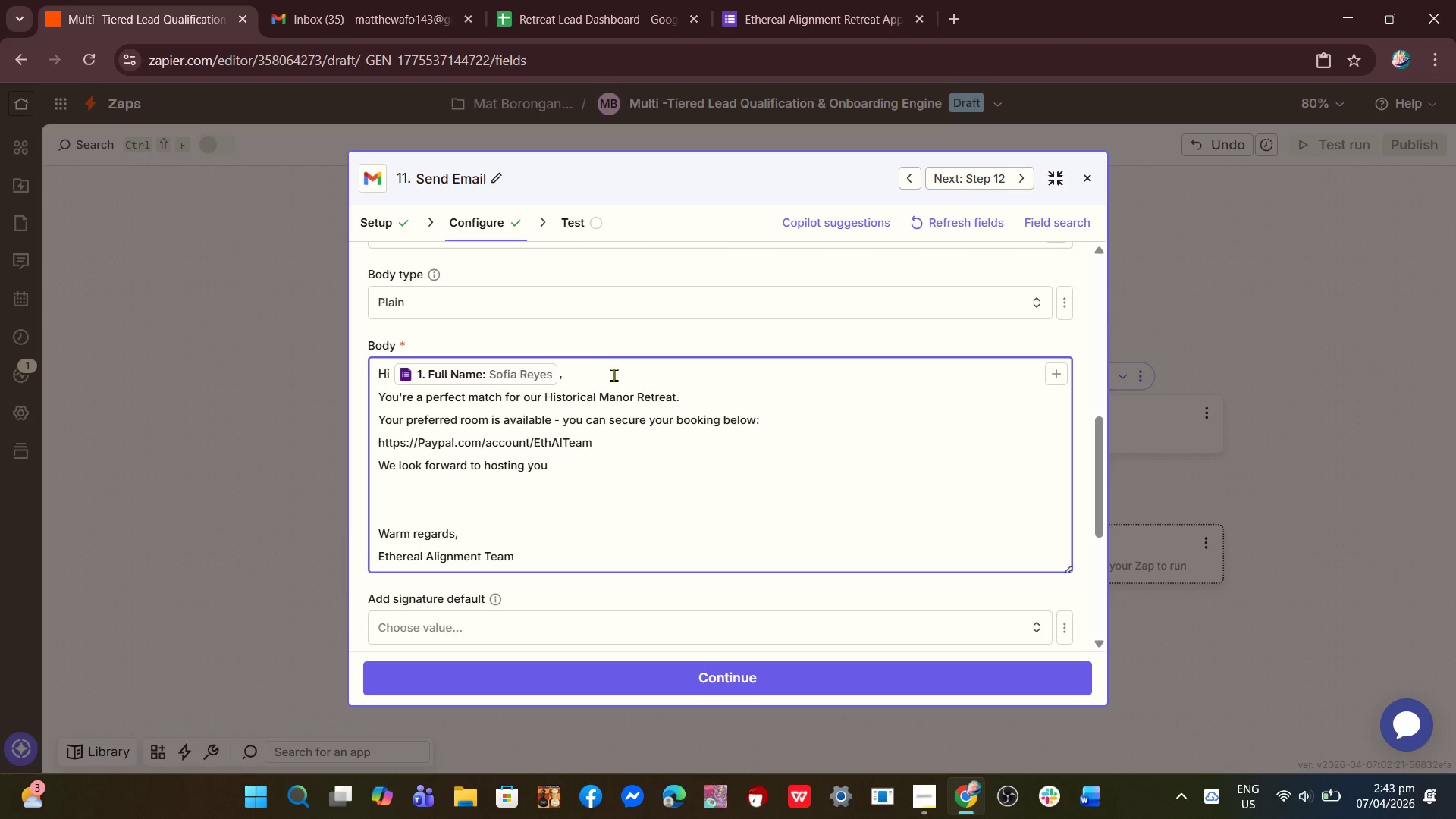 
key(Enter)
 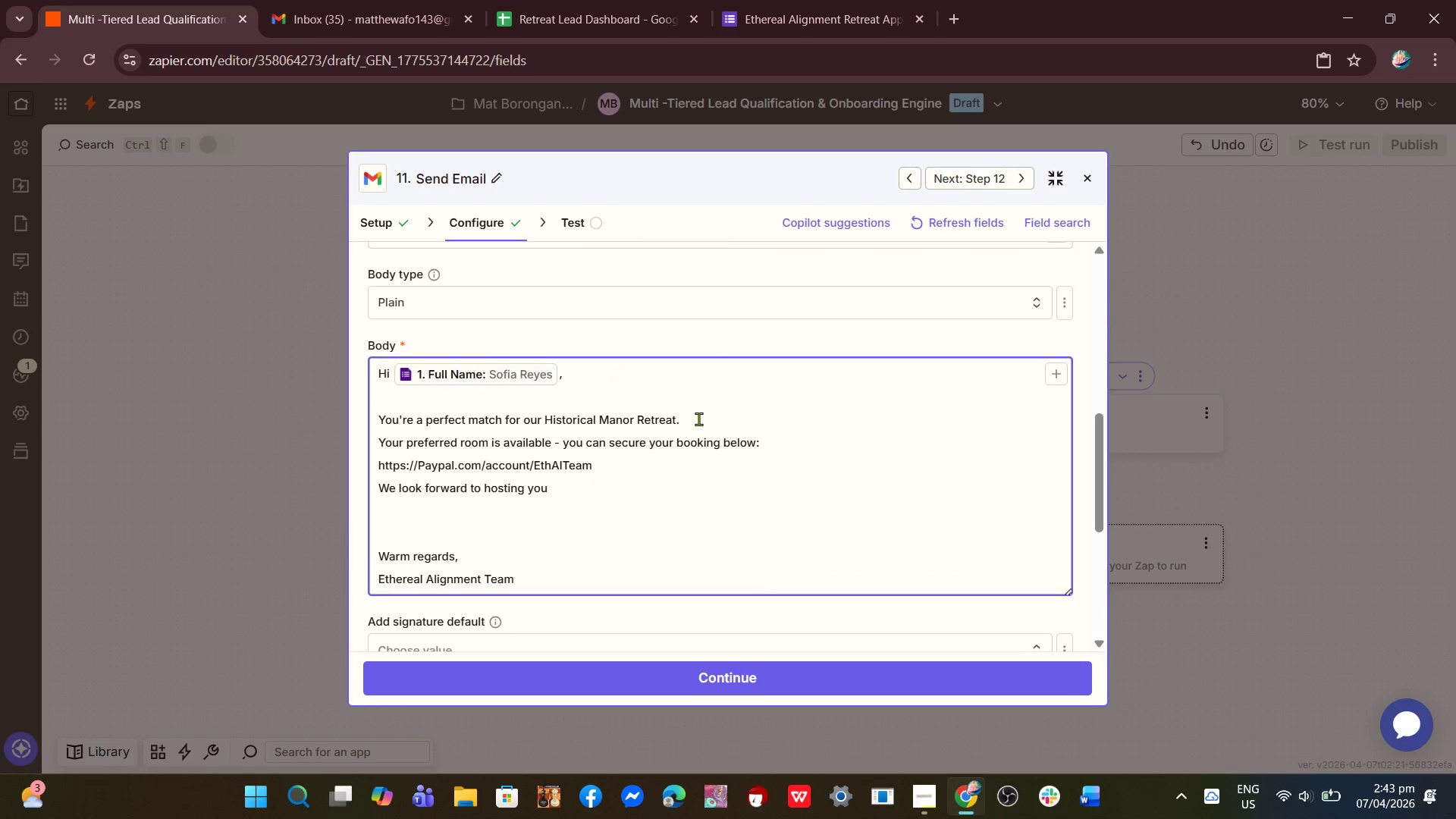 
left_click([698, 419])
 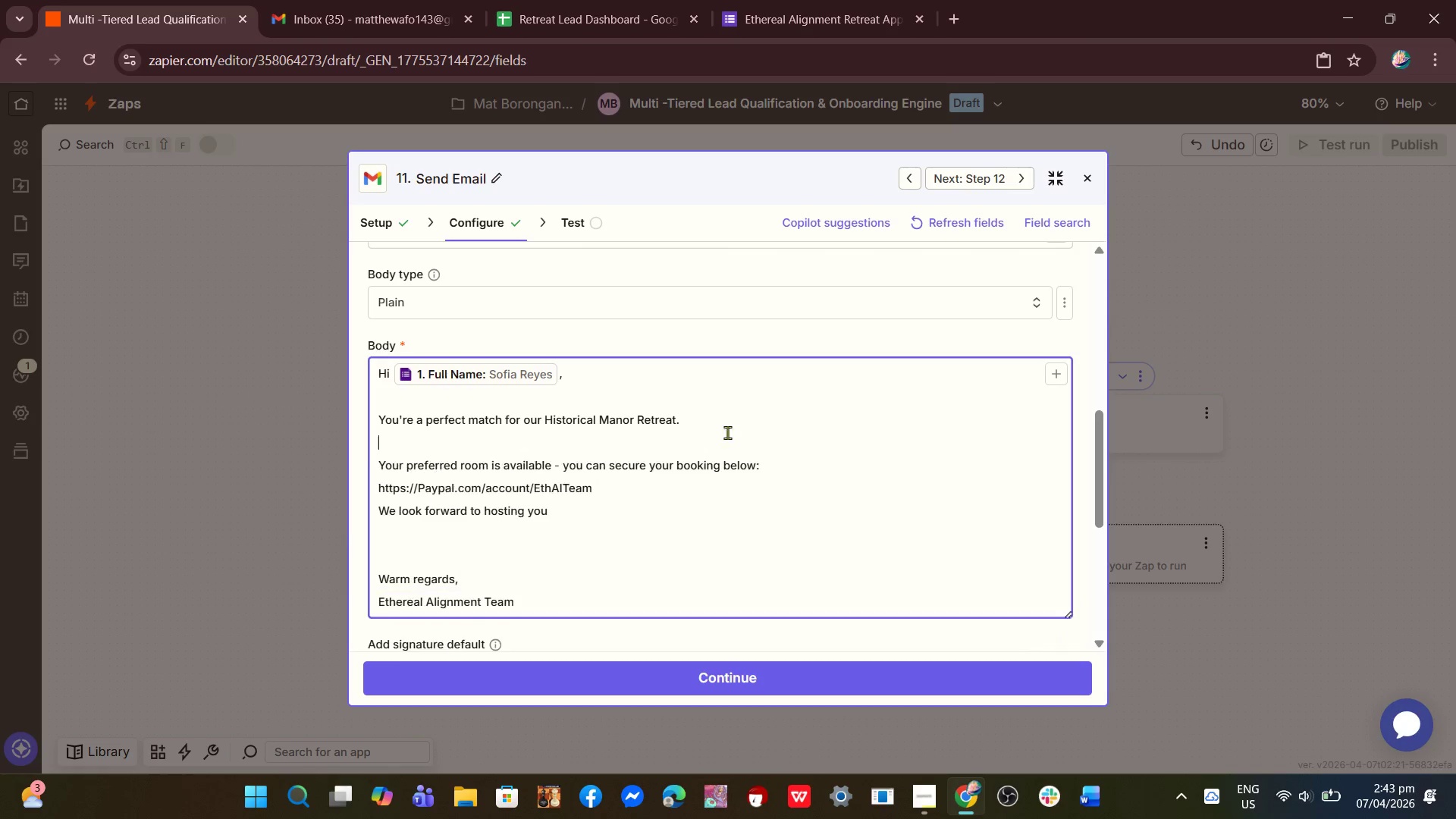 
key(Enter)
 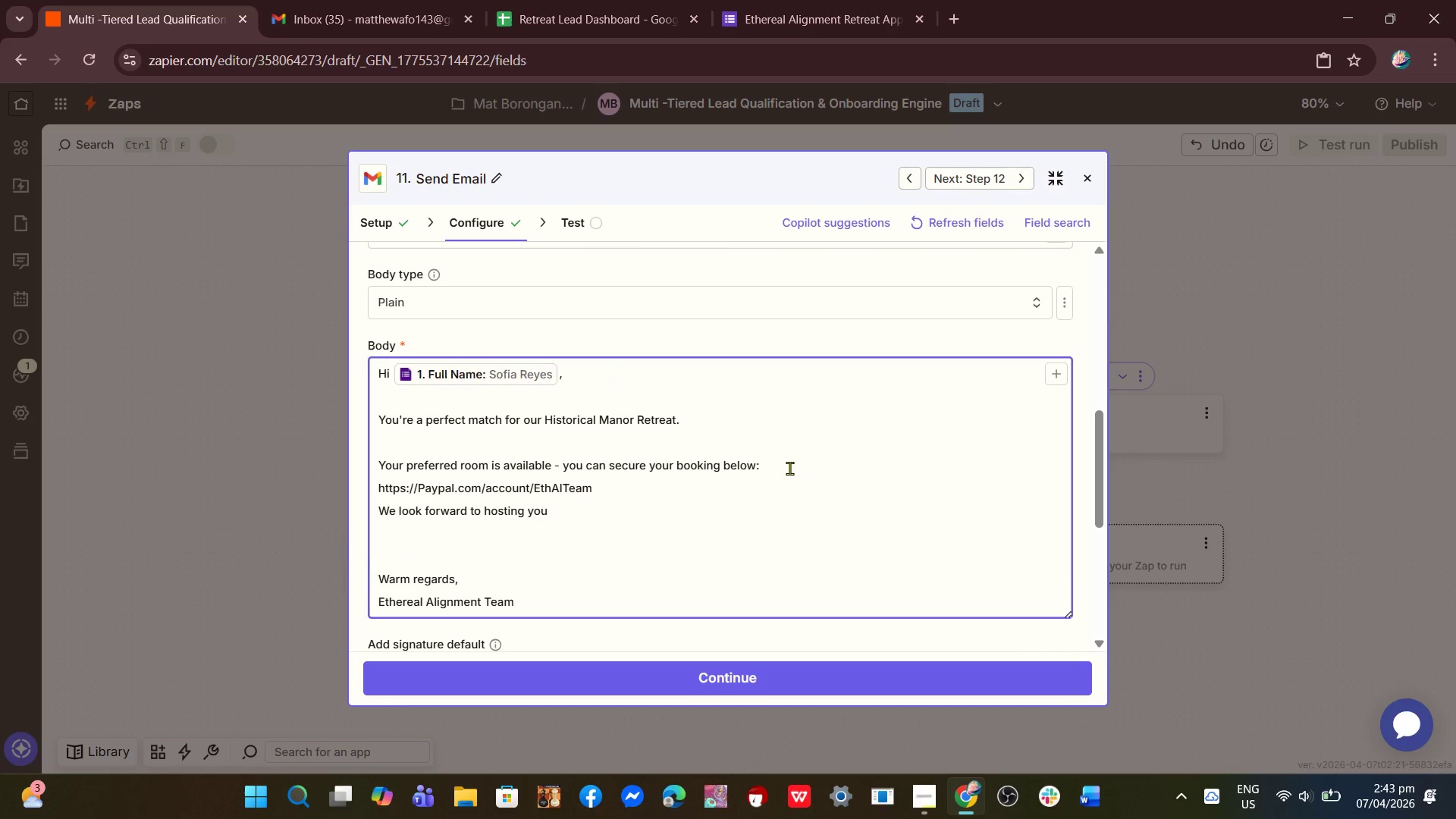 
left_click([789, 468])
 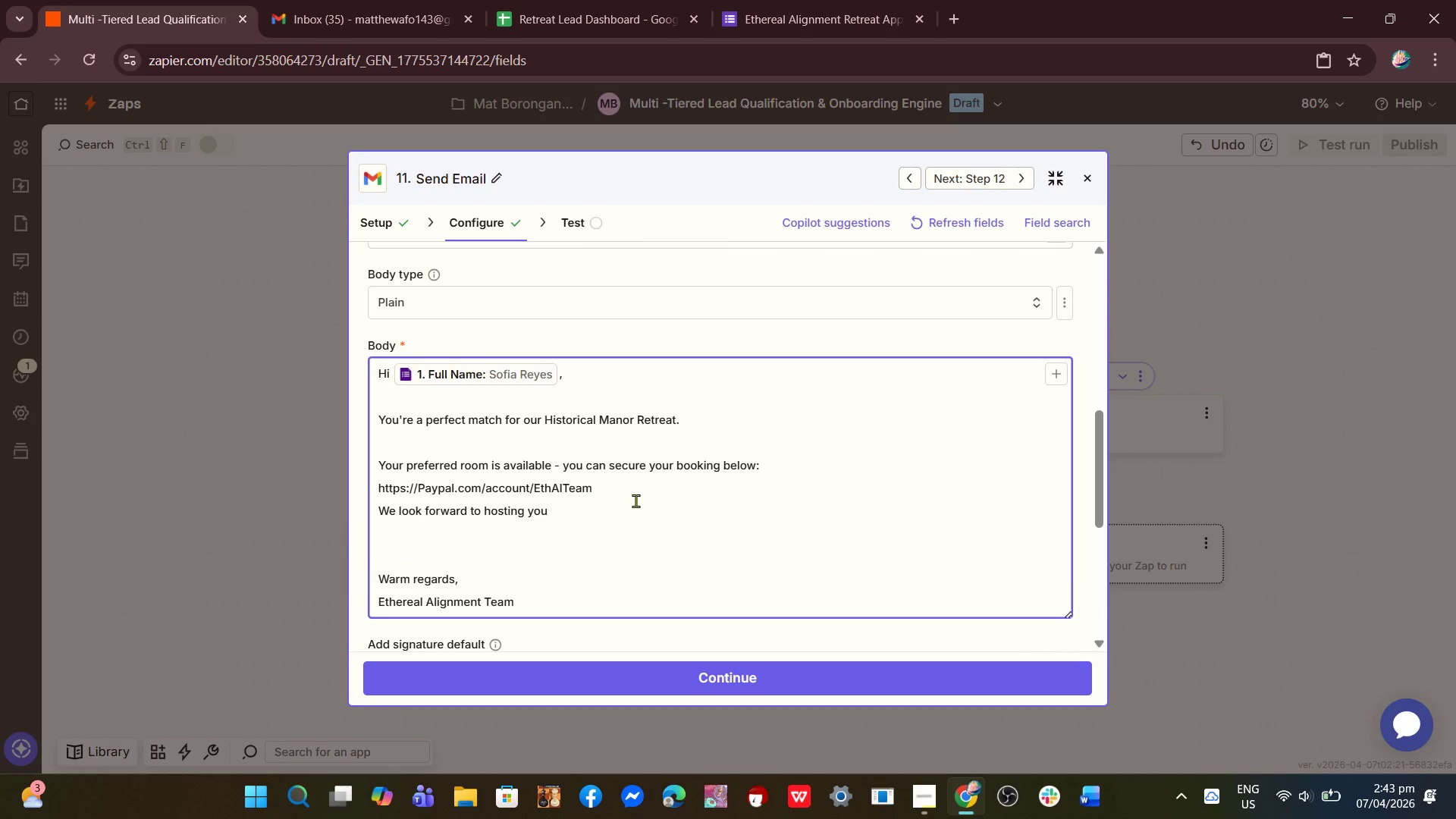 
left_click([645, 491])
 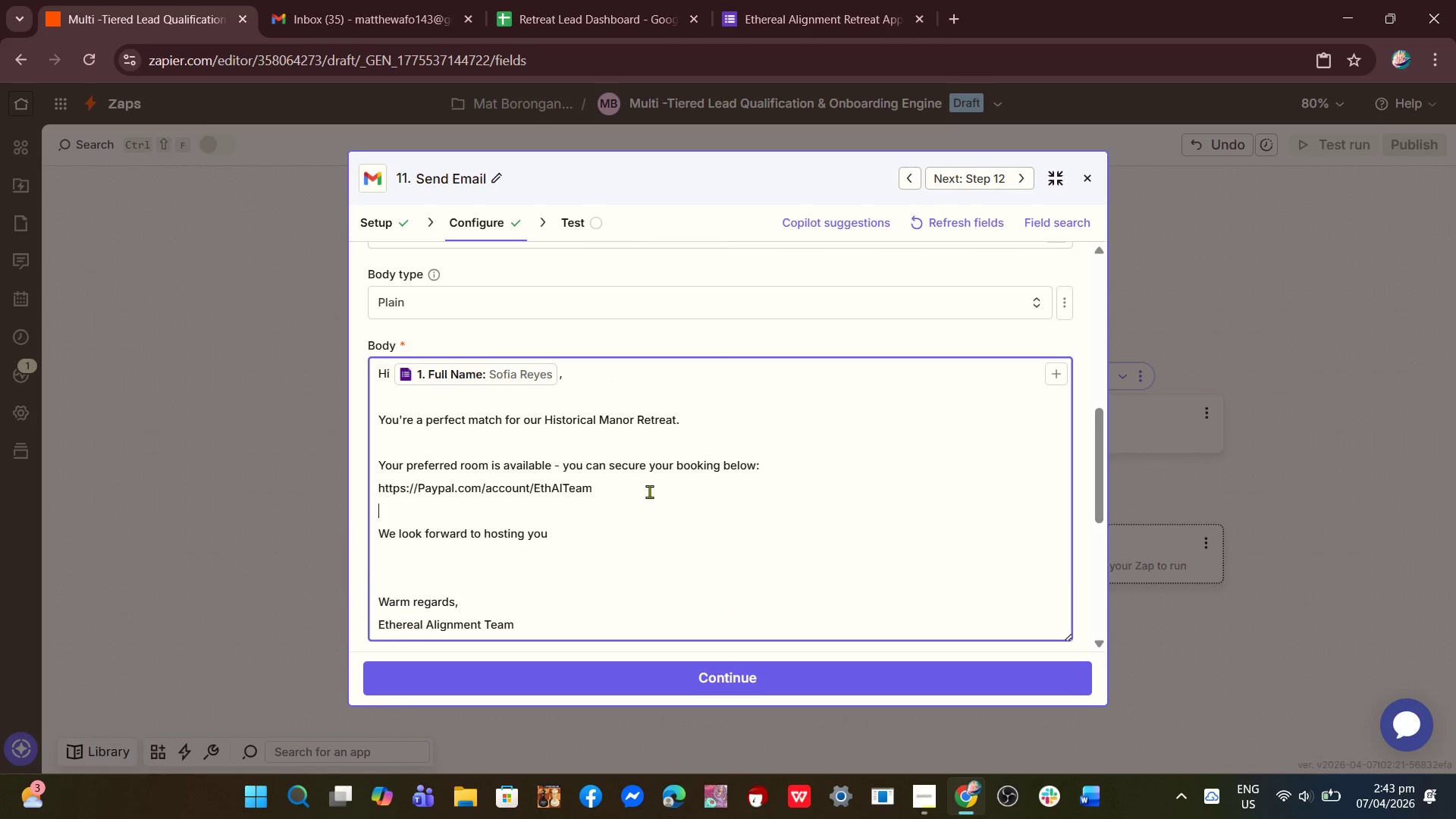 
key(Enter)
 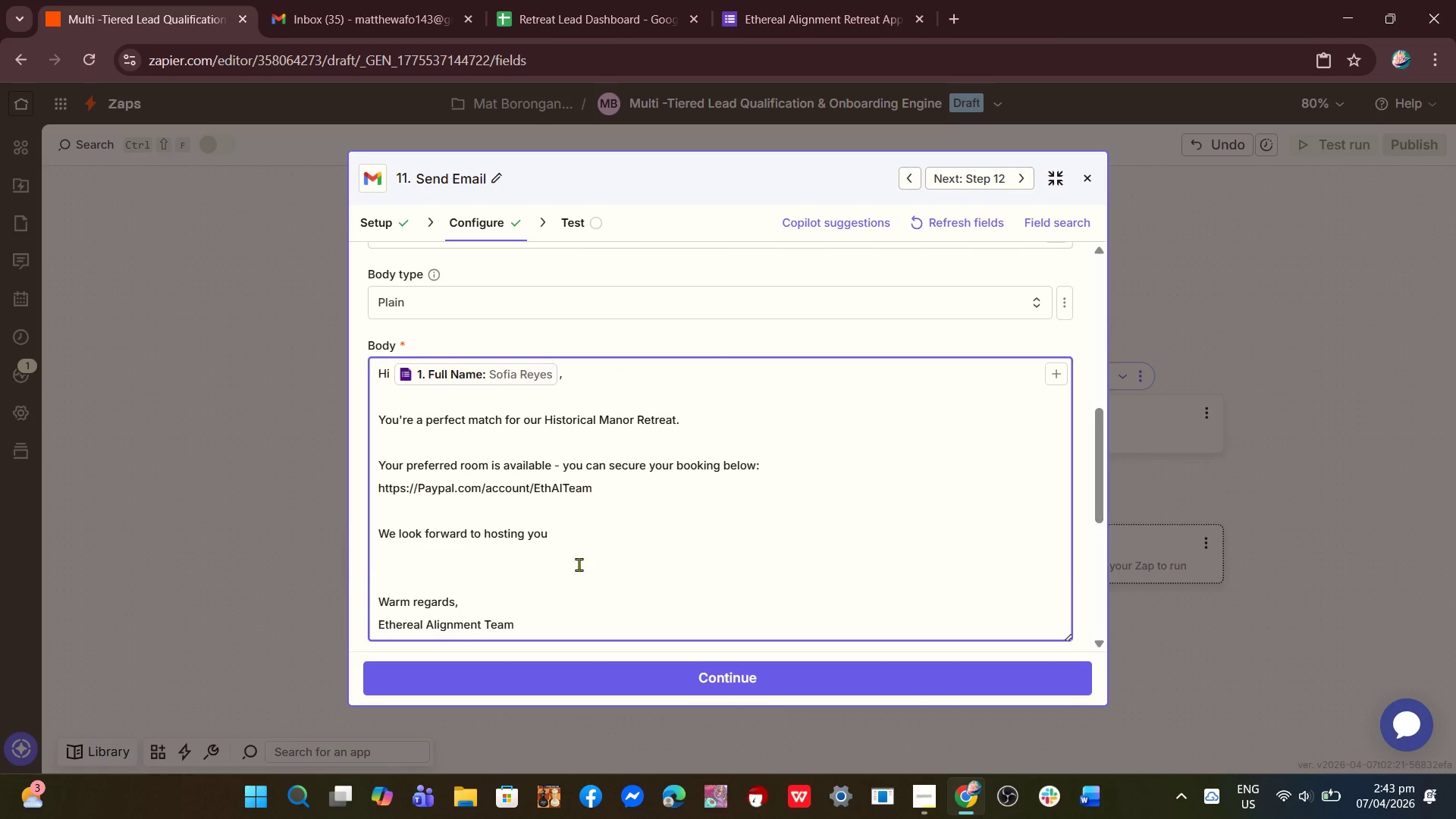 
left_click([545, 594])
 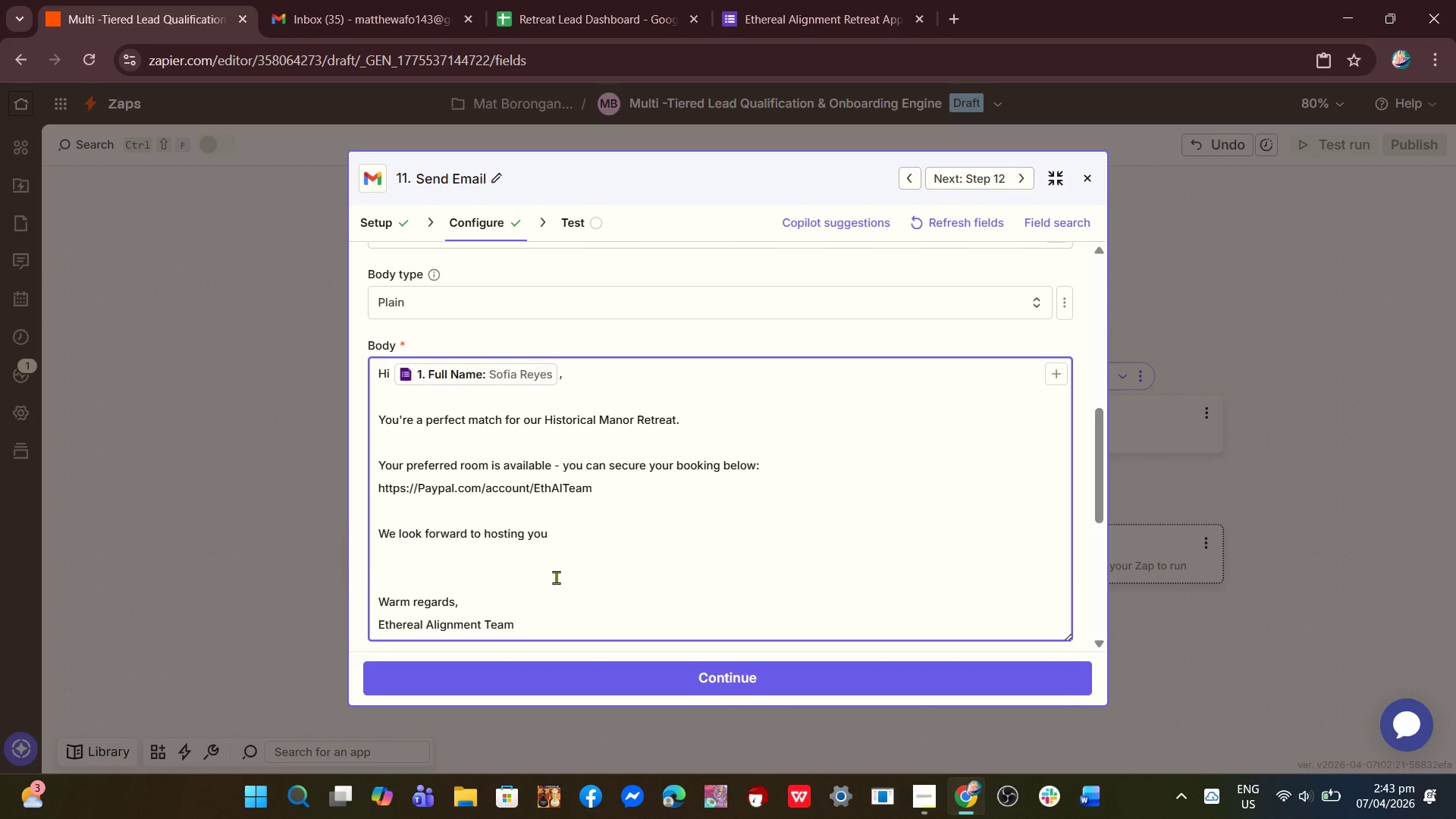 
key(Backspace)
 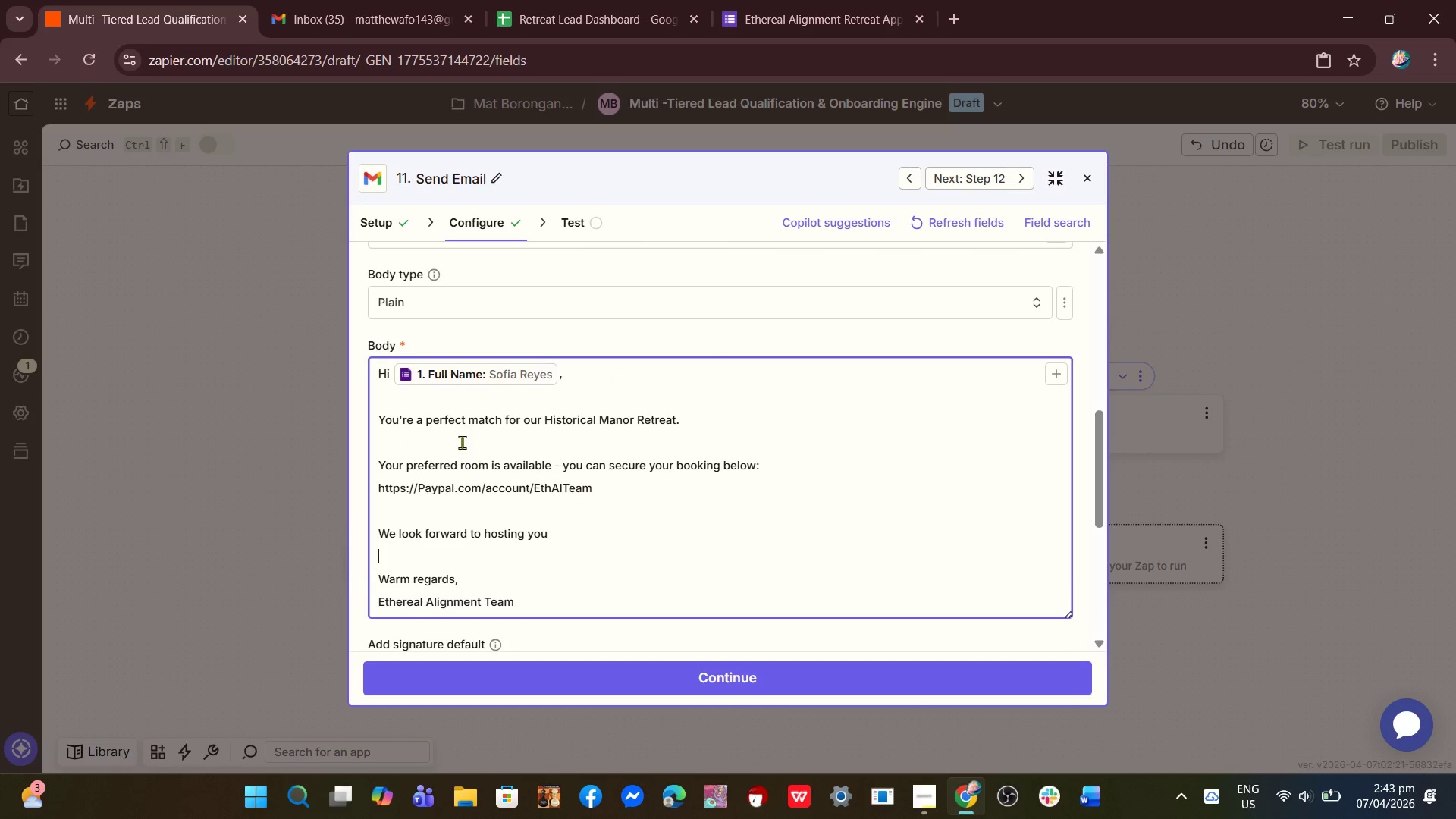 
left_click([454, 434])
 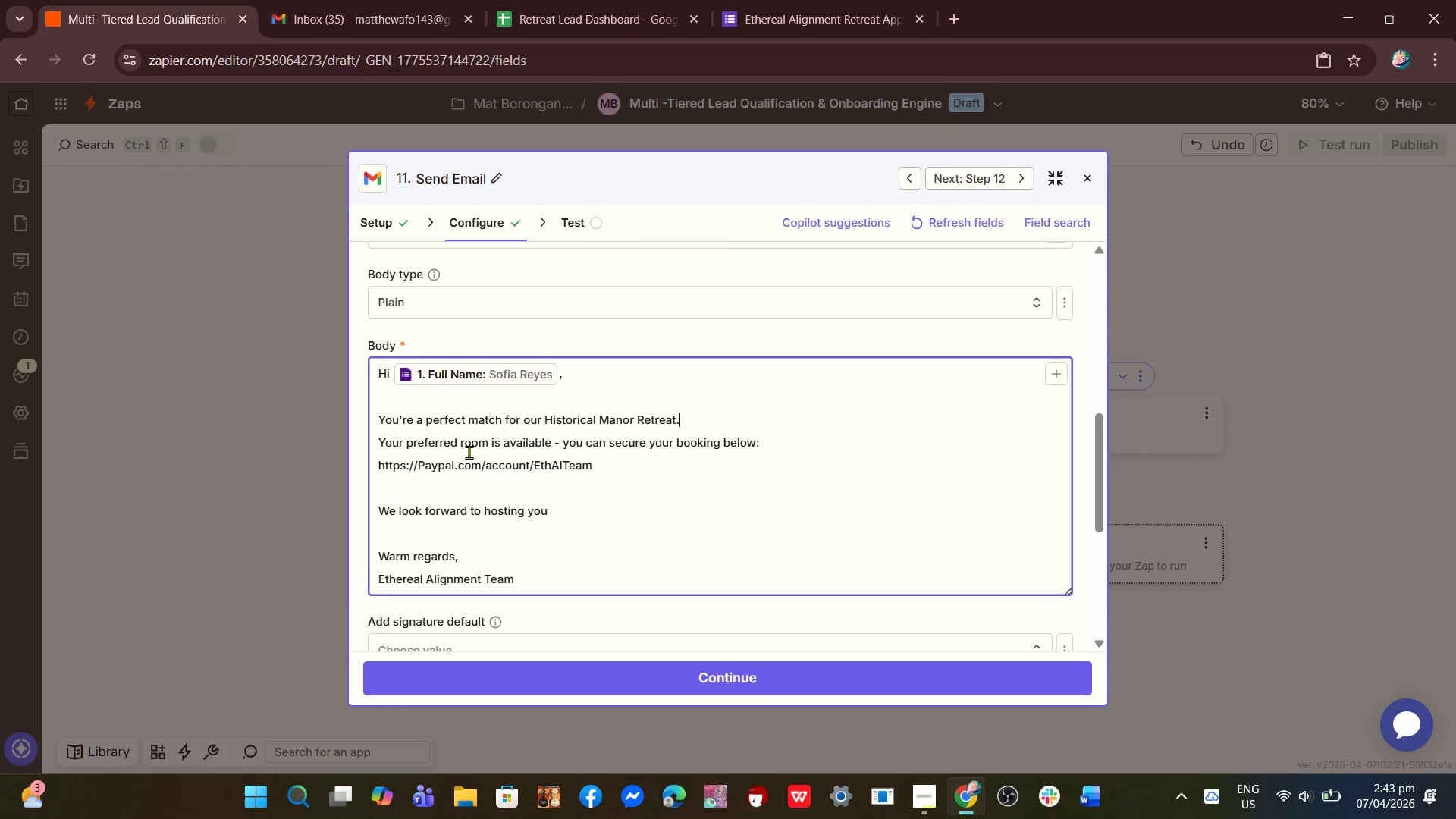 
key(Backspace)
 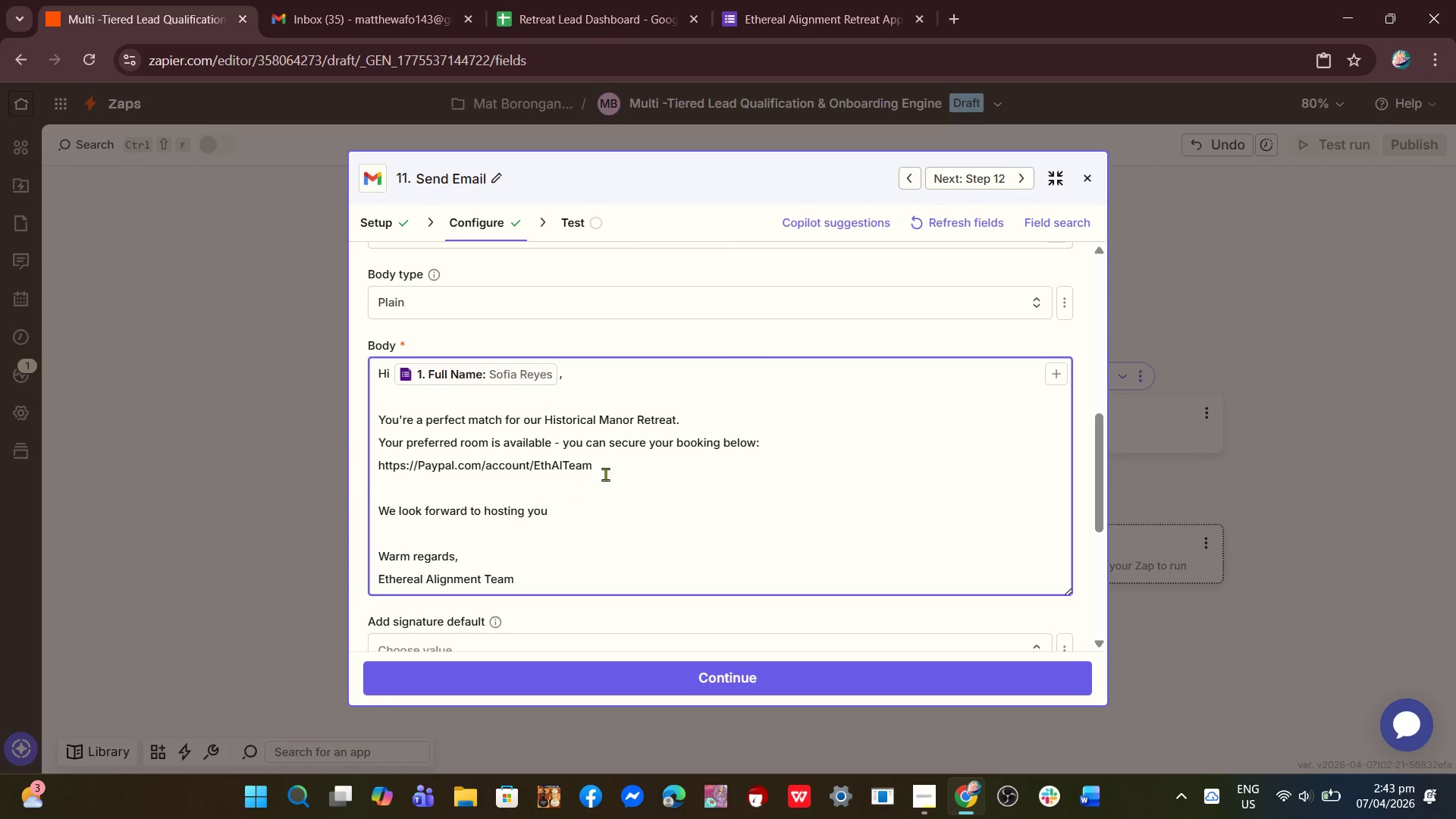 
left_click([737, 424])
 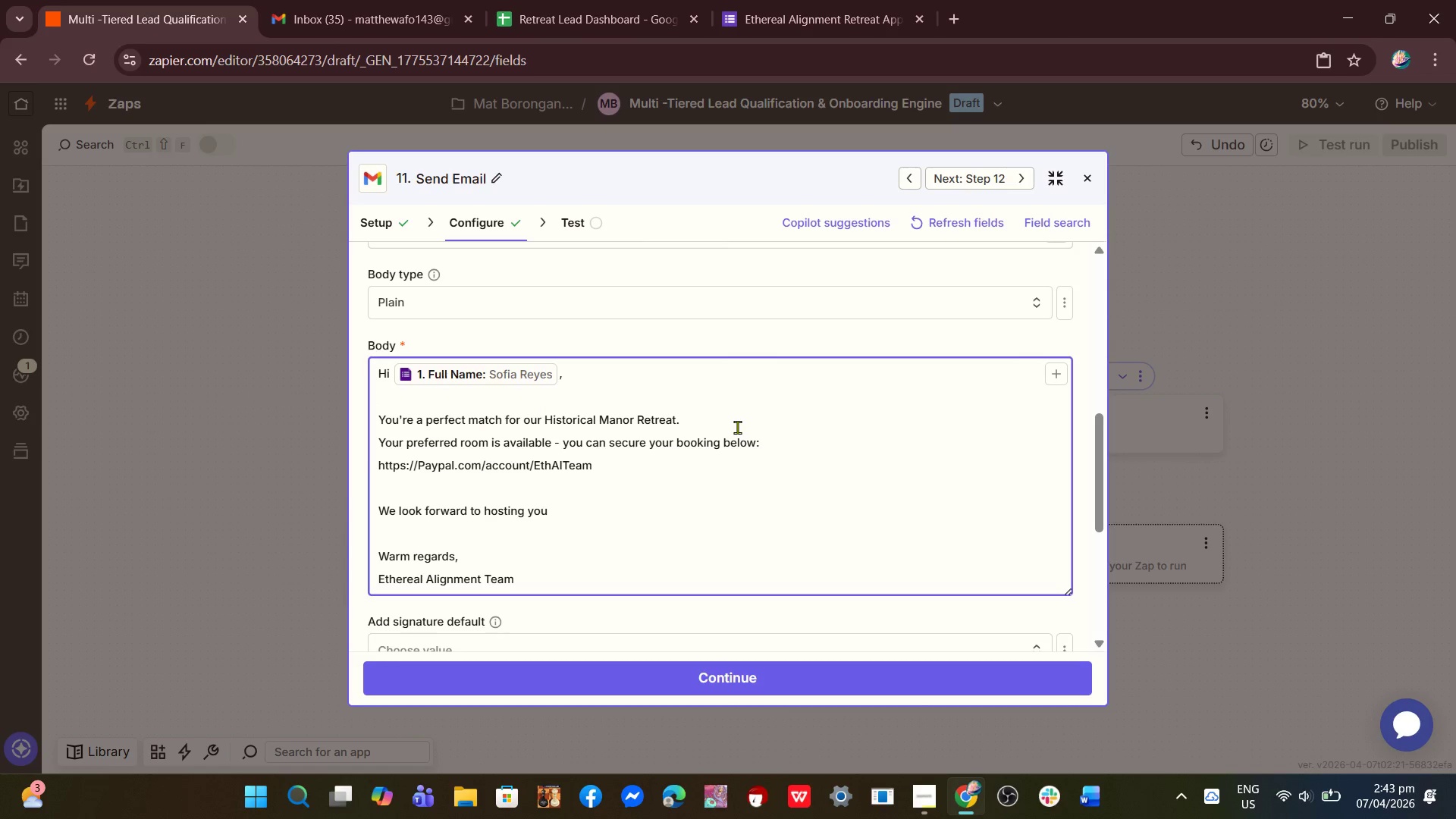 
key(Enter)
 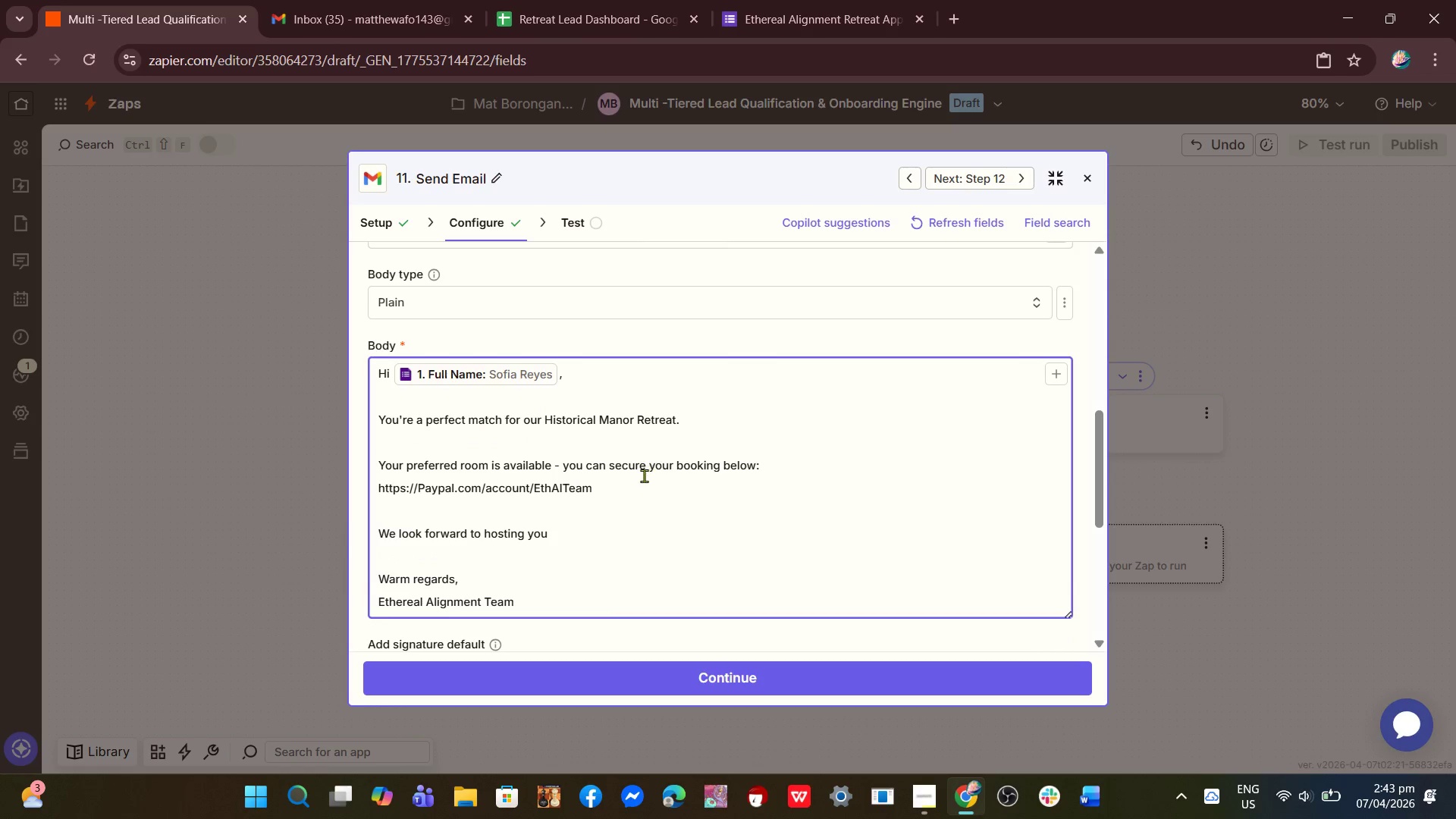 
scroll: coordinate [653, 484], scroll_direction: down, amount: 8.0
 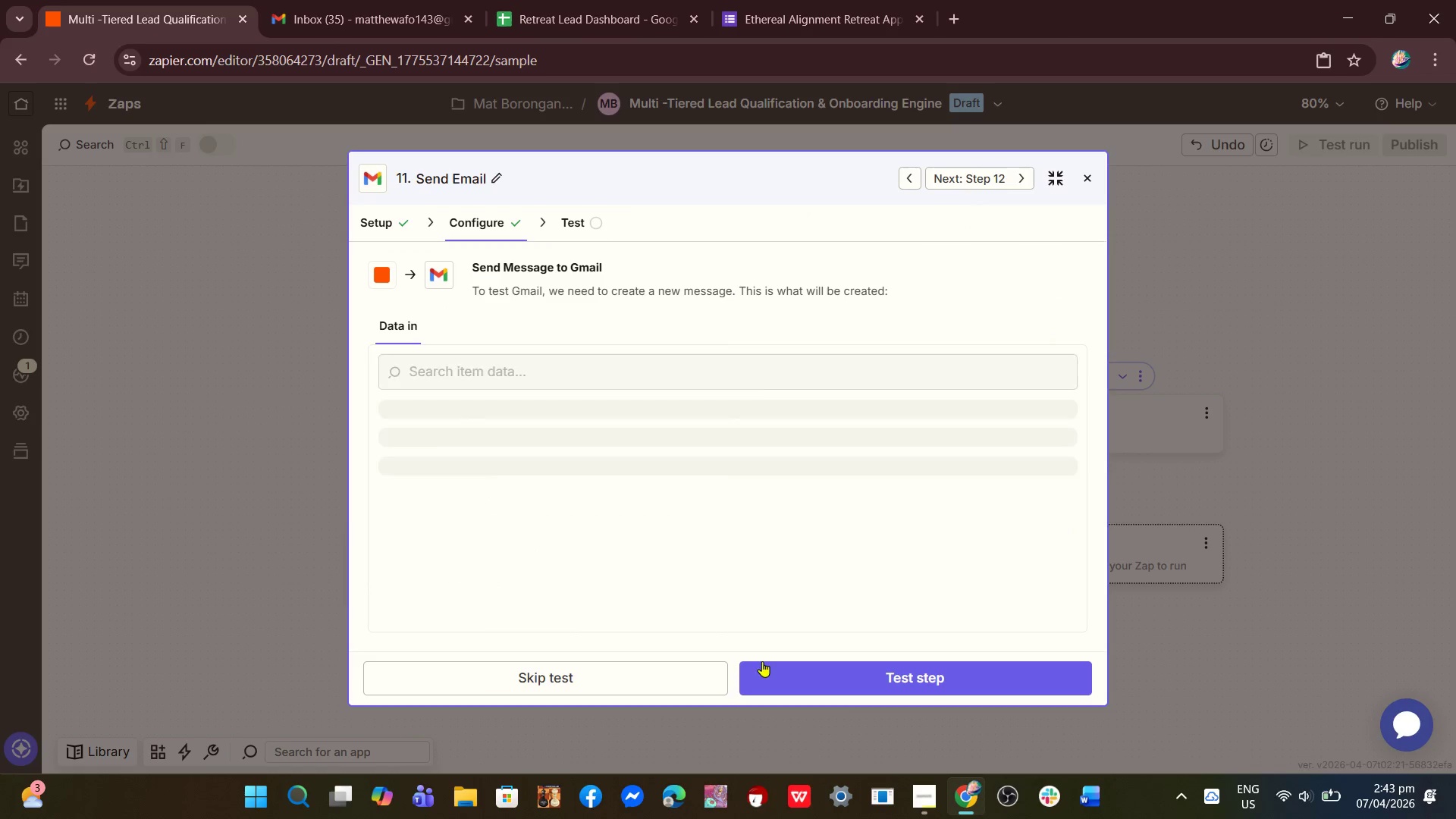 
wait(6.96)
 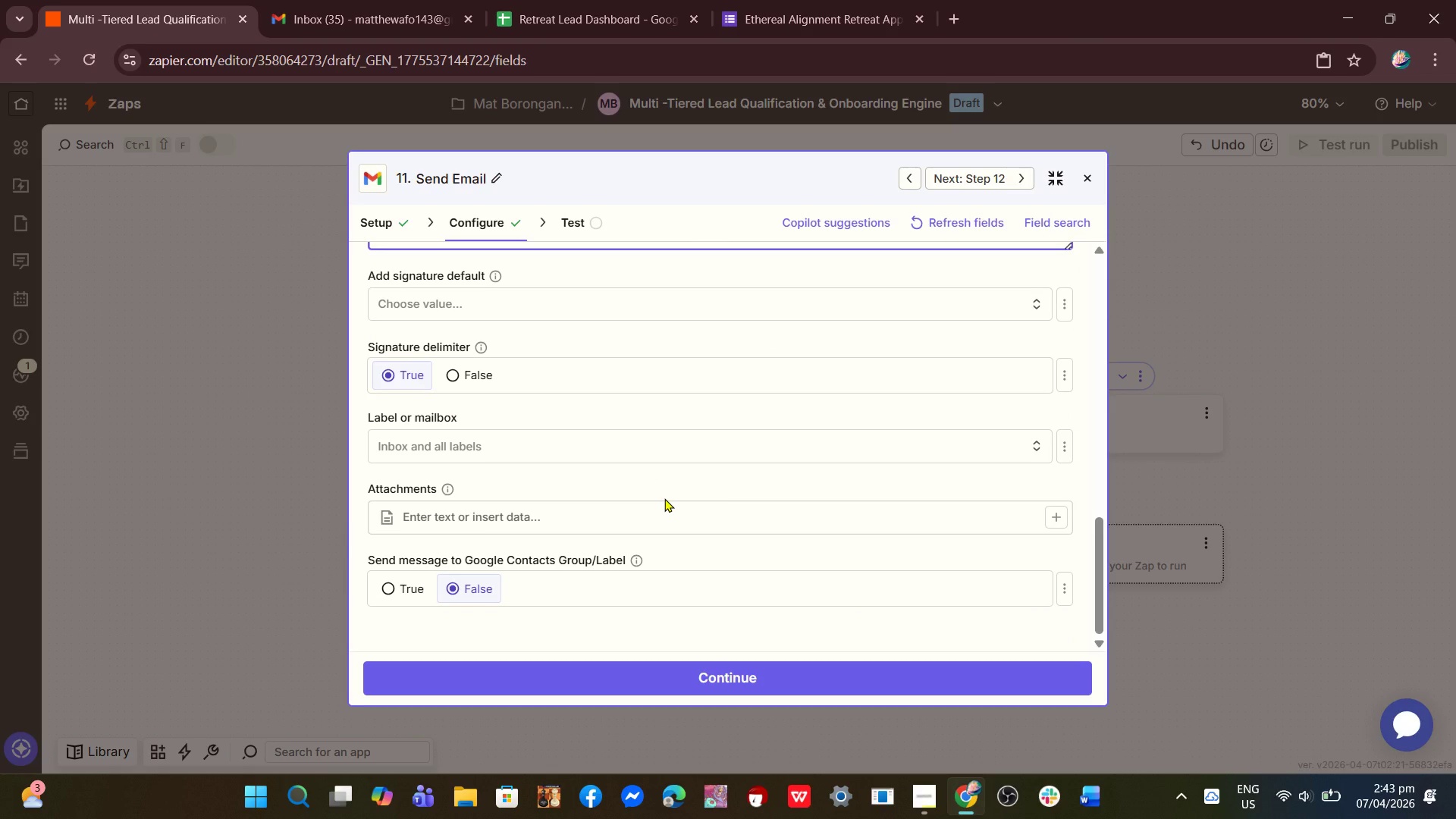 
left_click([816, 677])
 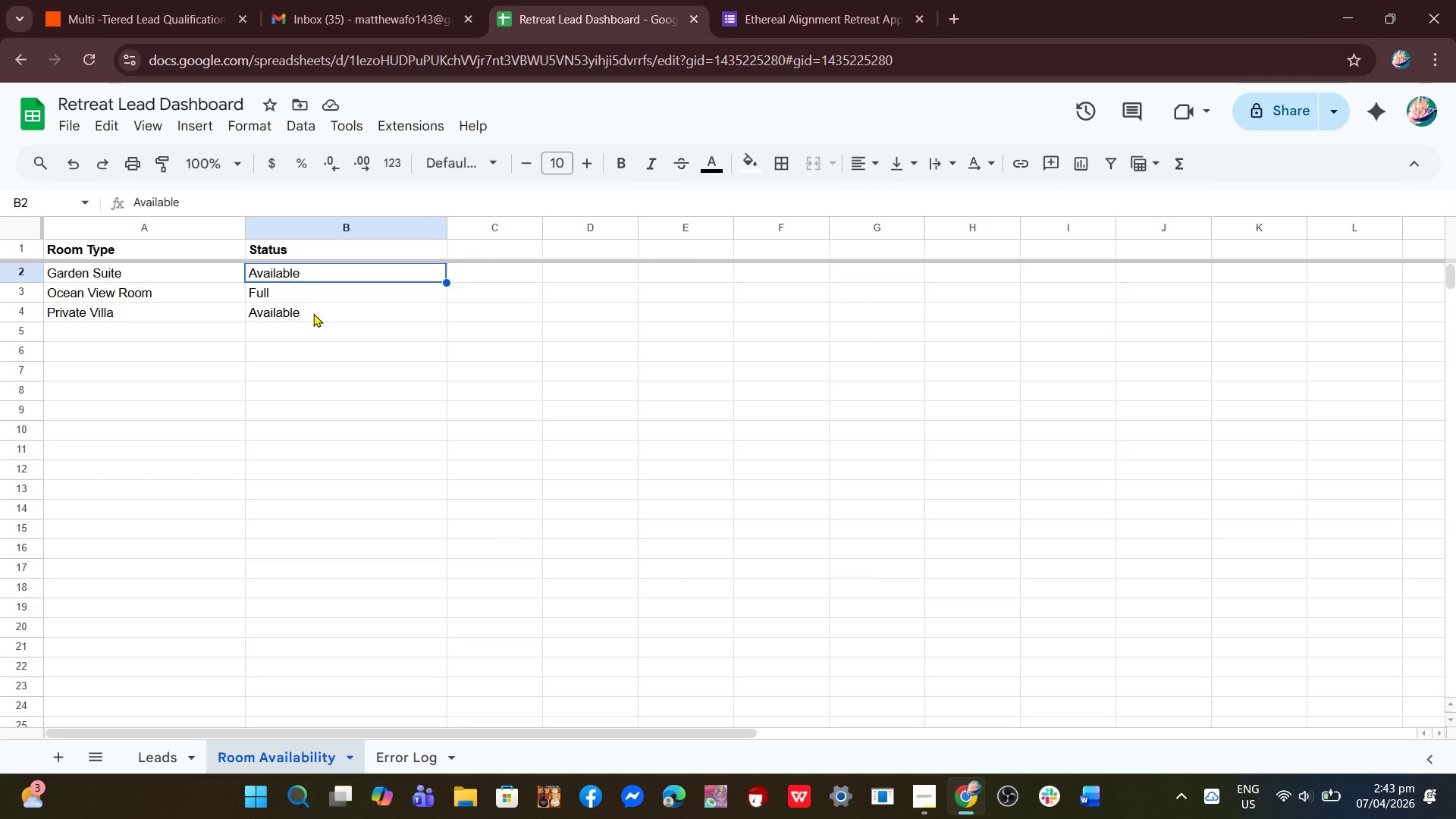 
wait(6.41)
 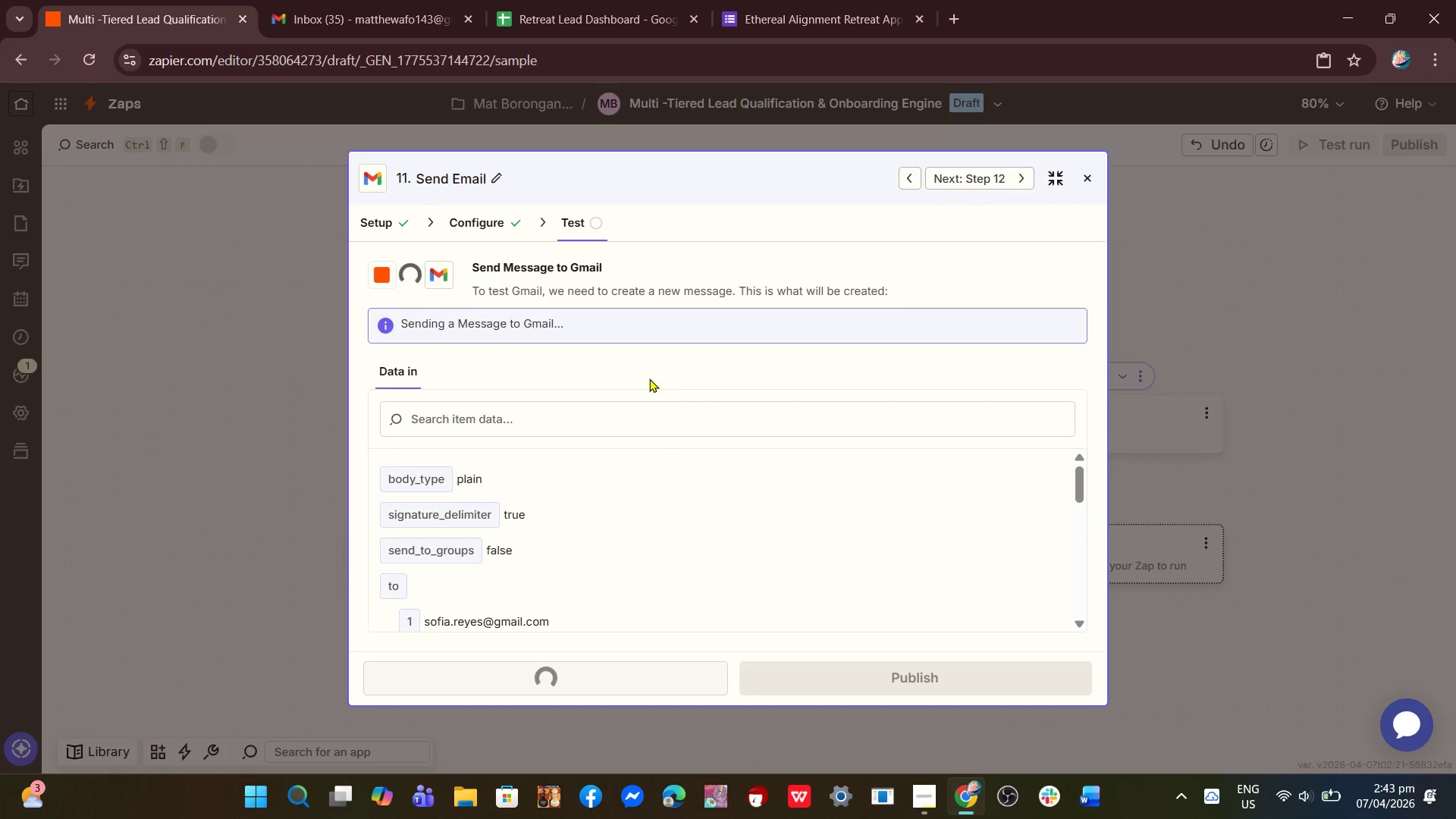 
left_click([294, 312])
 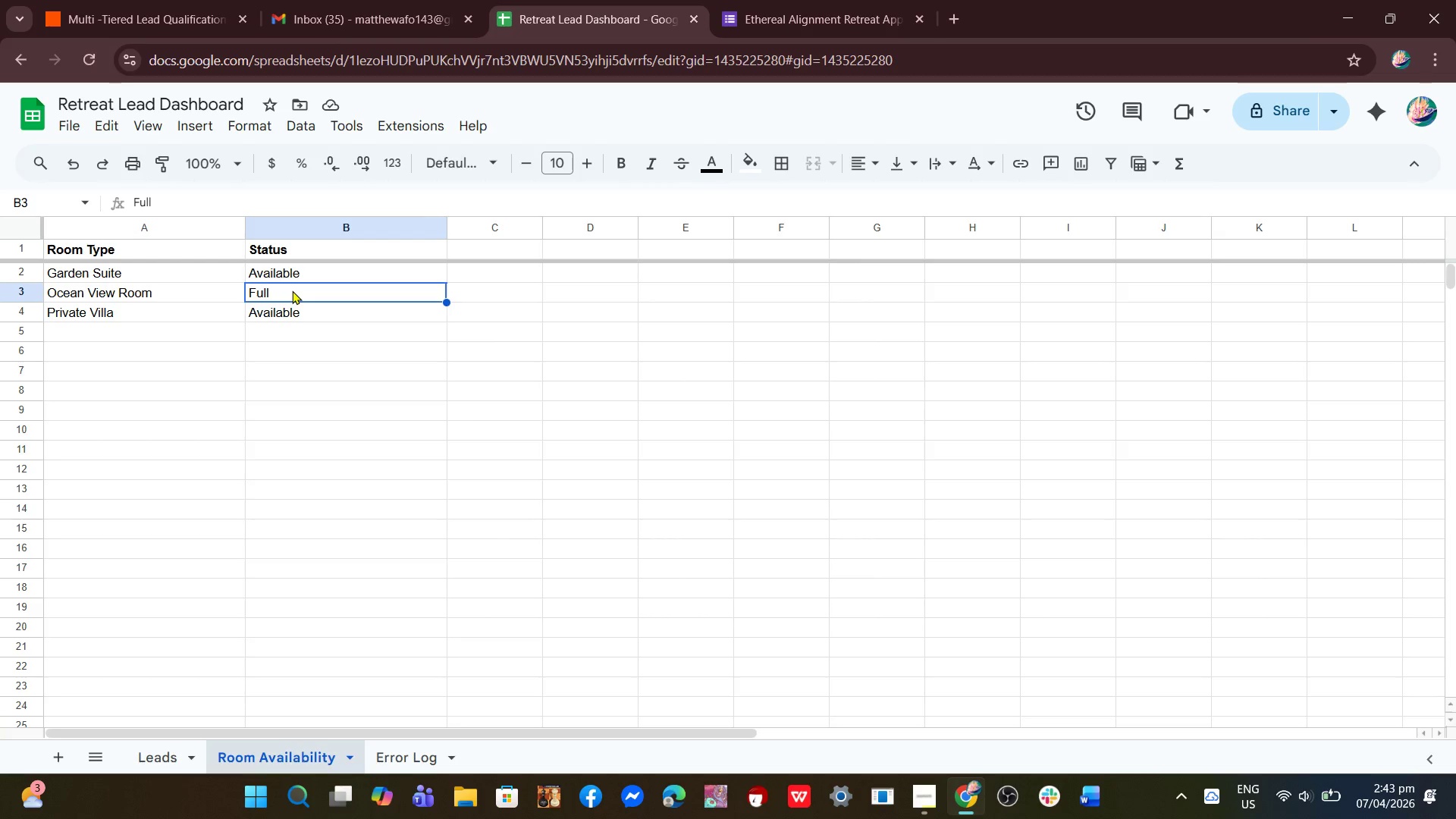 
double_click([292, 290])
 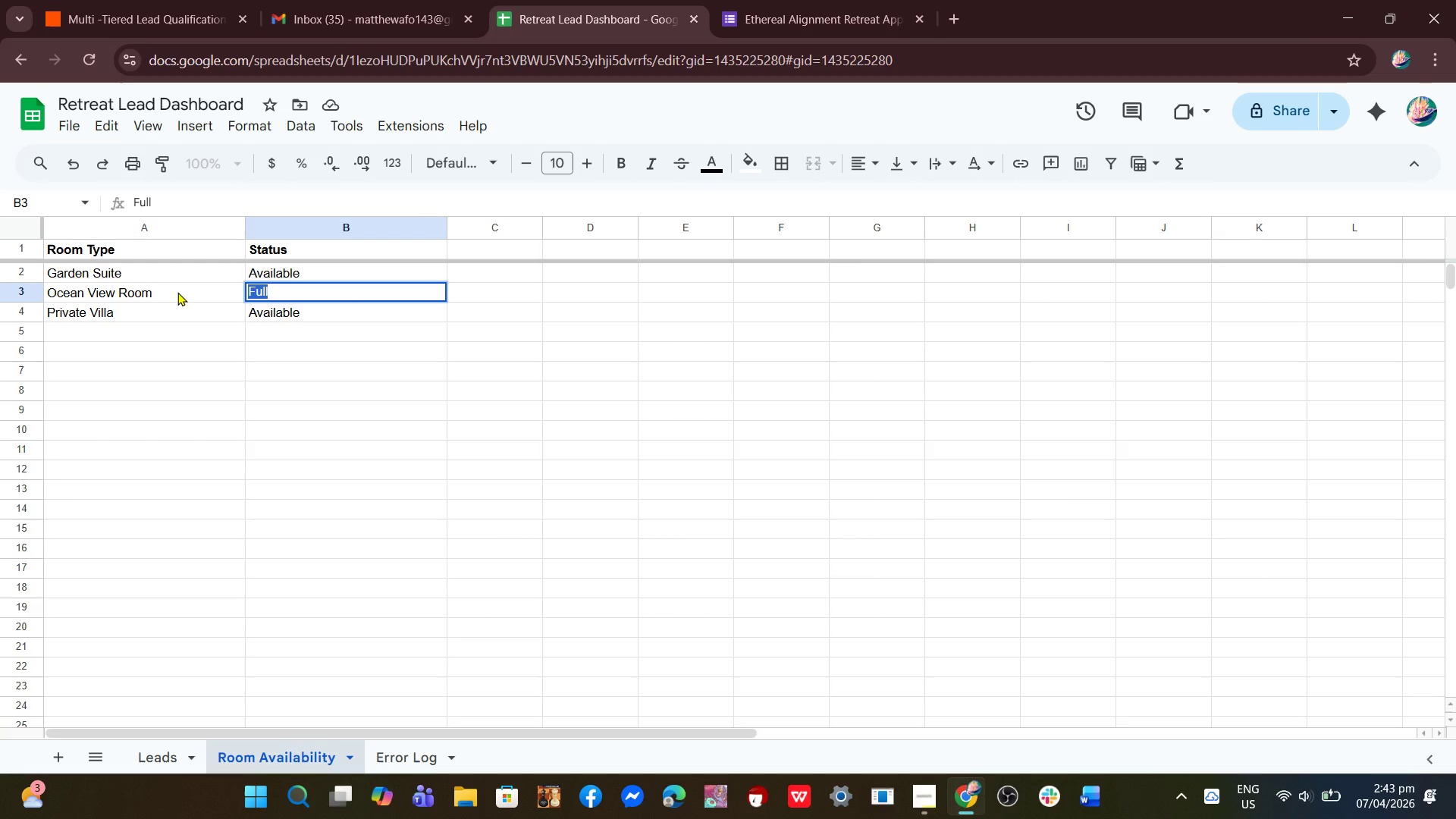 
left_click_drag(start_coordinate=[292, 290], to_coordinate=[160, 292])
 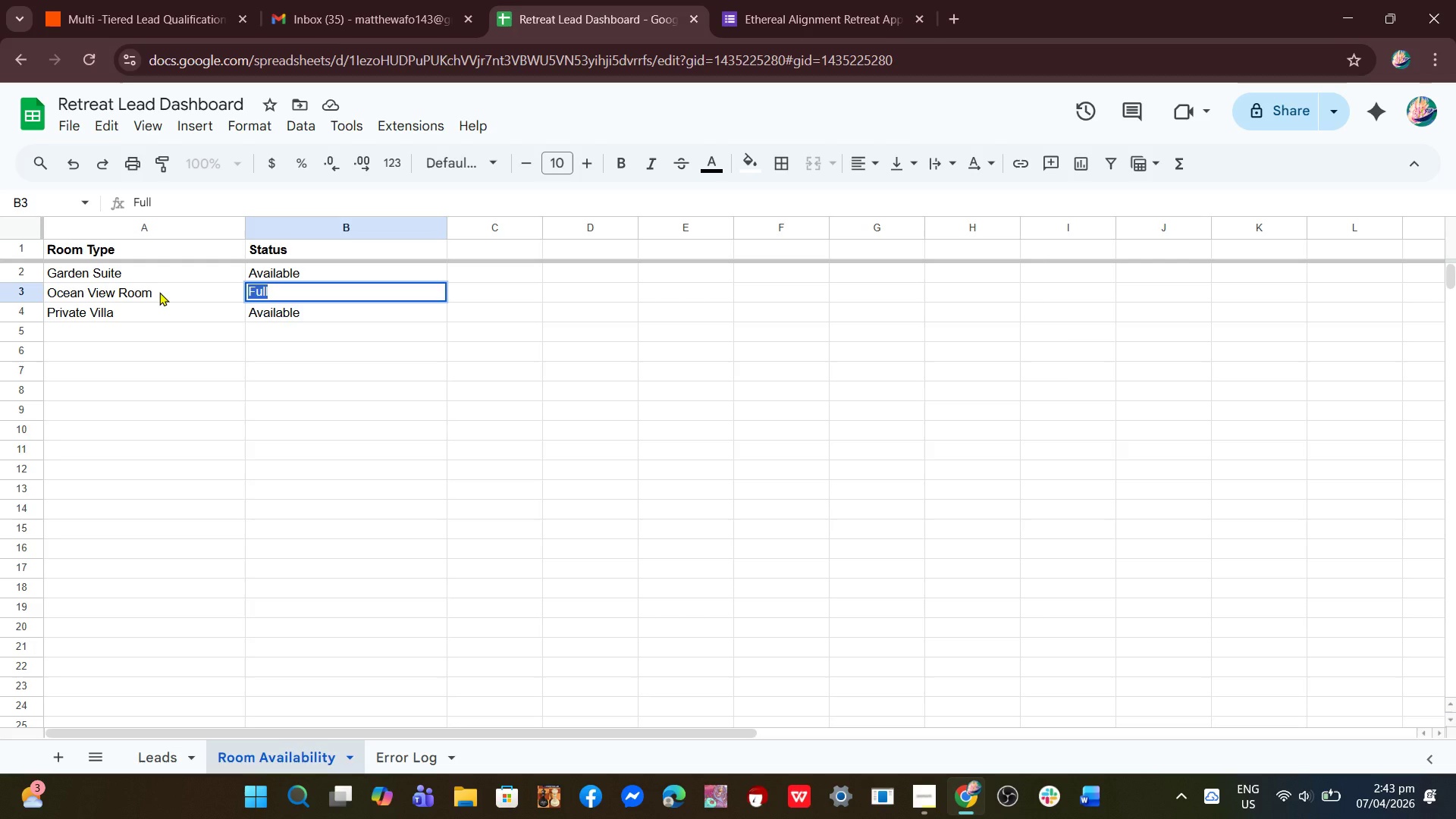 
type(Available)
 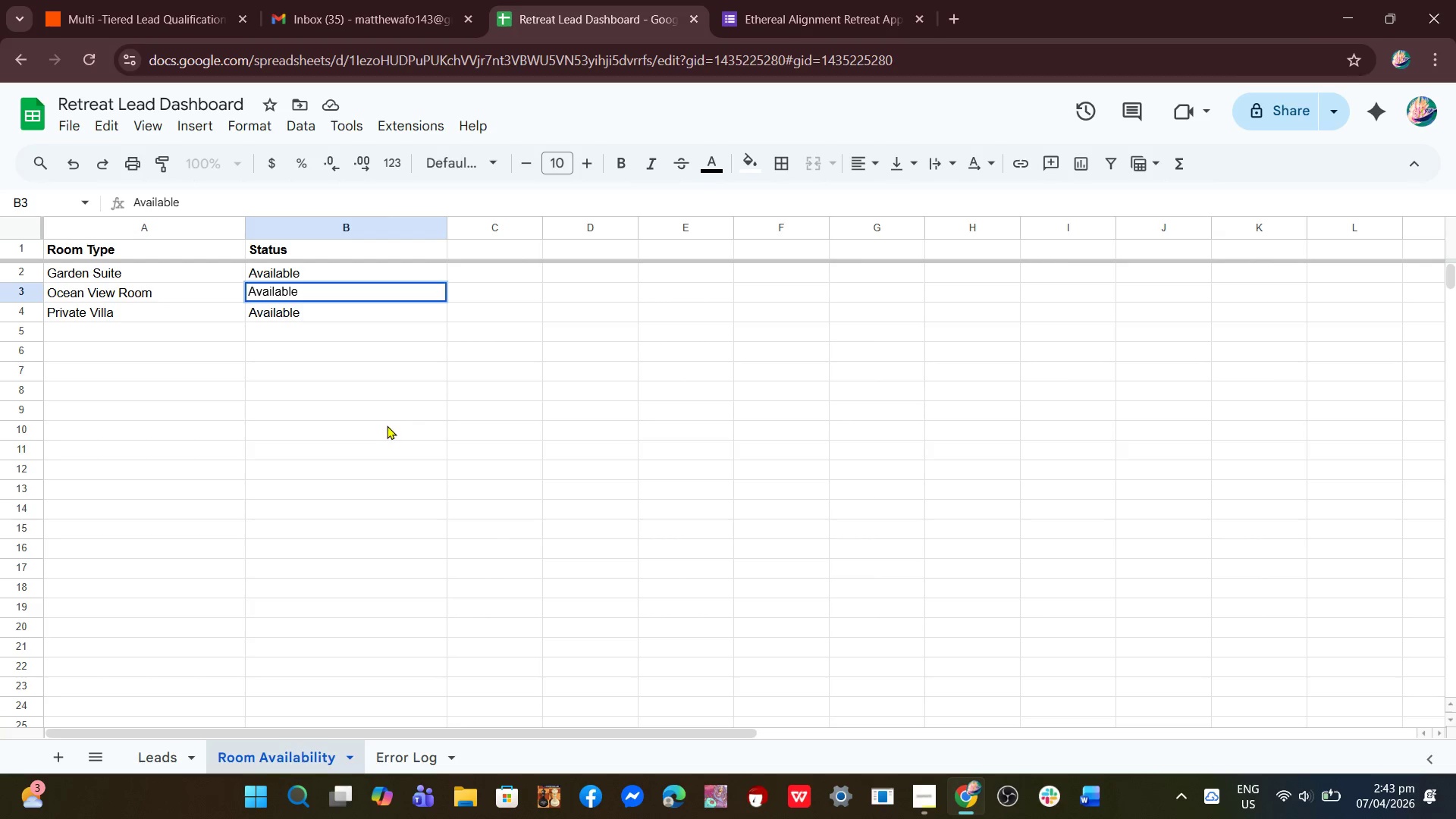 
left_click([387, 425])
 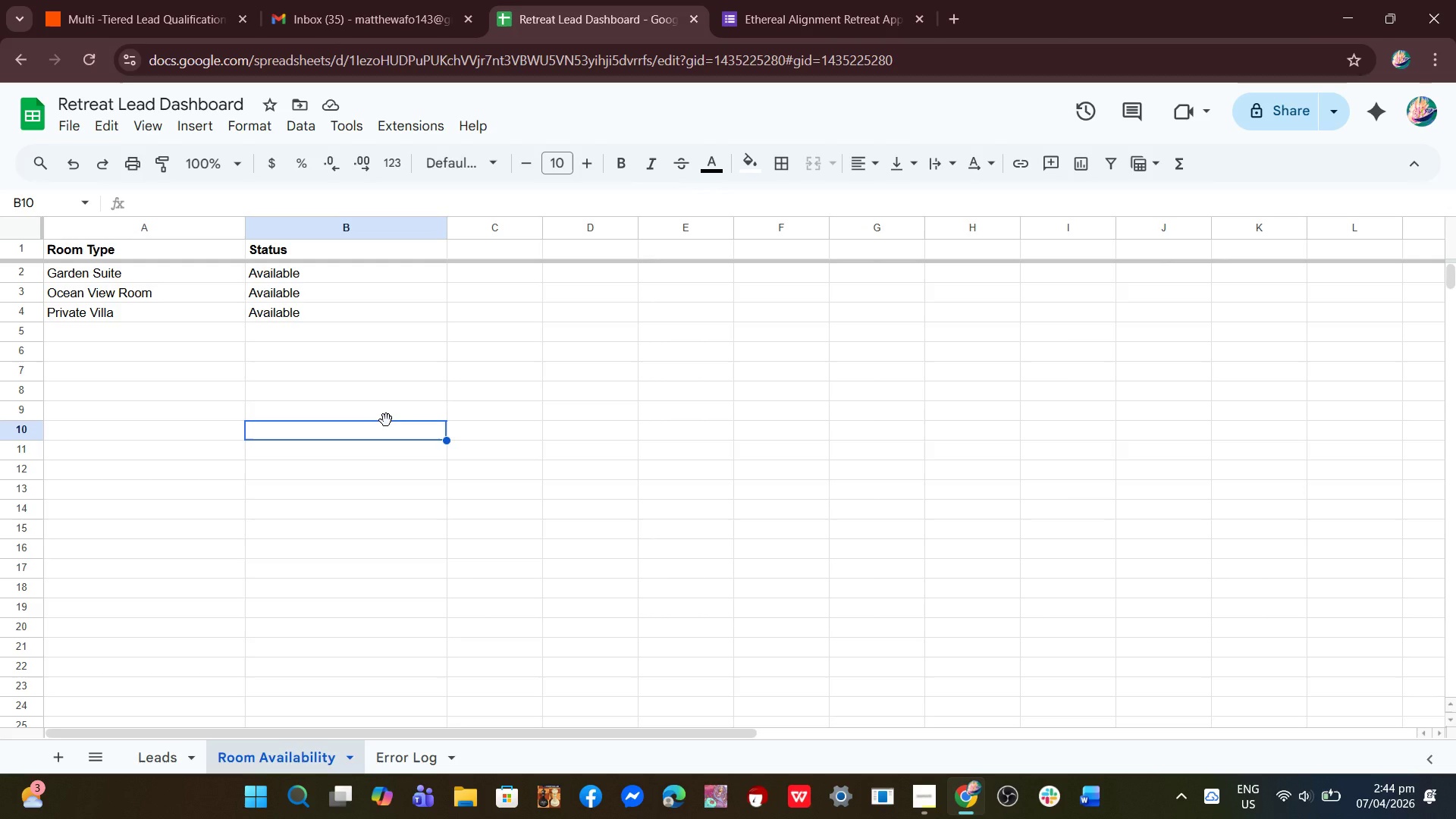 
wait(14.66)
 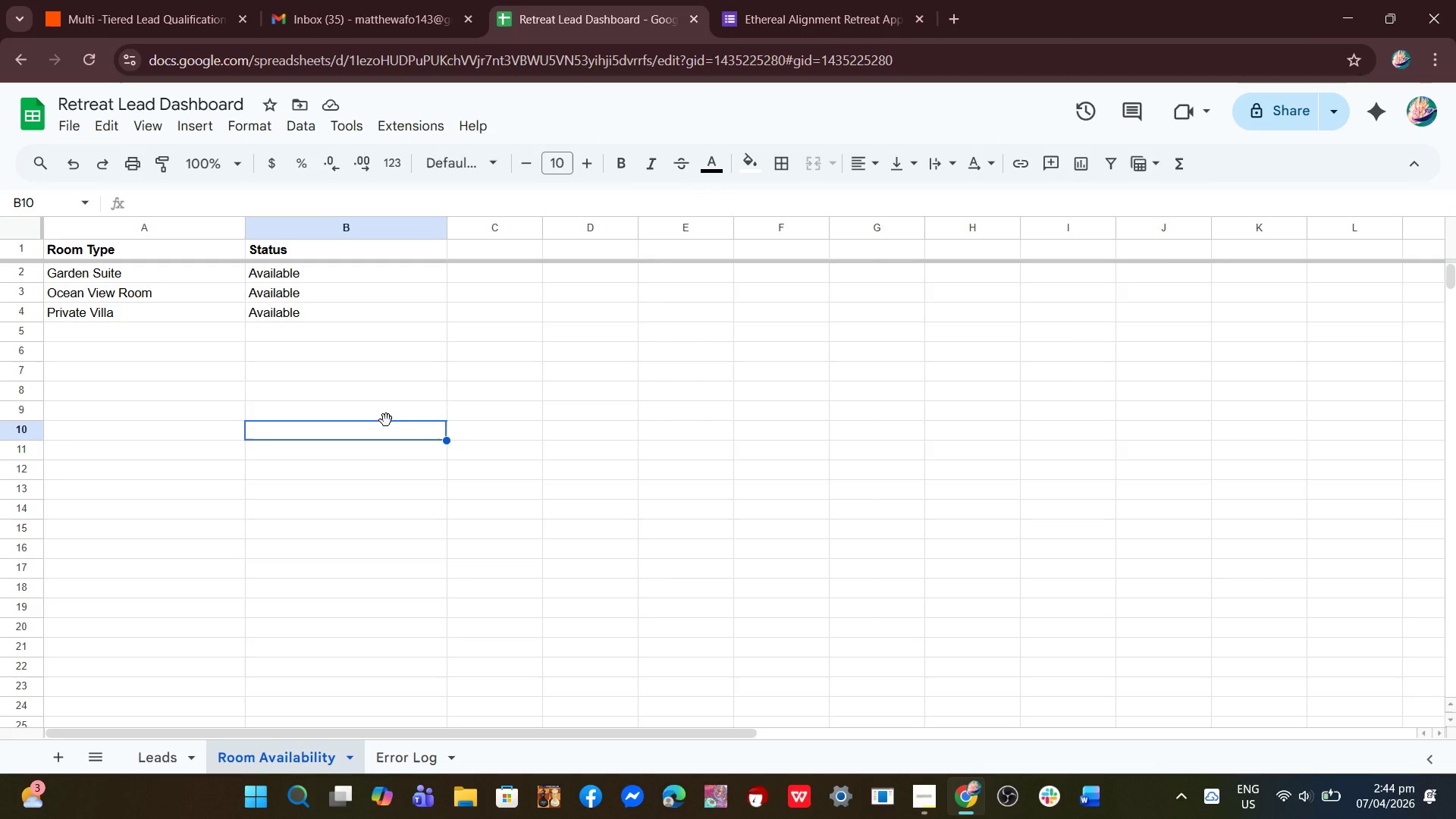 
left_click([378, 0])
 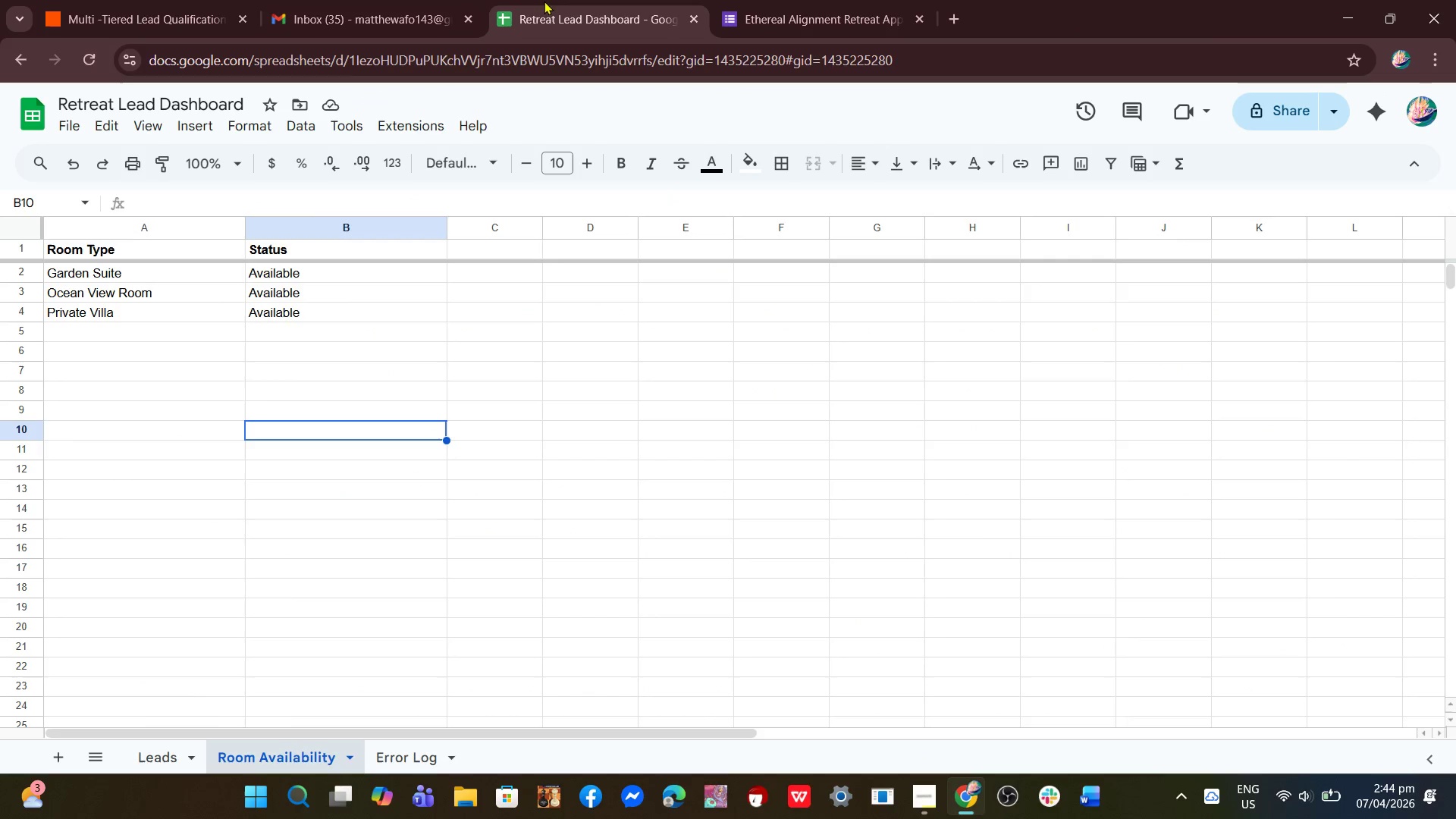 
double_click([544, 1])
 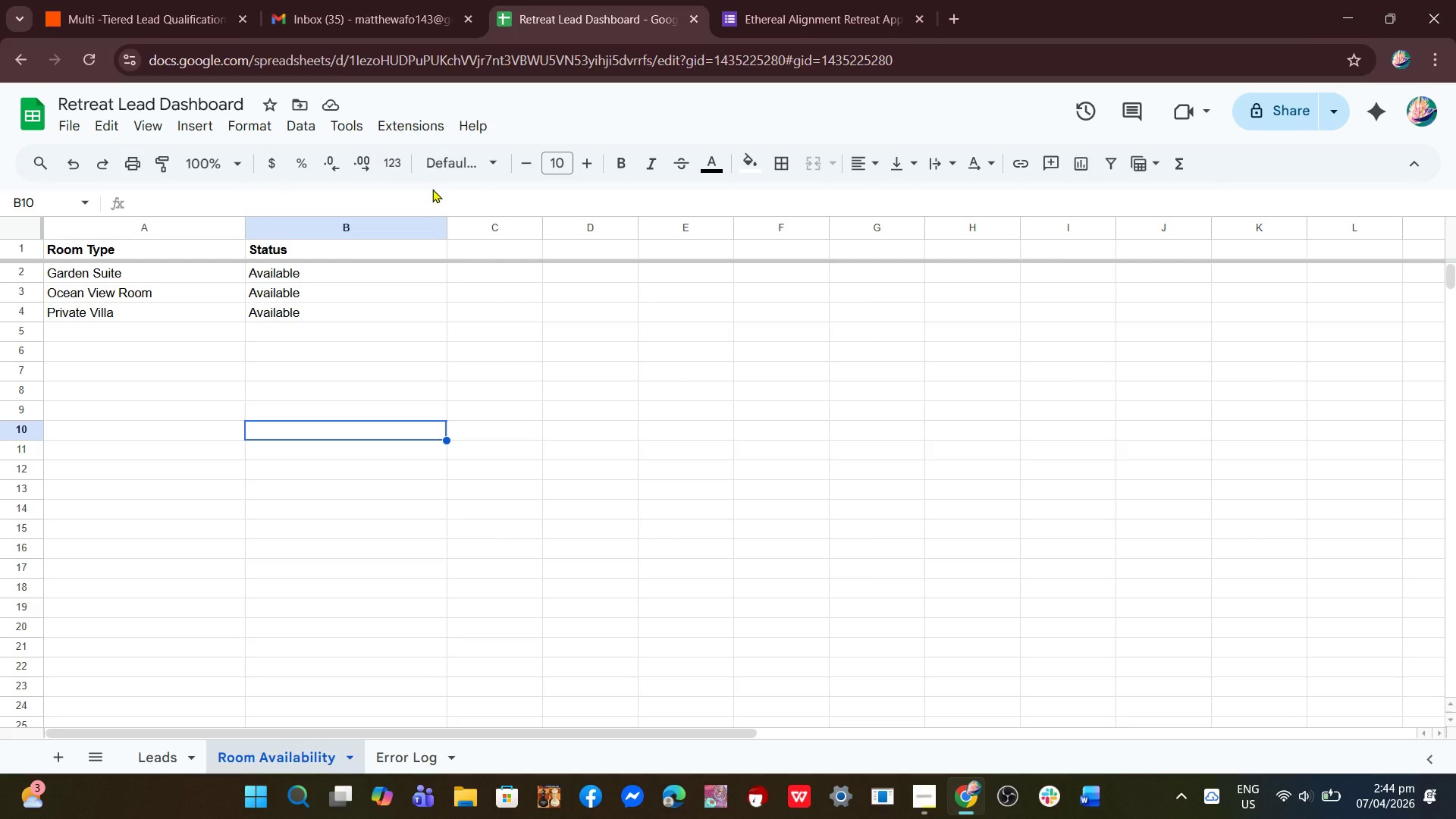 
wait(9.28)
 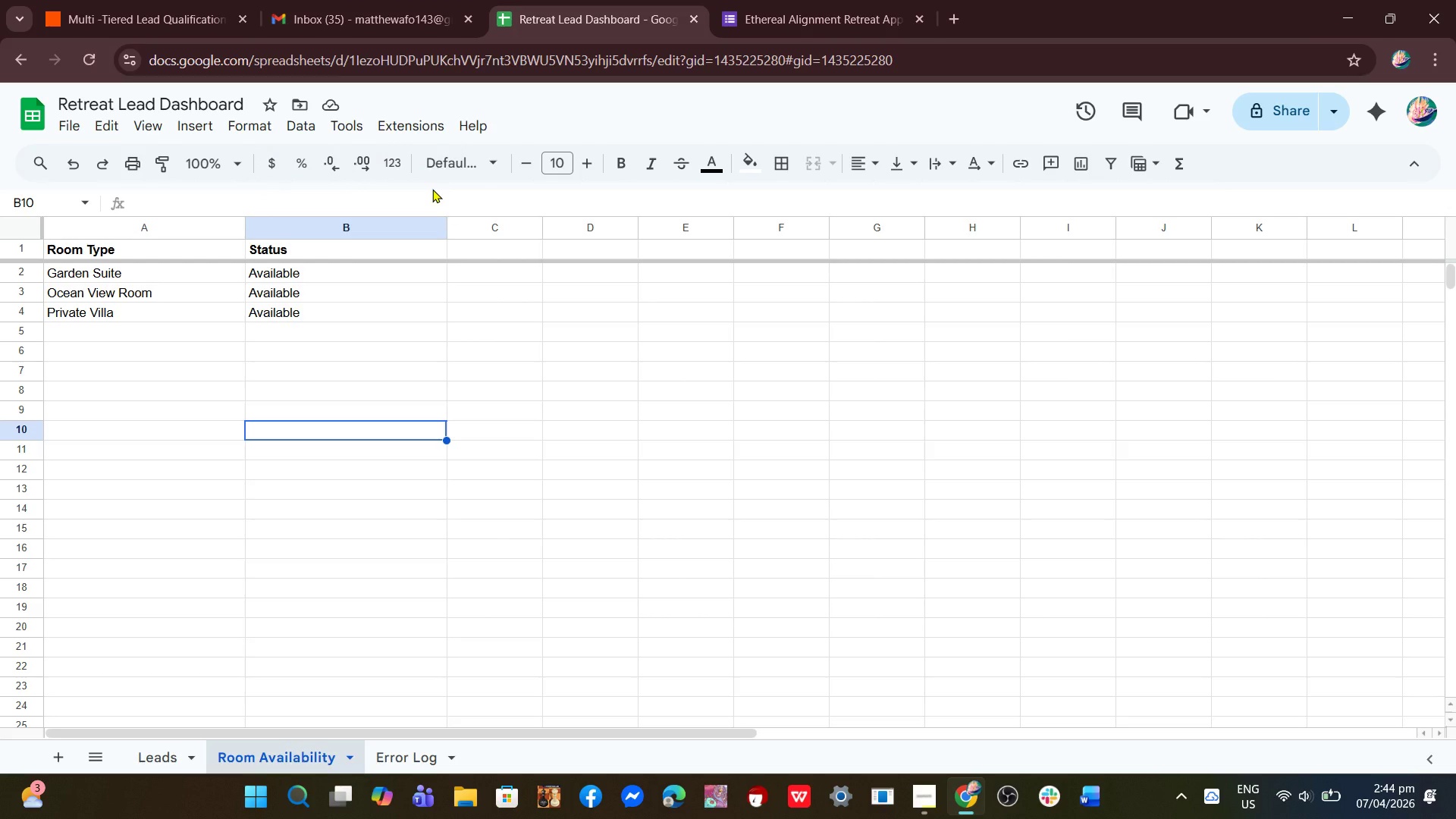 
left_click([356, 268])
 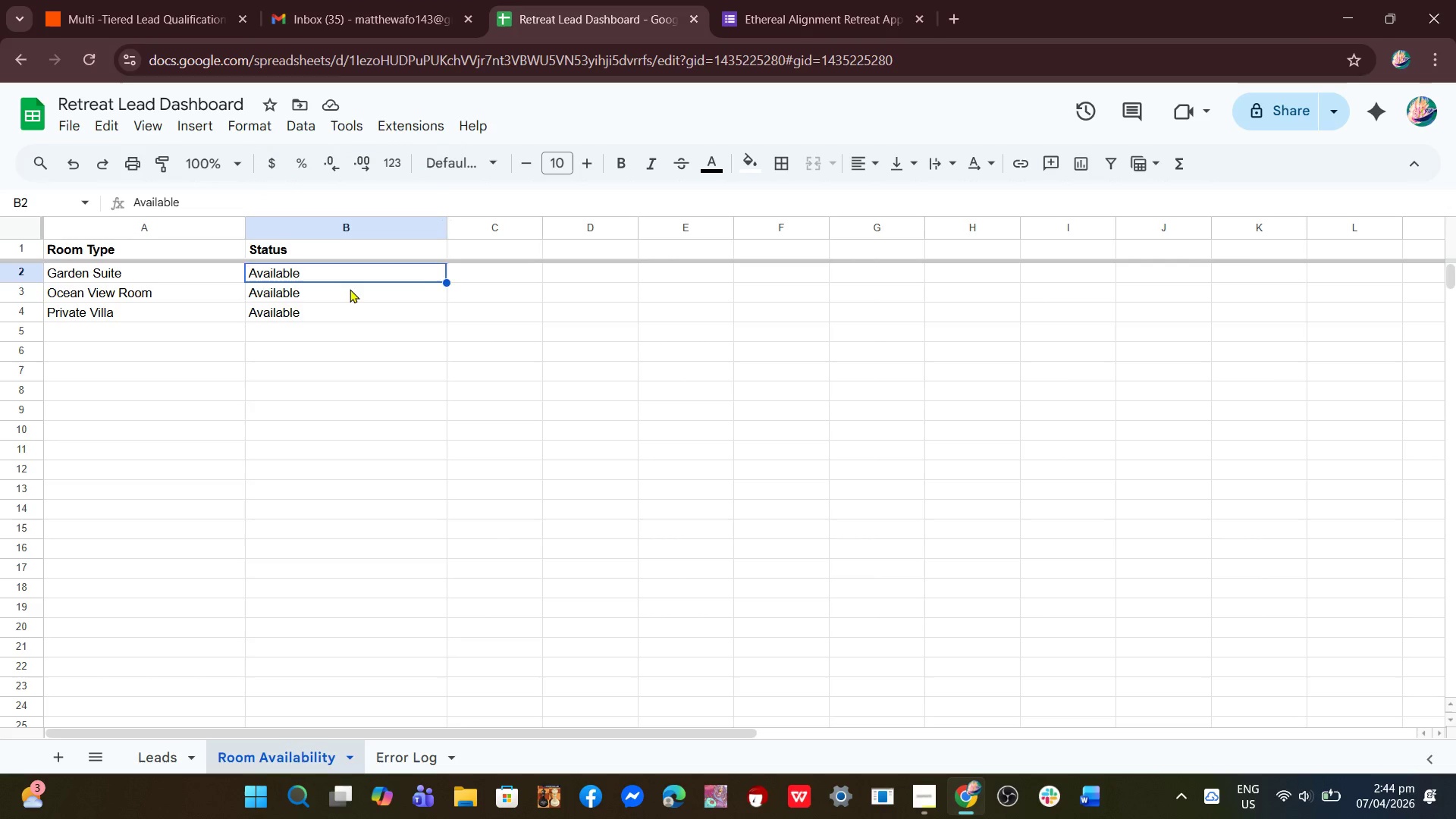 
left_click([350, 289])
 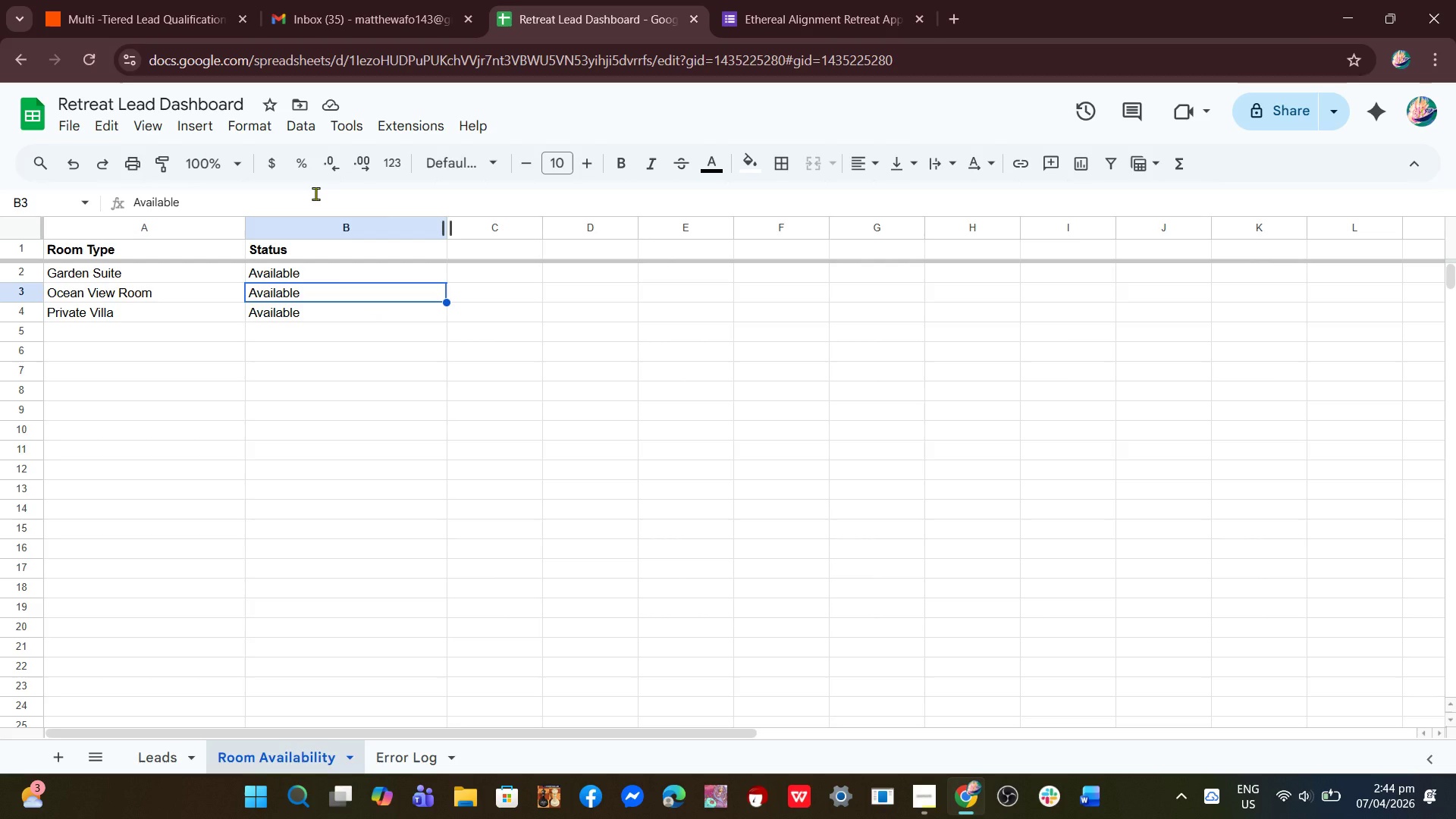 
wait(34.81)
 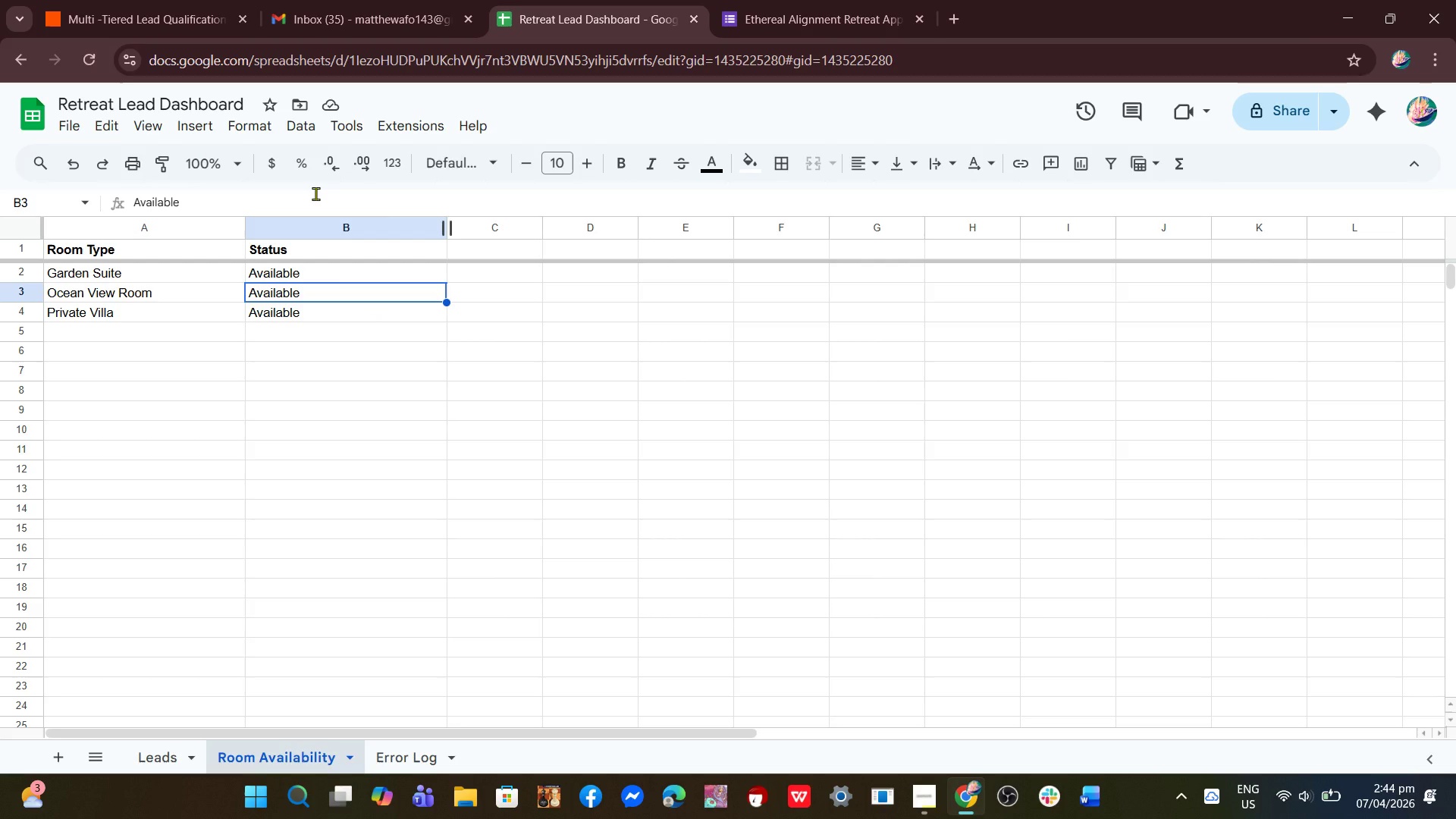 
double_click([544, 0])
 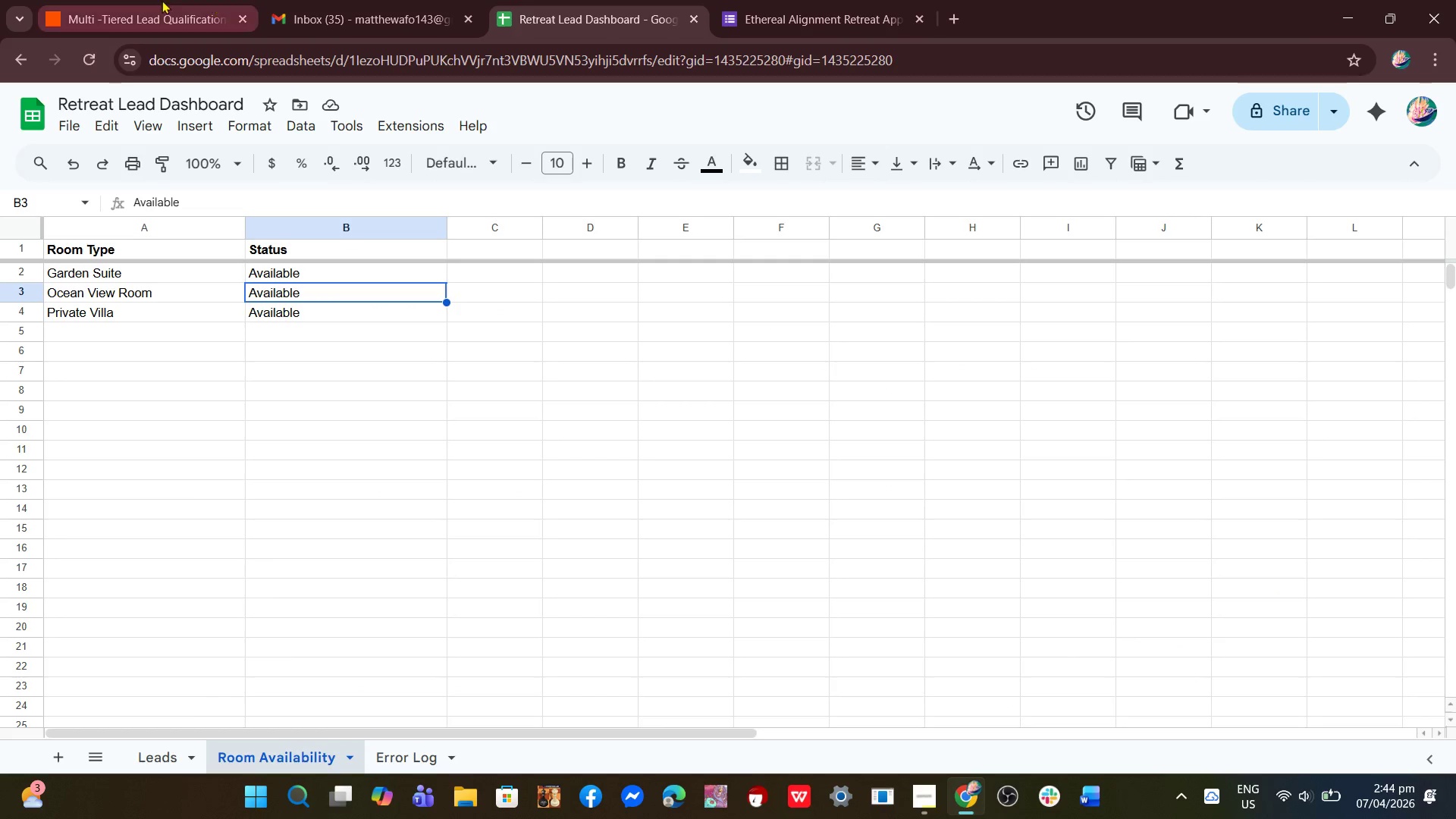 
left_click([142, 0])
 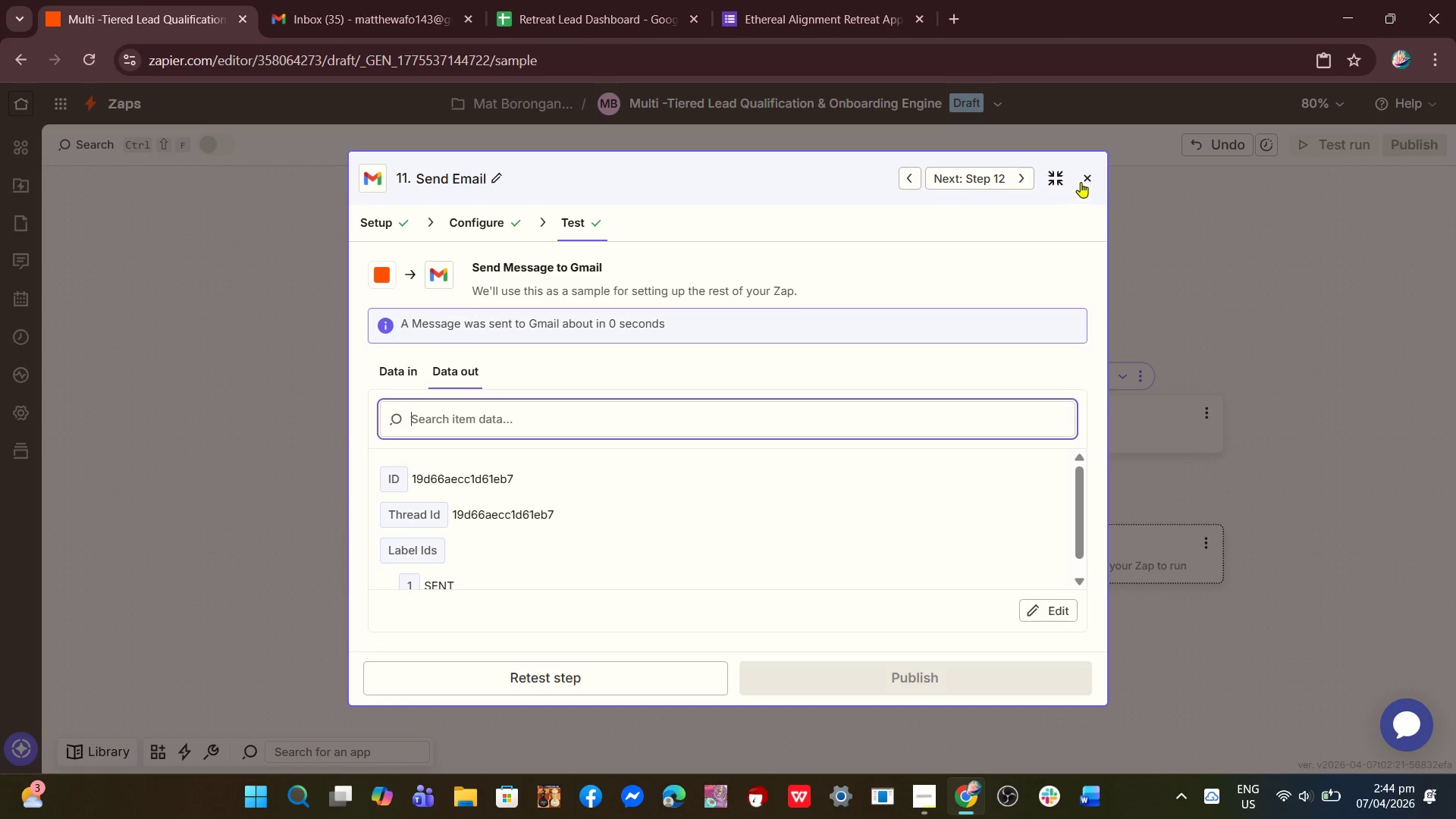 
left_click([1094, 177])
 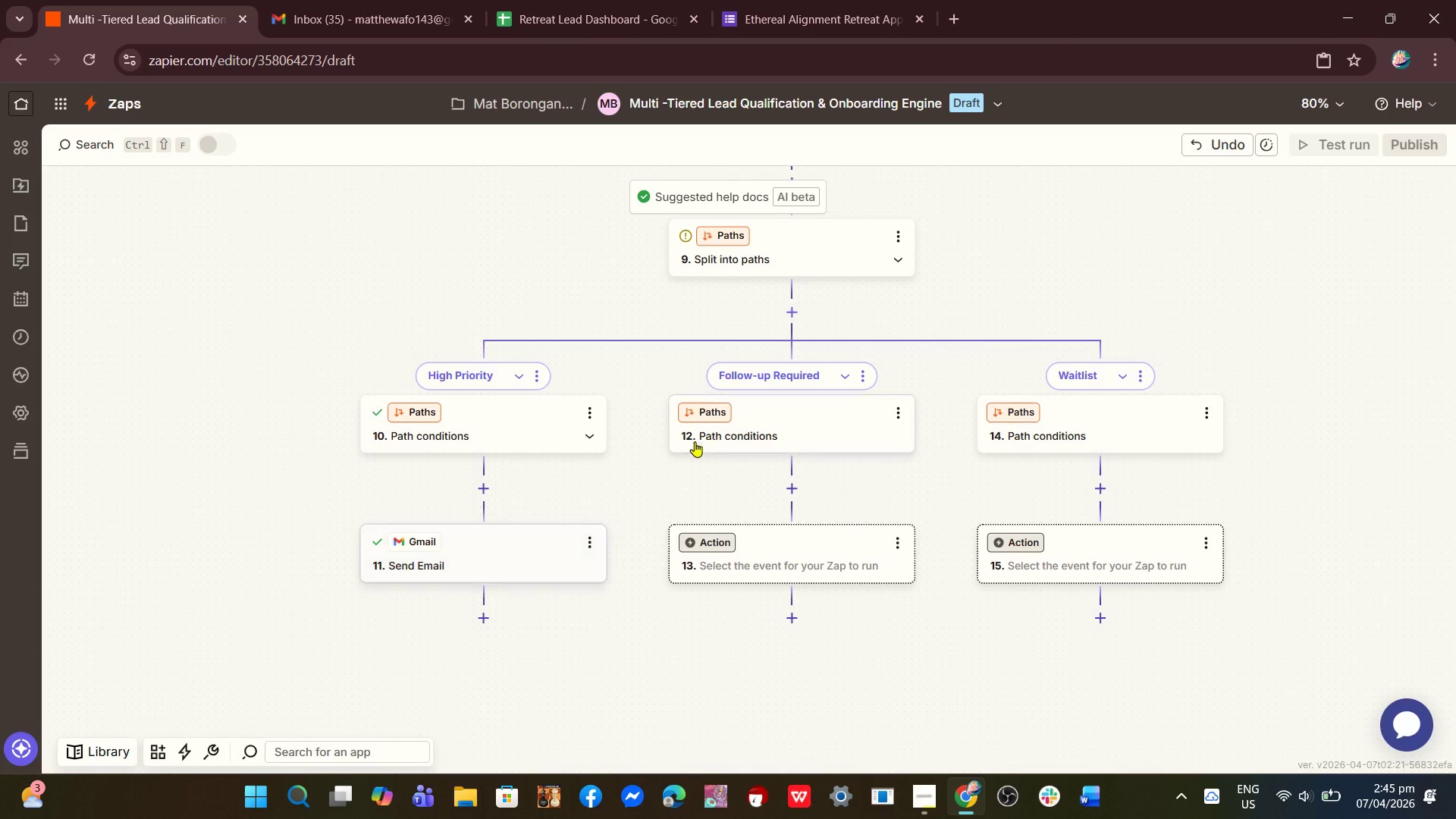 
scroll: coordinate [694, 447], scroll_direction: down, amount: 3.0
 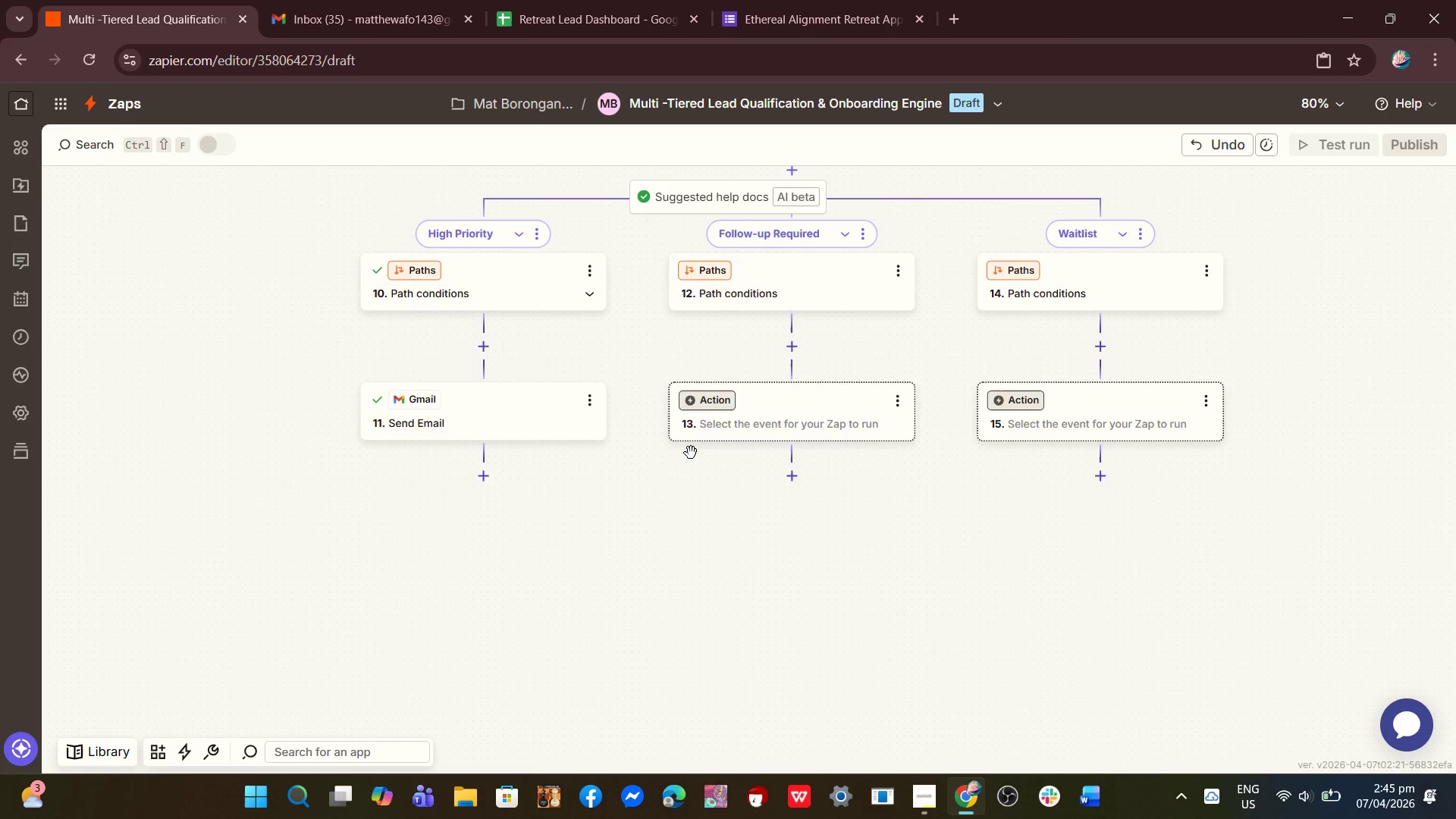 
scroll: coordinate [694, 457], scroll_direction: up, amount: 2.0
 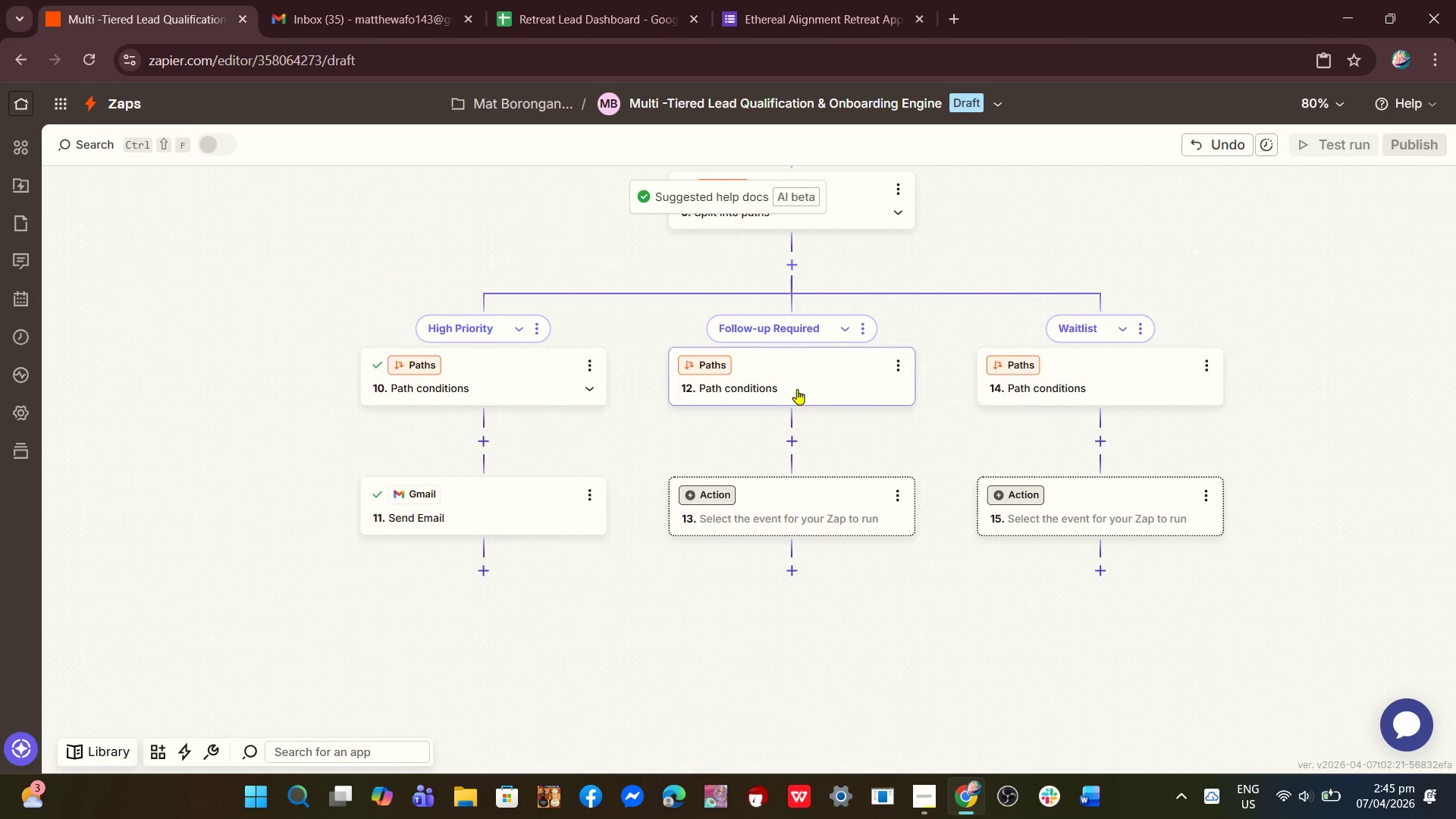 
left_click([797, 389])
 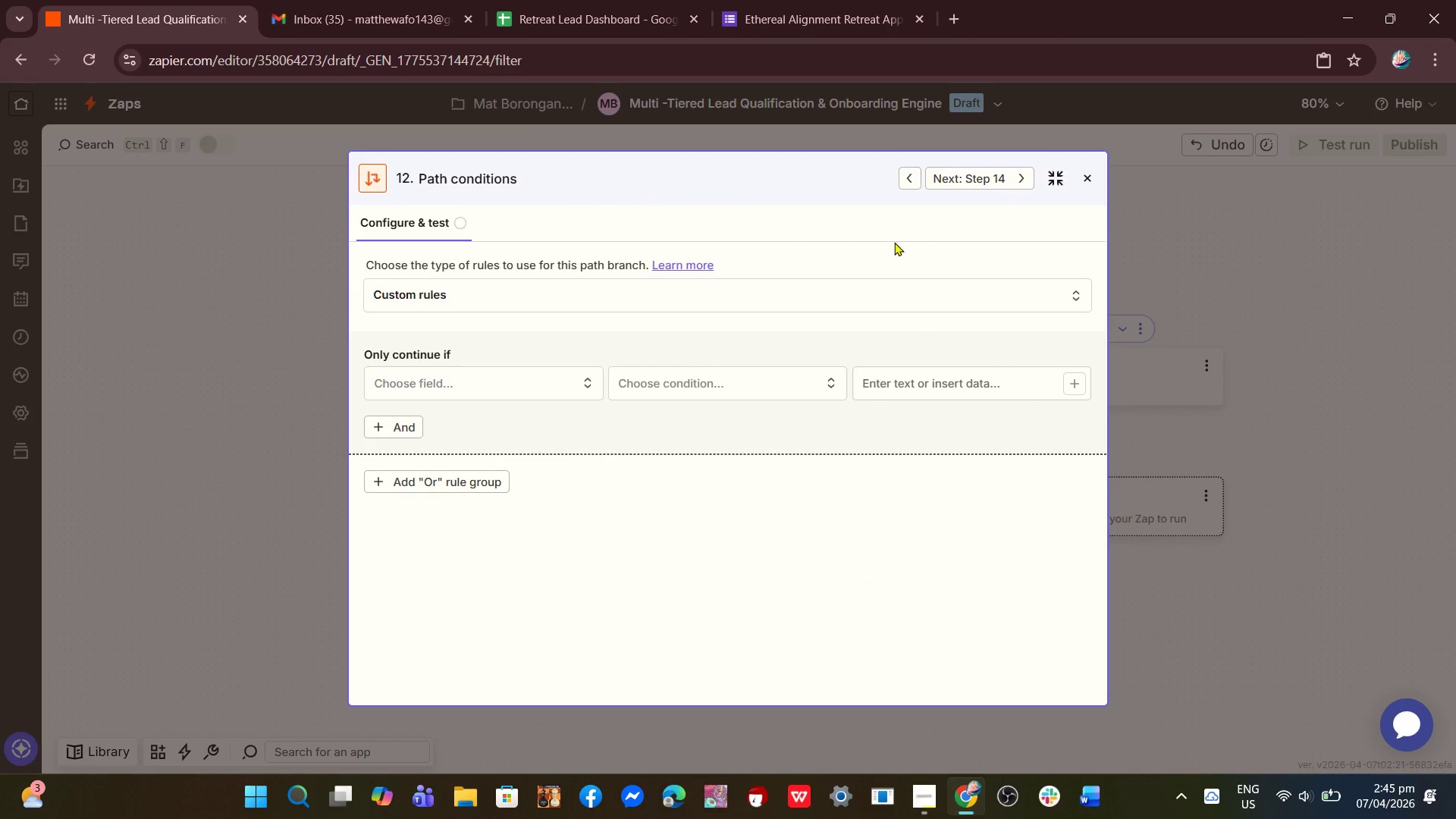 
left_click([1092, 174])
 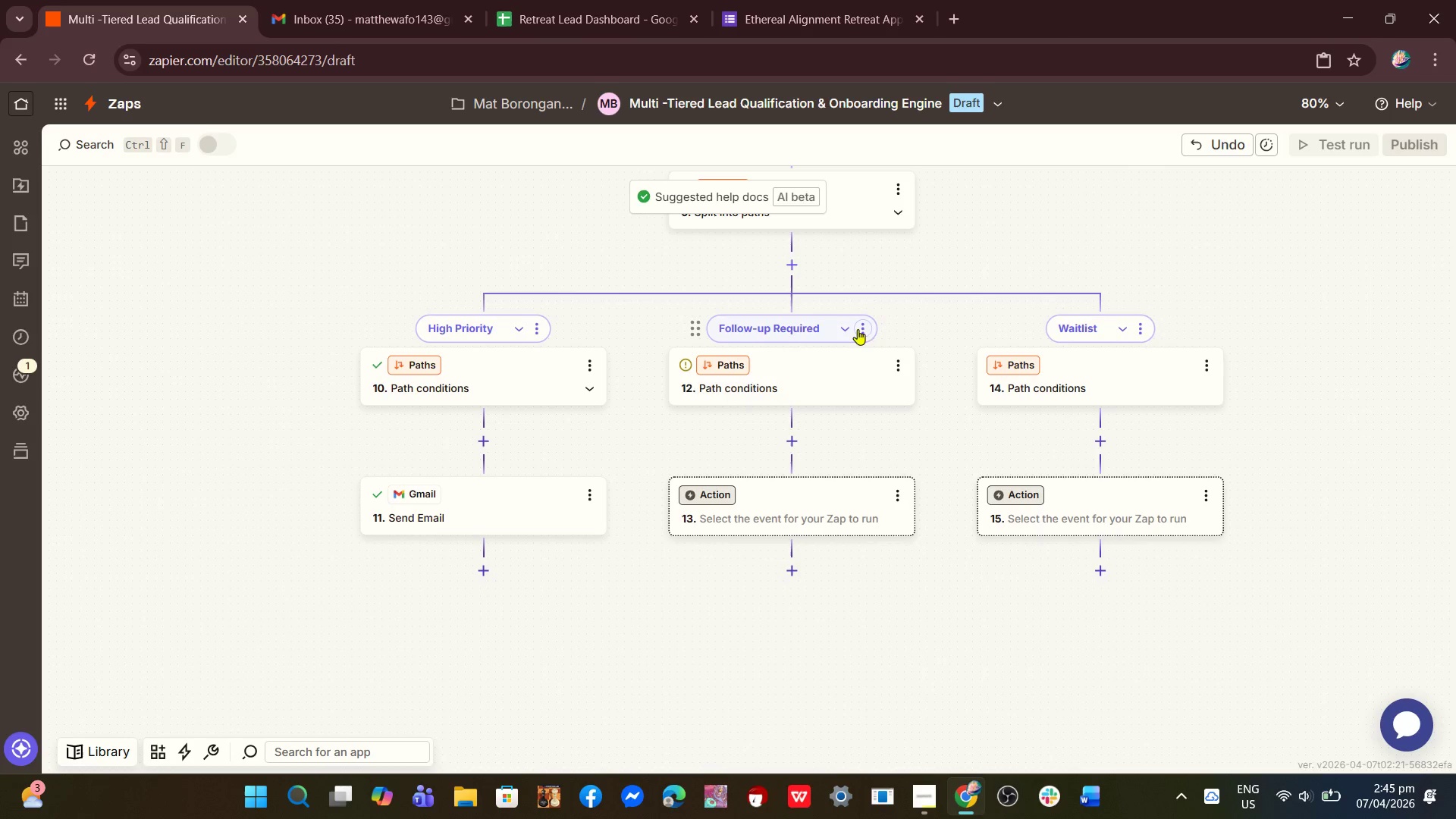 
left_click([775, 374])
 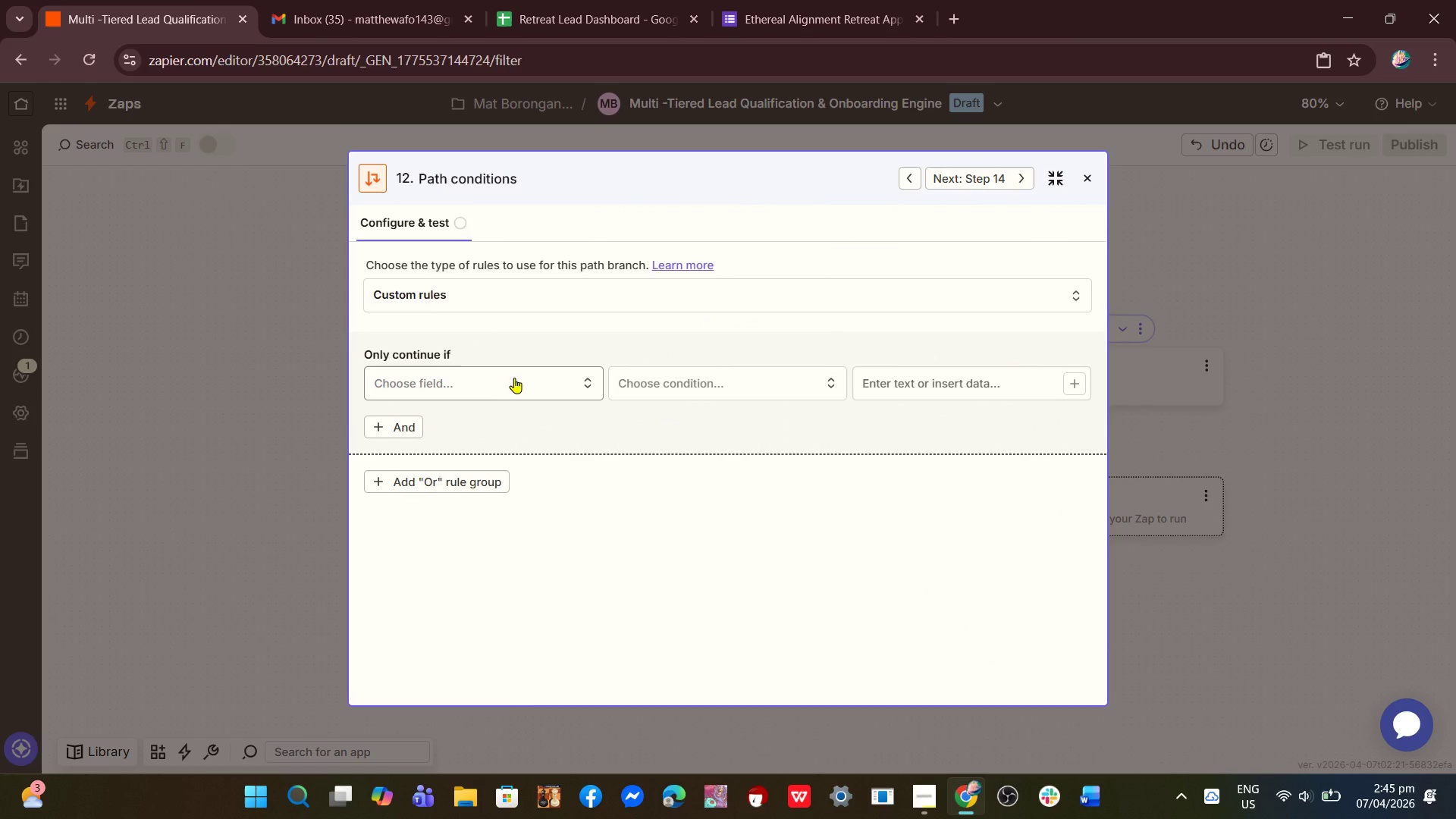 
wait(5.75)
 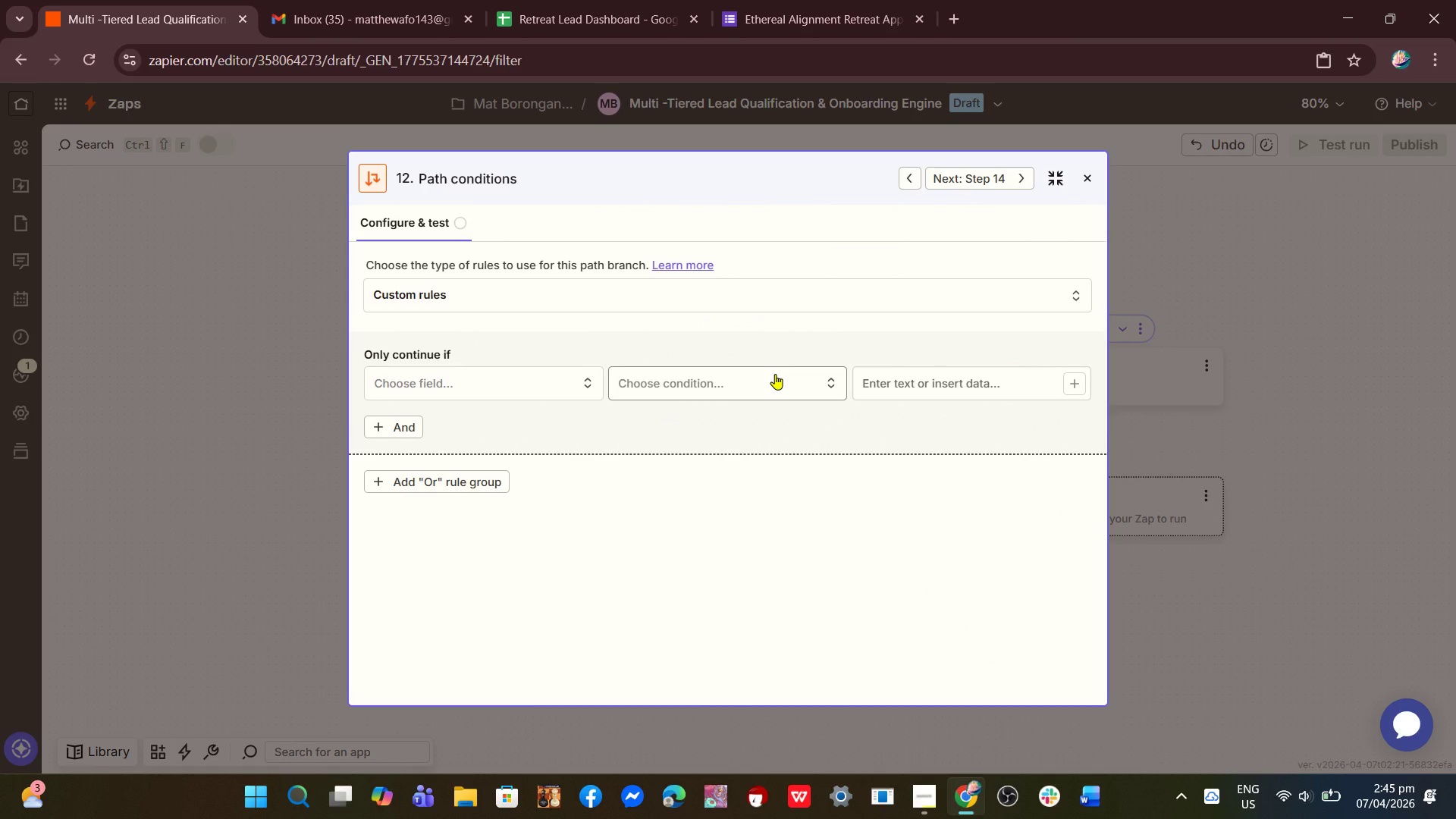 
left_click([513, 377])
 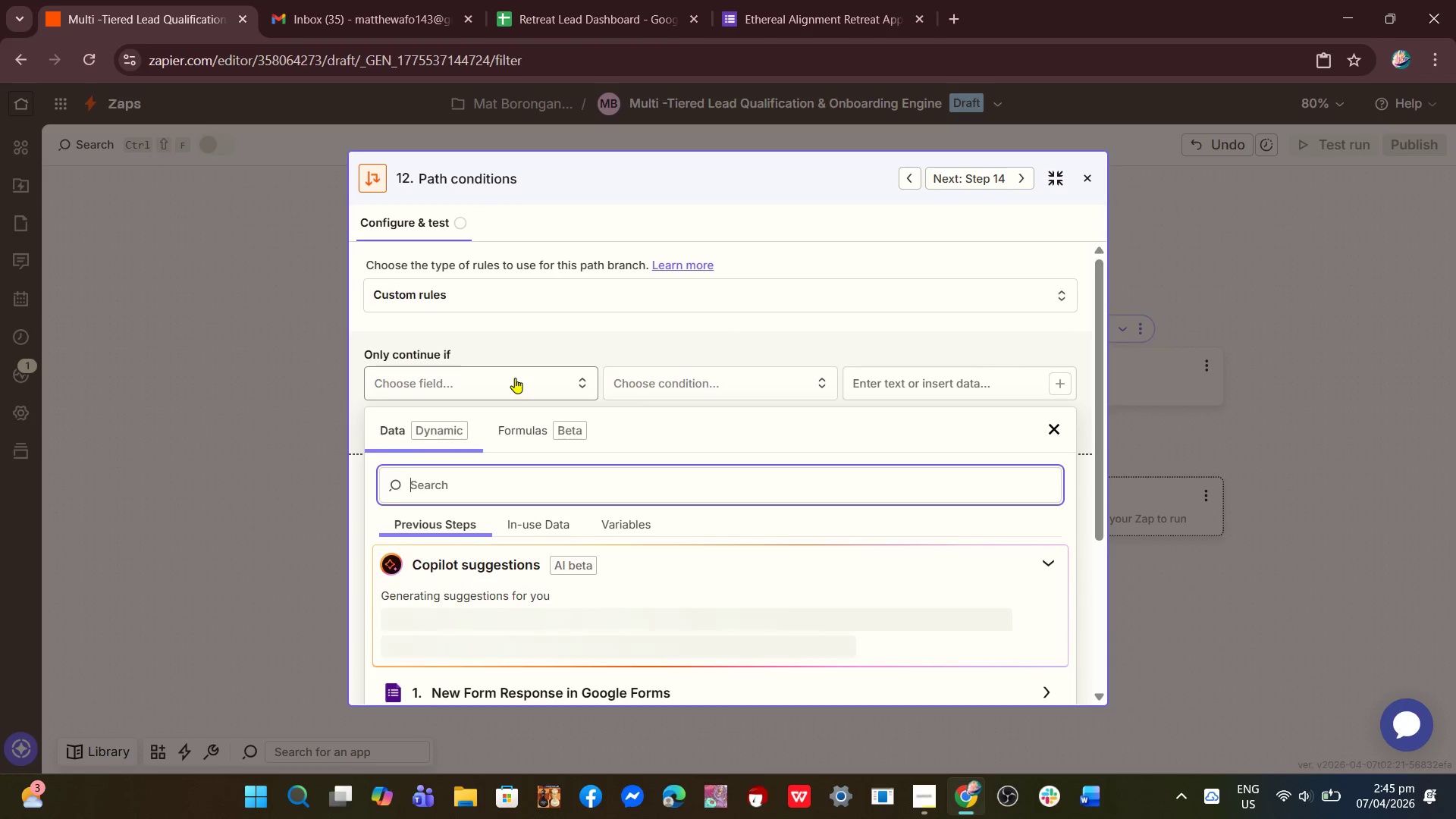 
scroll: coordinate [483, 613], scroll_direction: down, amount: 3.0
 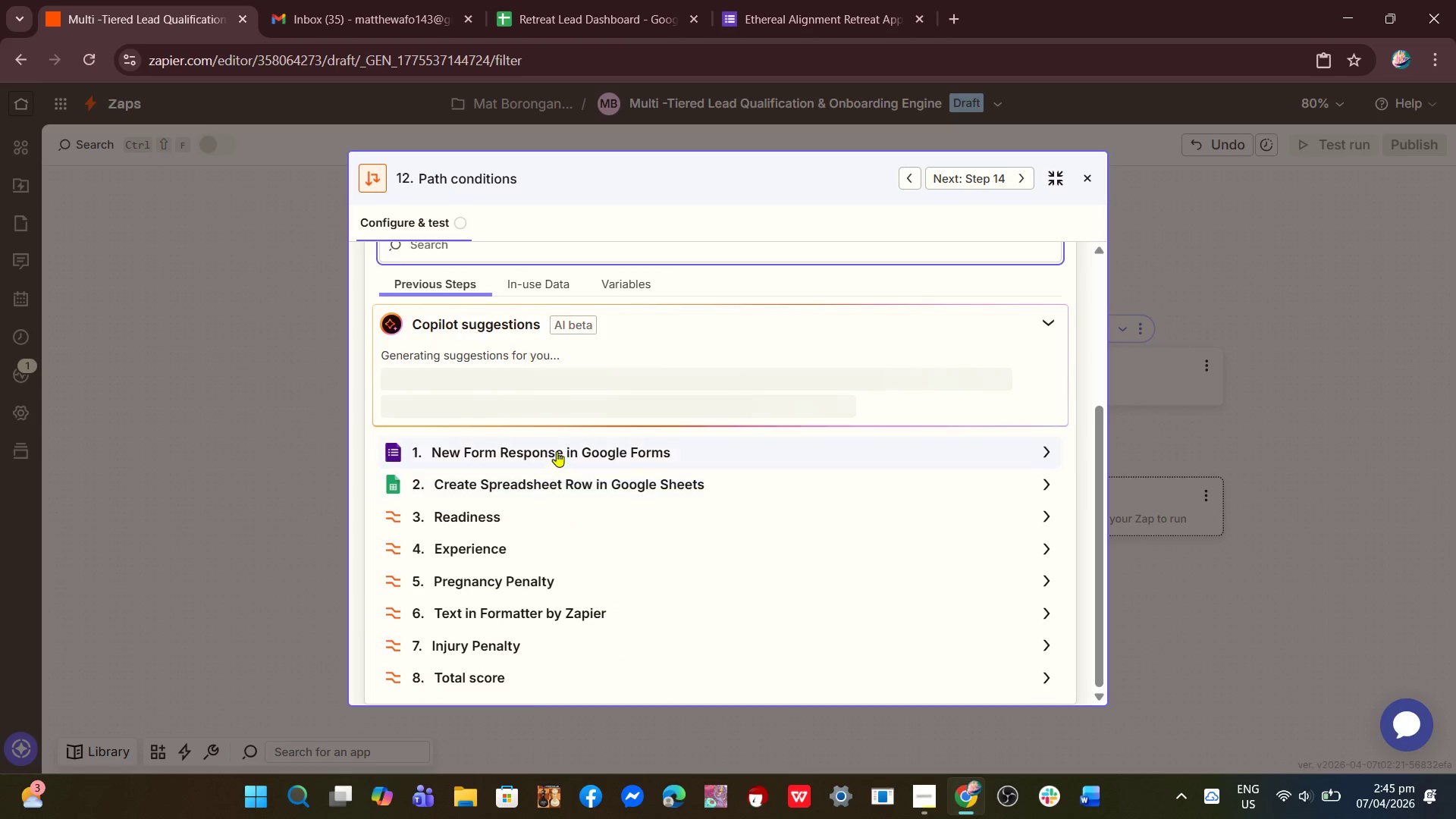 
left_click([557, 451])
 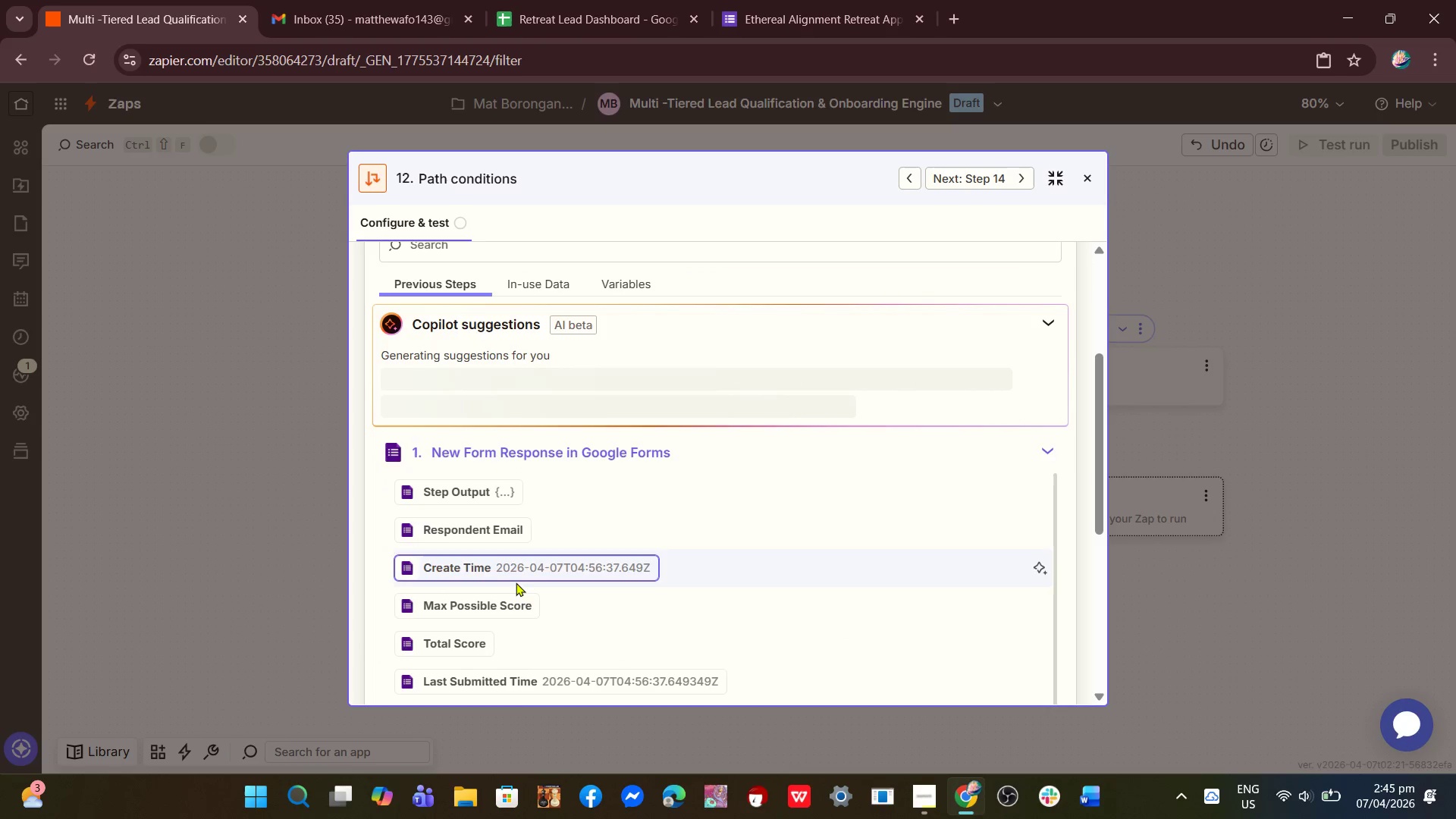 
scroll: coordinate [539, 630], scroll_direction: down, amount: 14.0
 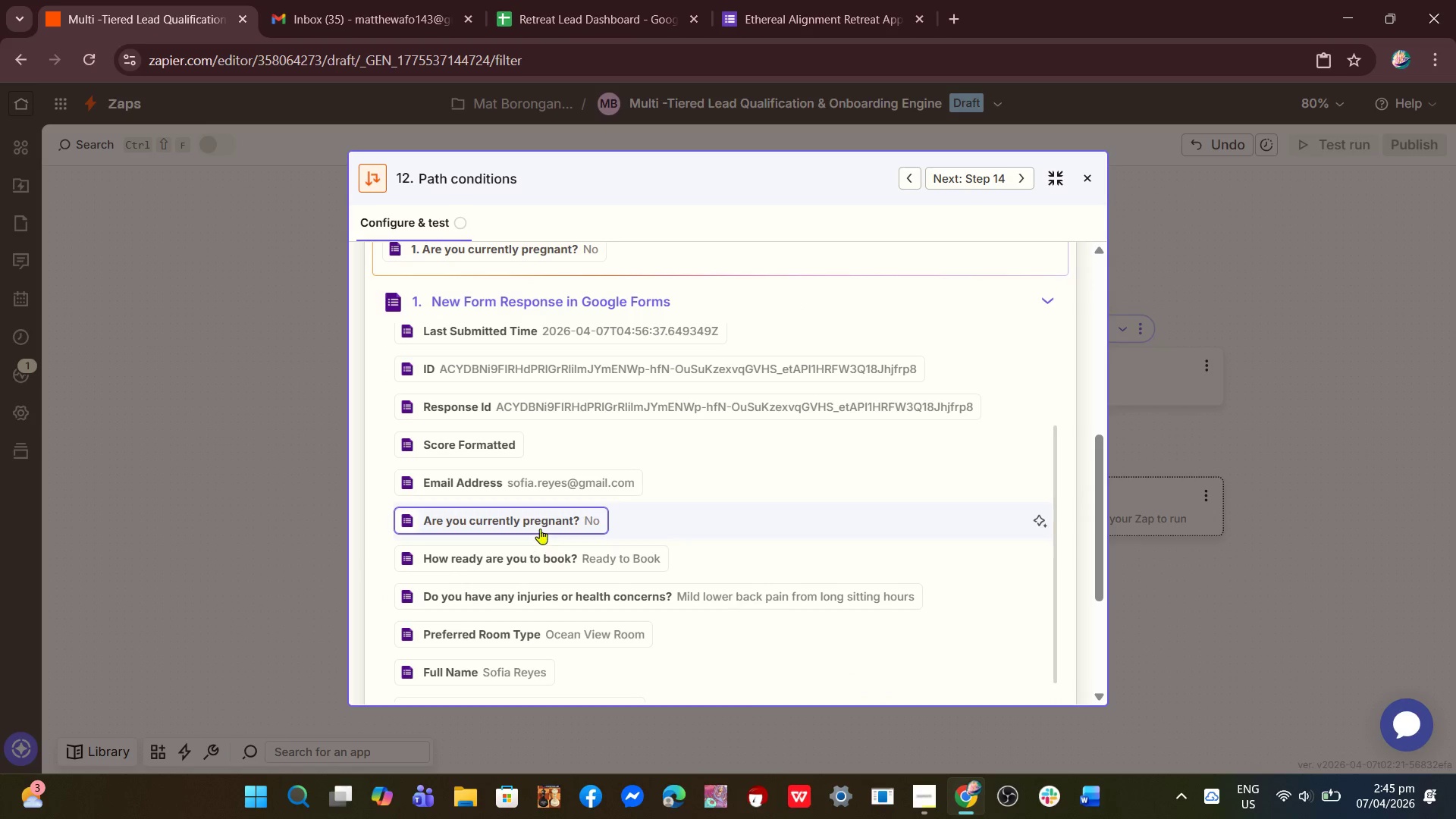 
left_click([540, 529])
 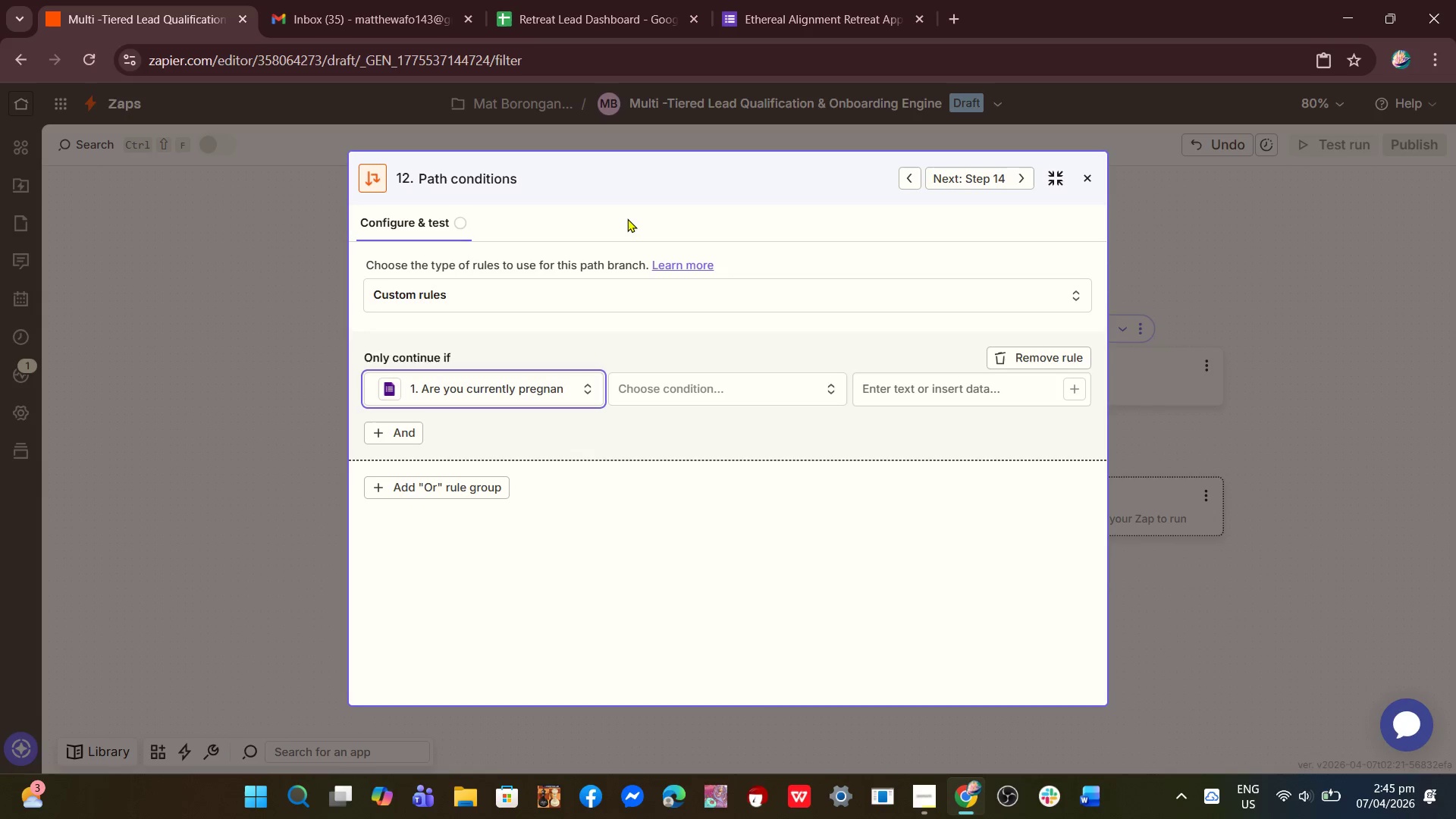 
left_click([628, 218])
 